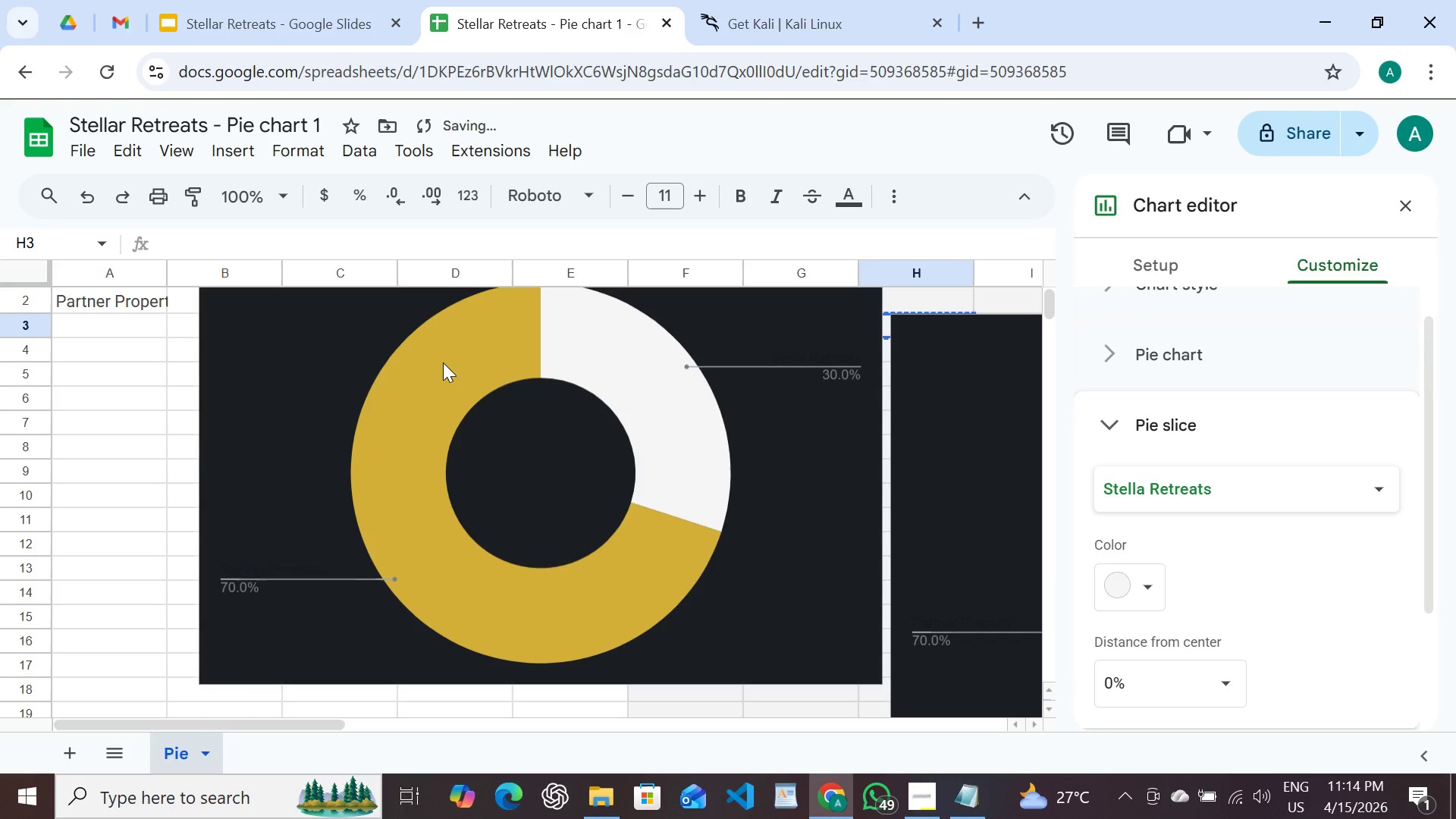 
key(Control+C)
 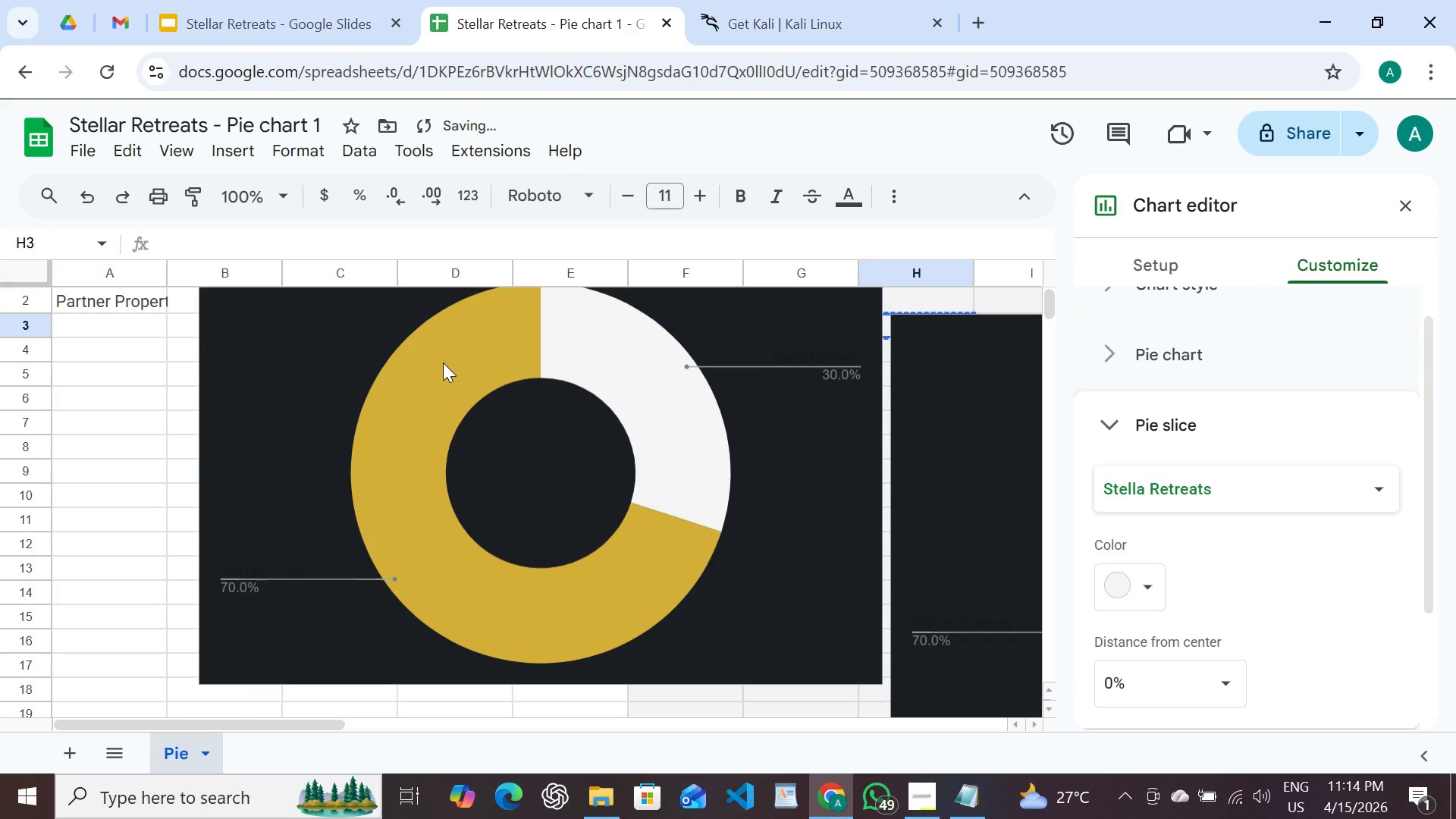 
left_click([443, 362])
 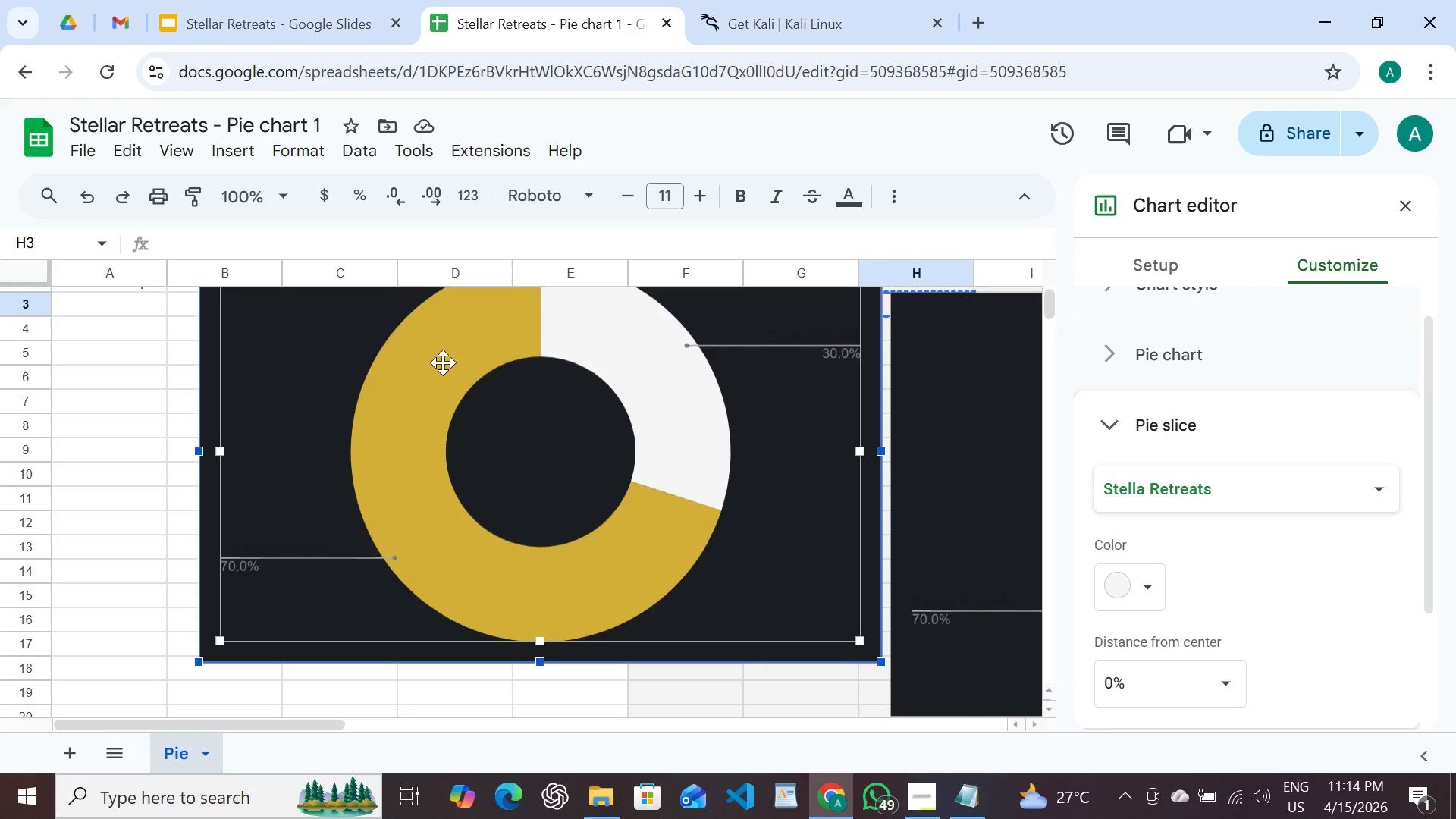 
left_click([280, 2])
 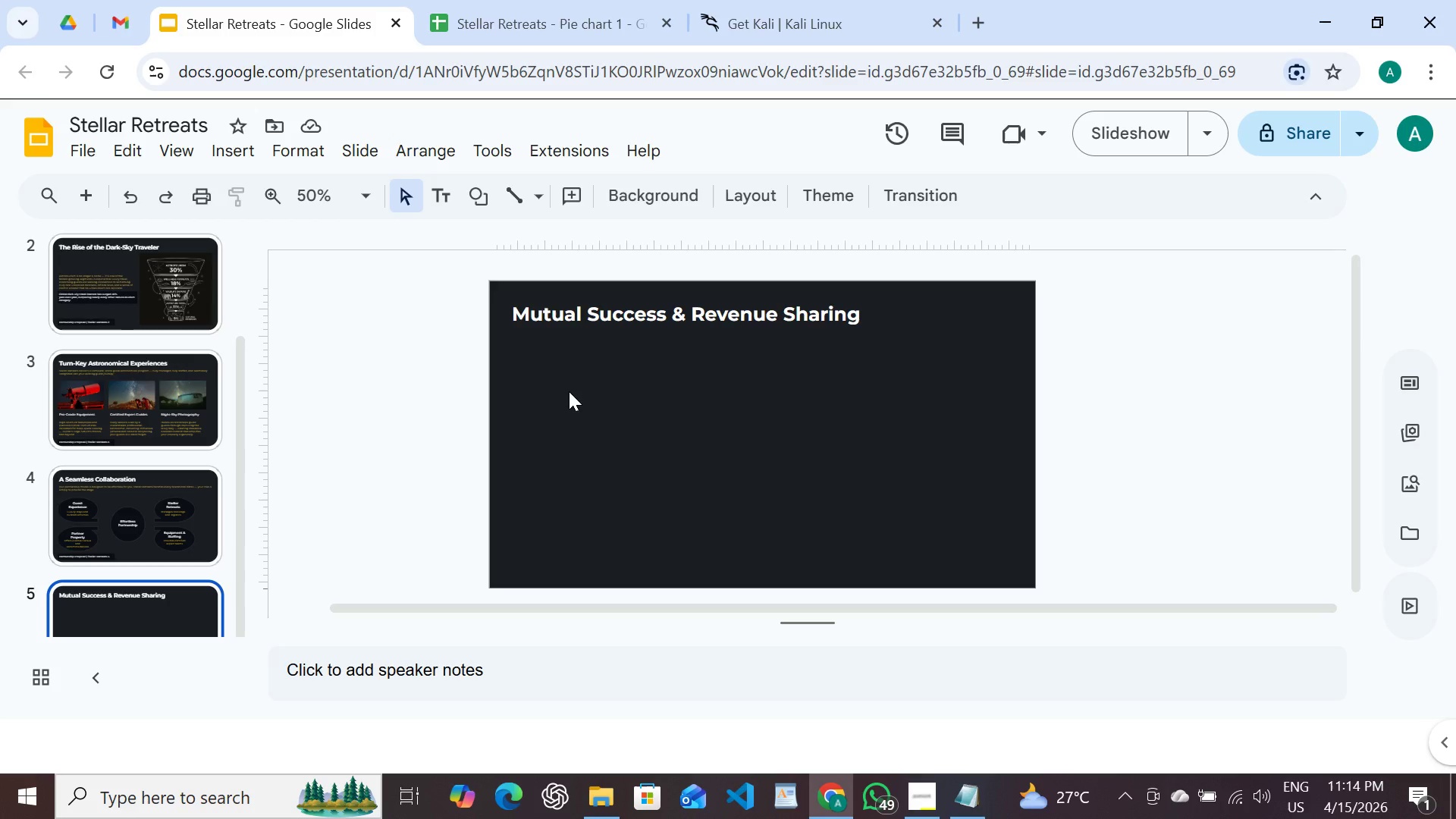 
left_click([569, 391])
 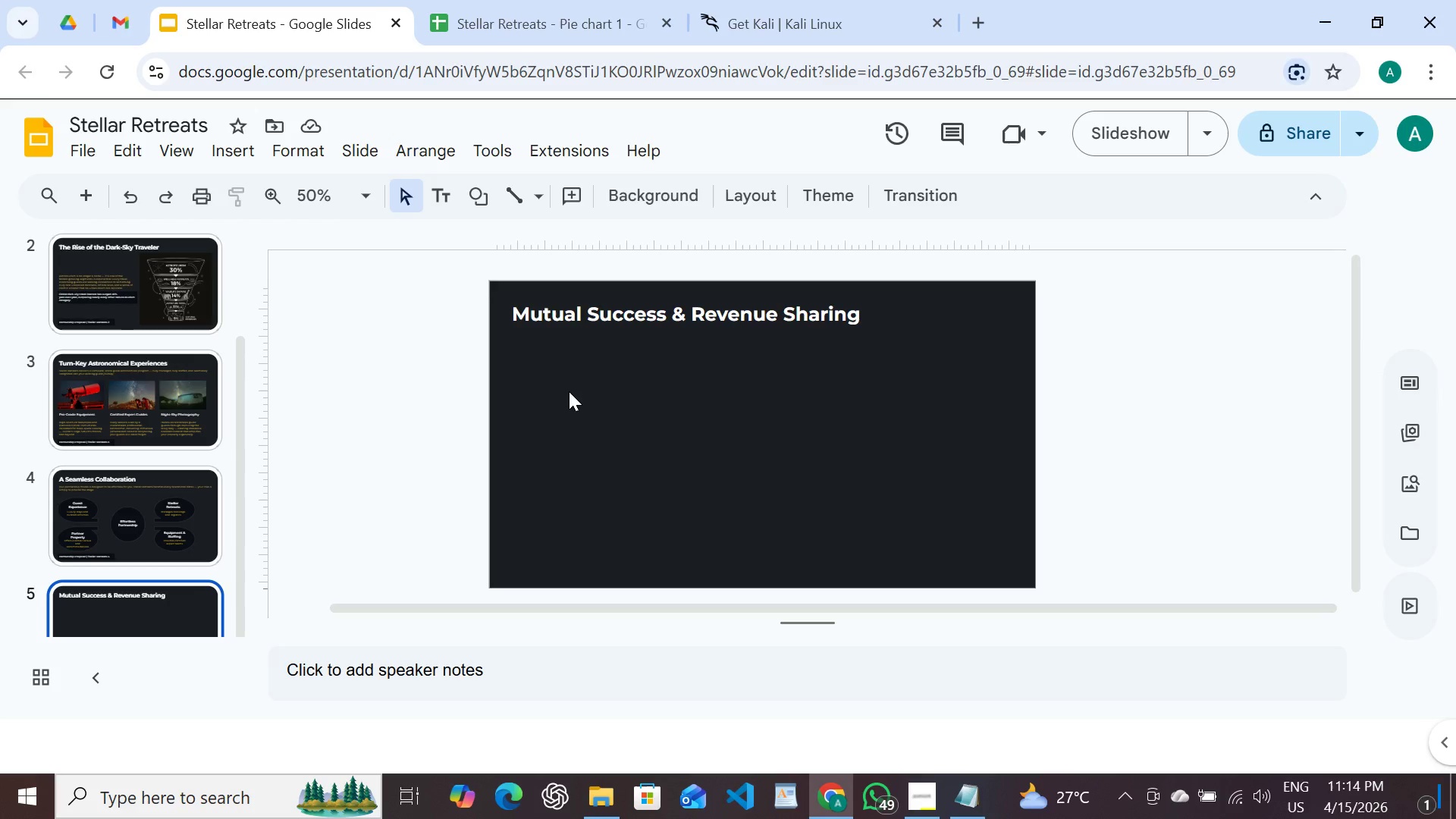 
key(Control+V)
 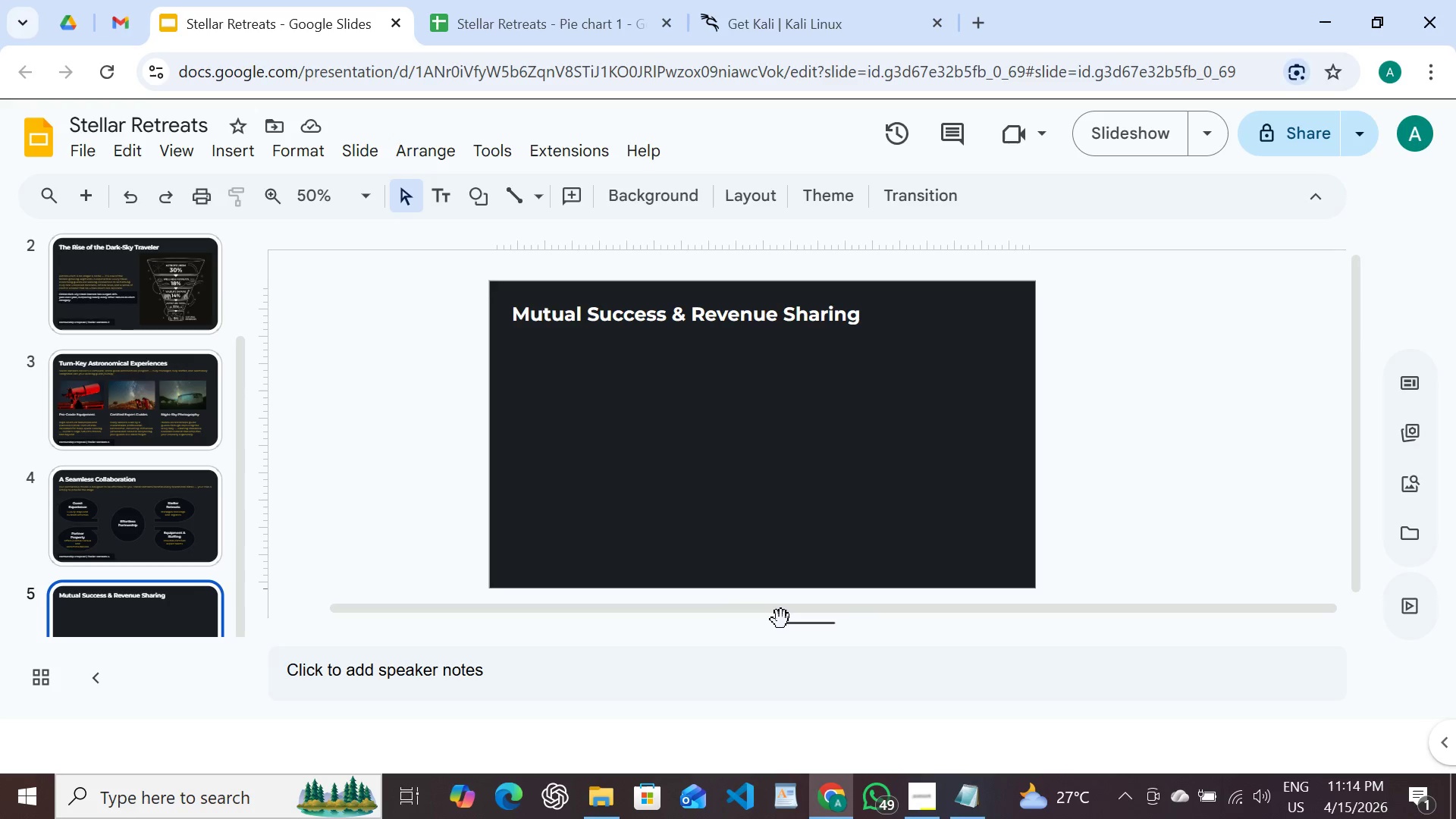 
left_click([789, 634])
 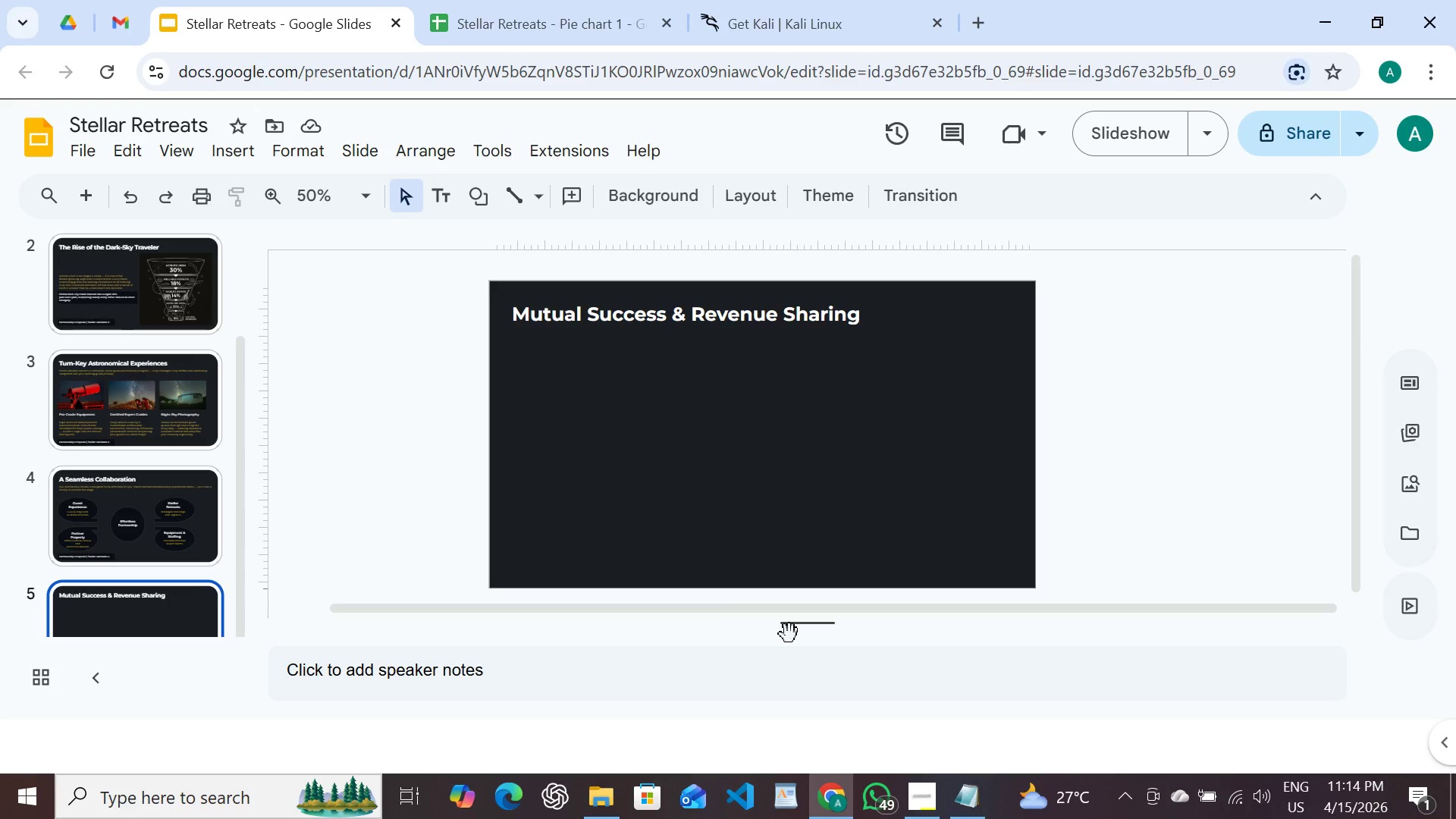 
left_click_drag(start_coordinate=[789, 634], to_coordinate=[810, 782])
 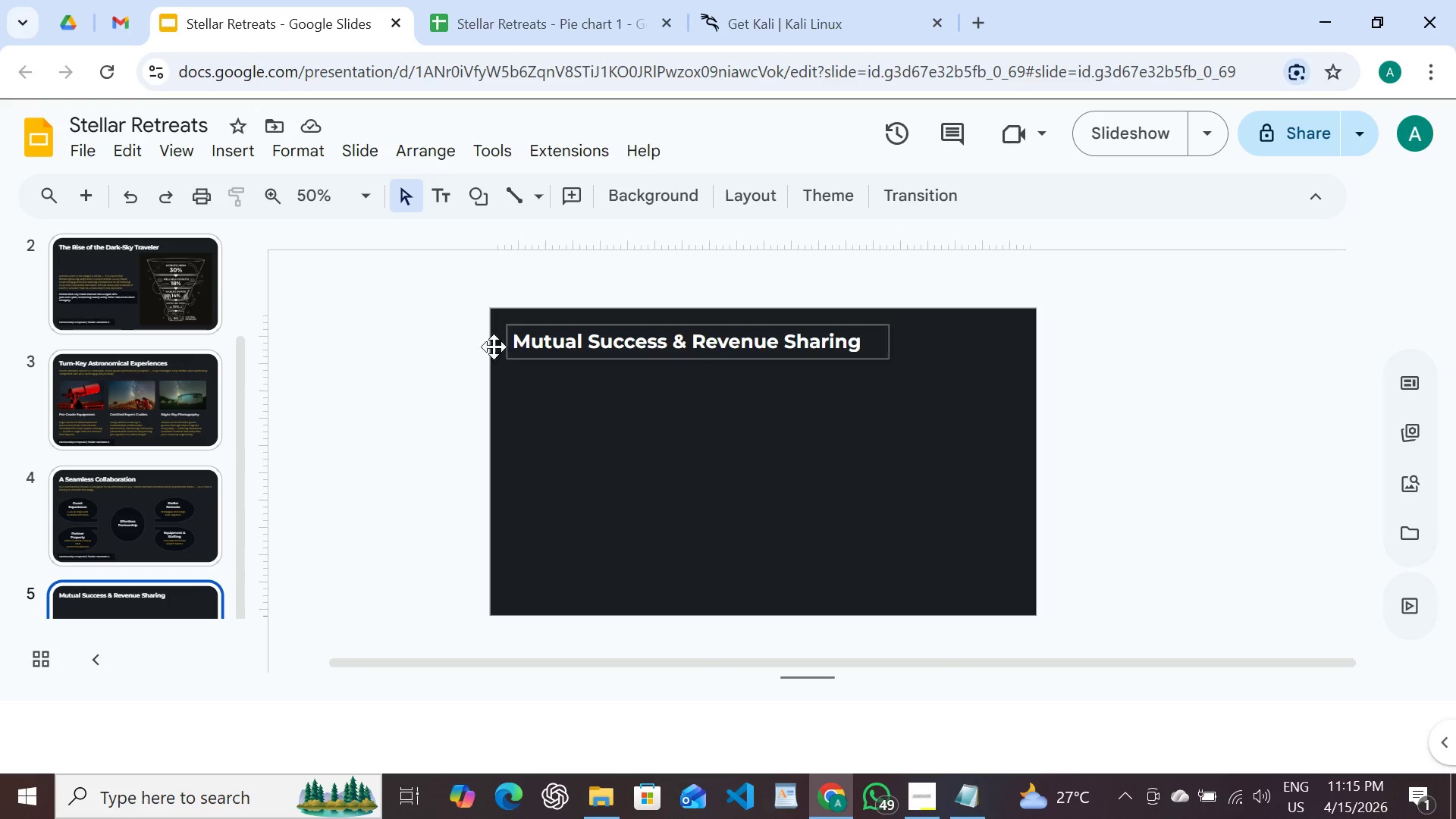 
left_click([461, 340])
 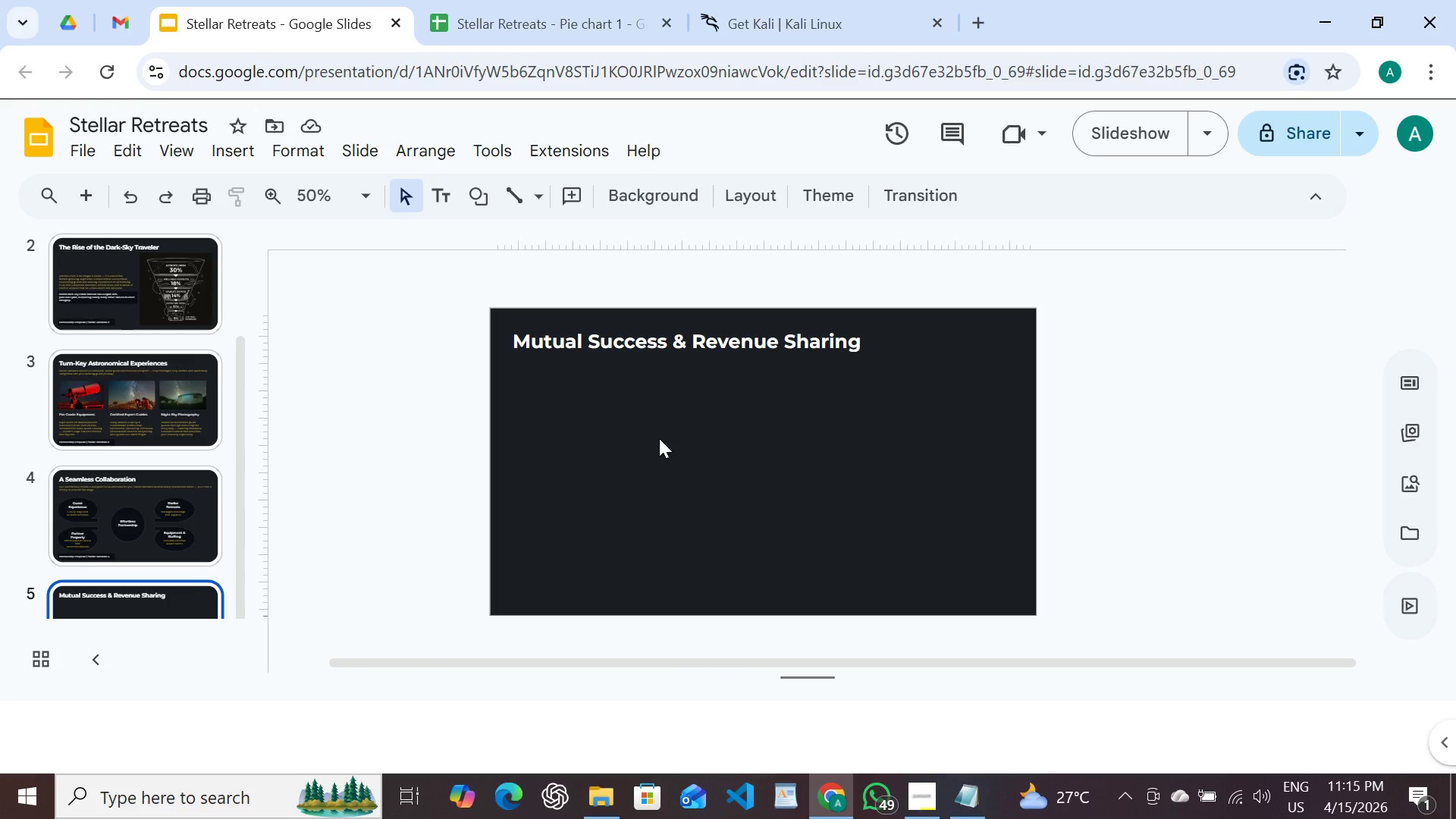 
left_click([659, 438])
 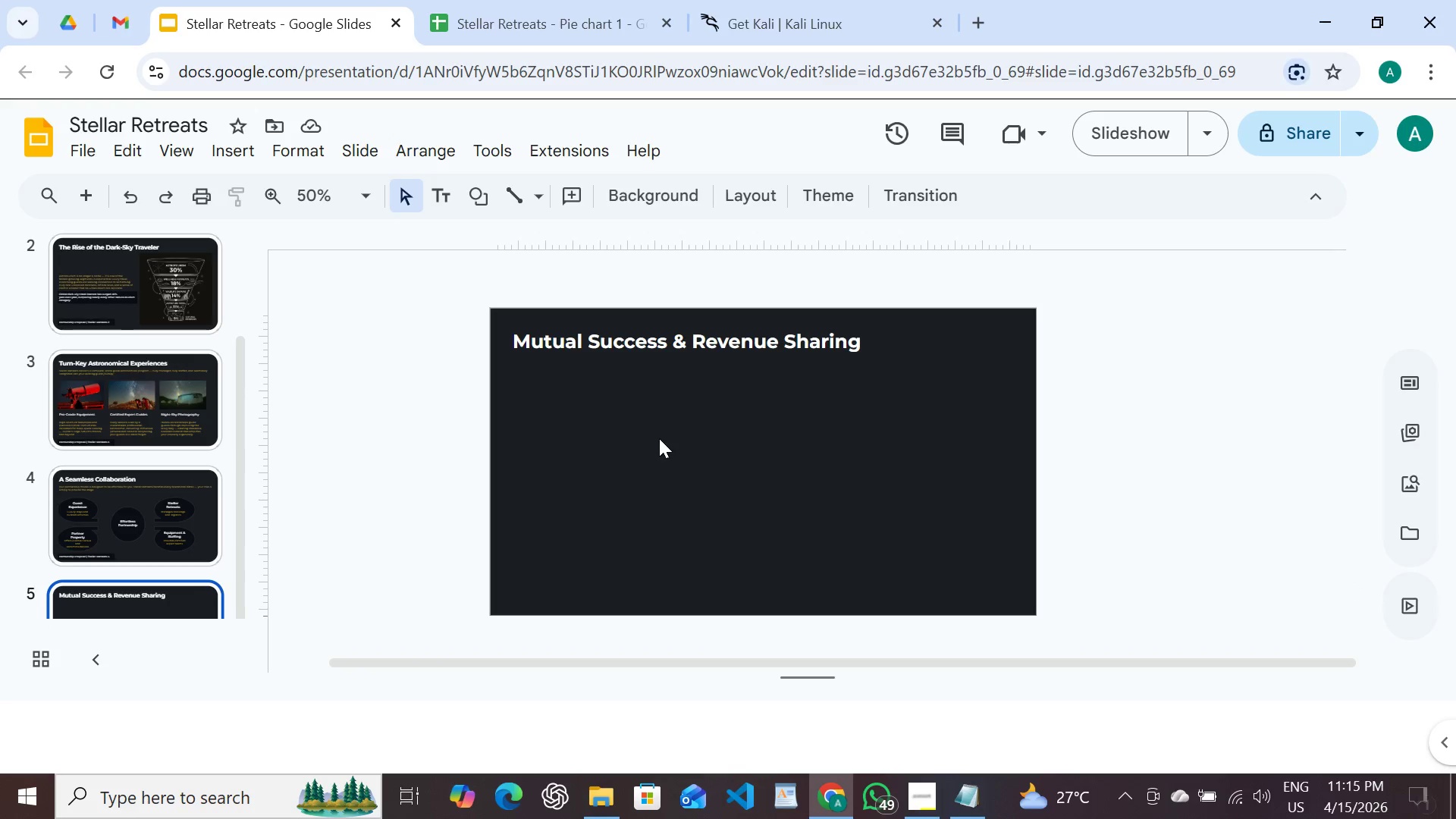 
right_click([659, 438])
 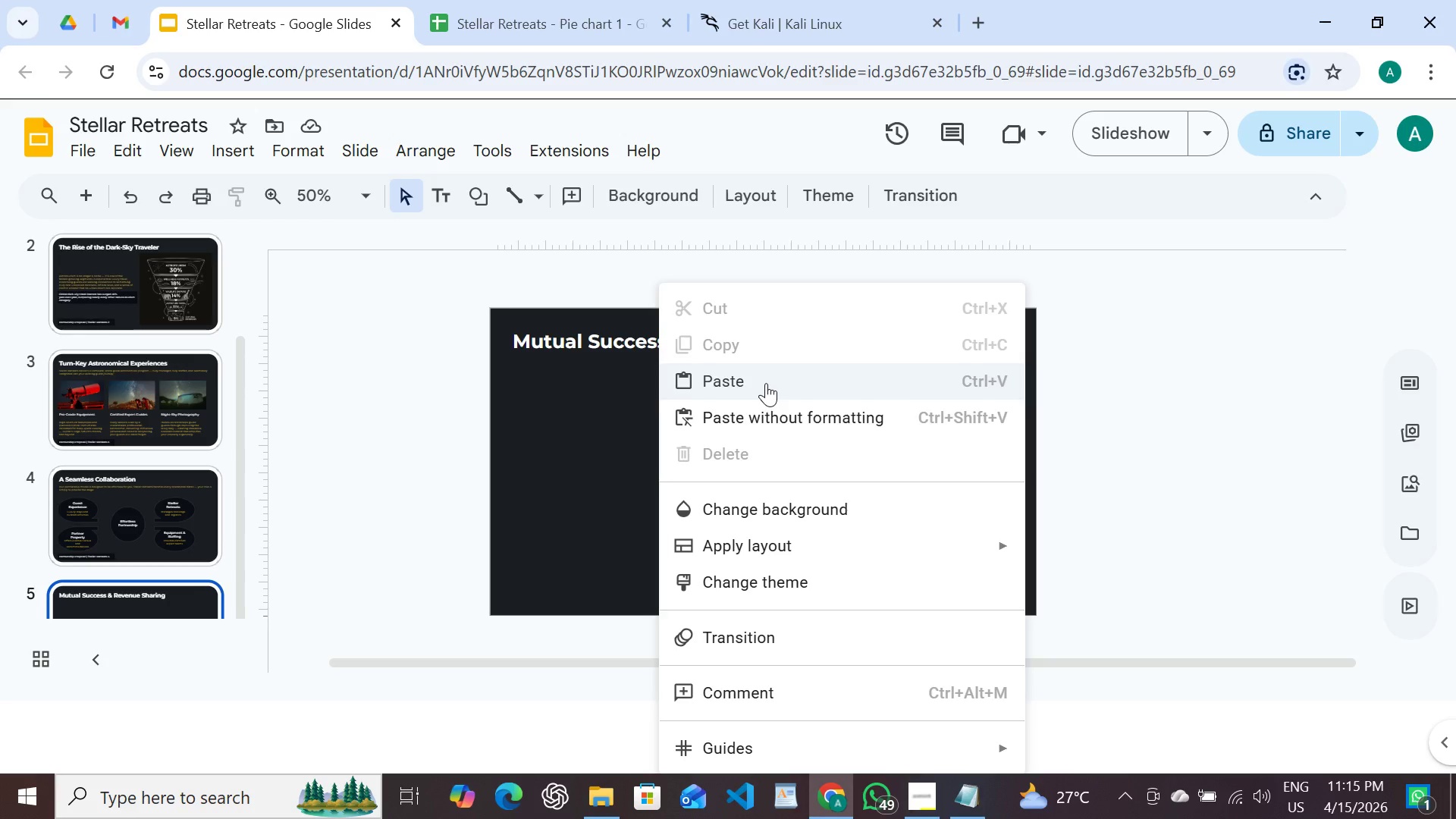 
left_click([766, 383])
 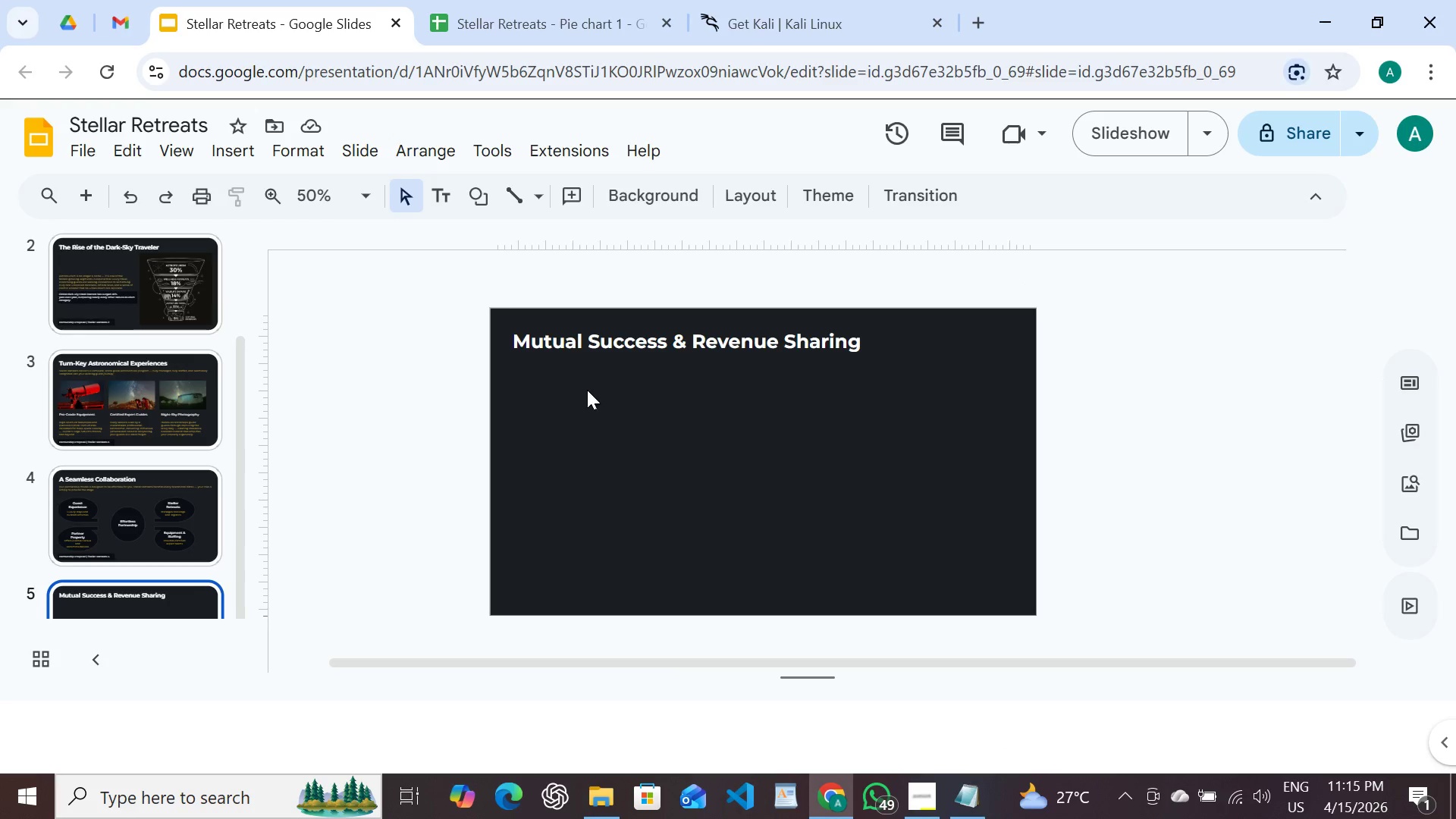 
right_click([587, 390])
 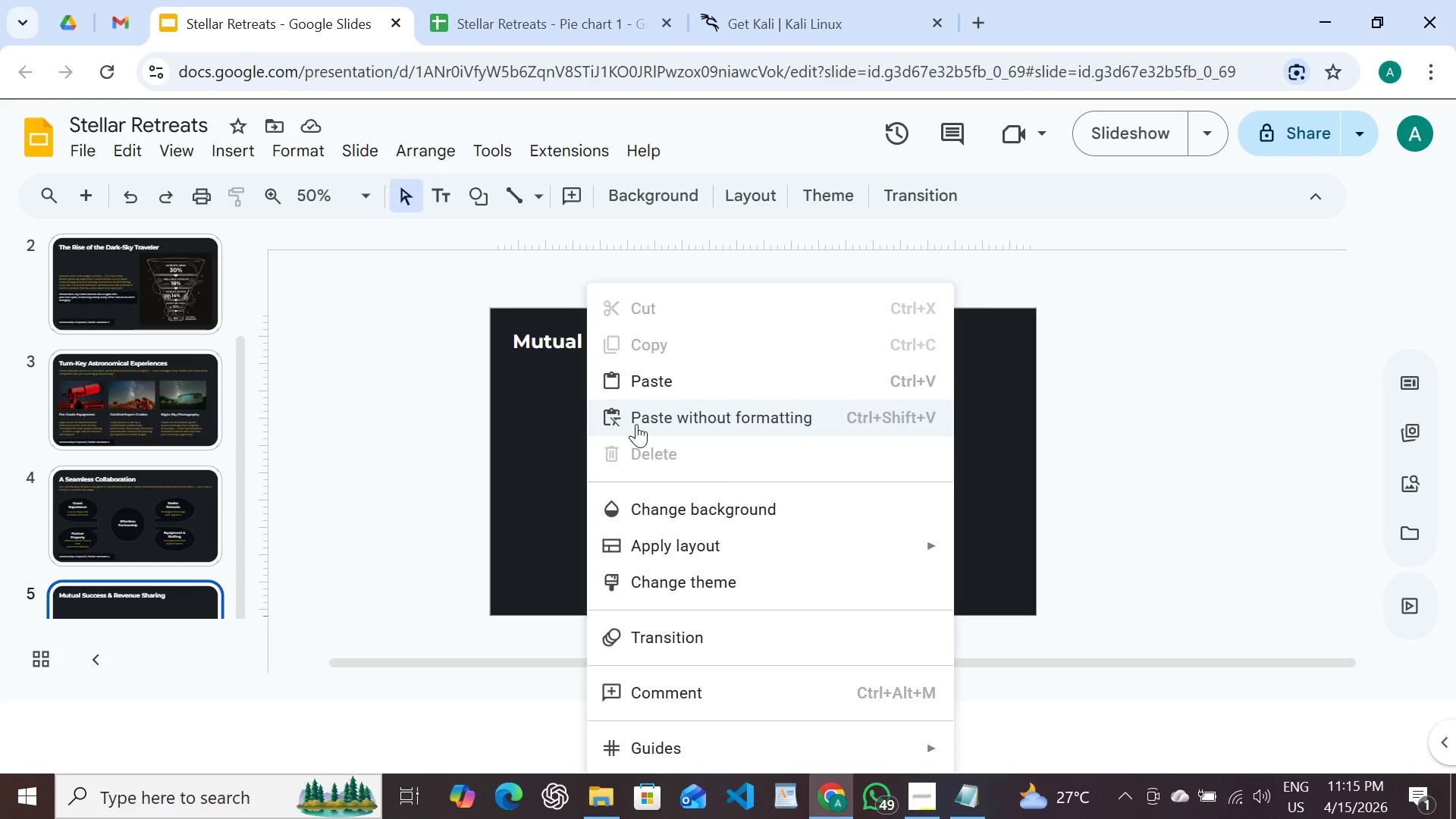 
left_click([636, 424])
 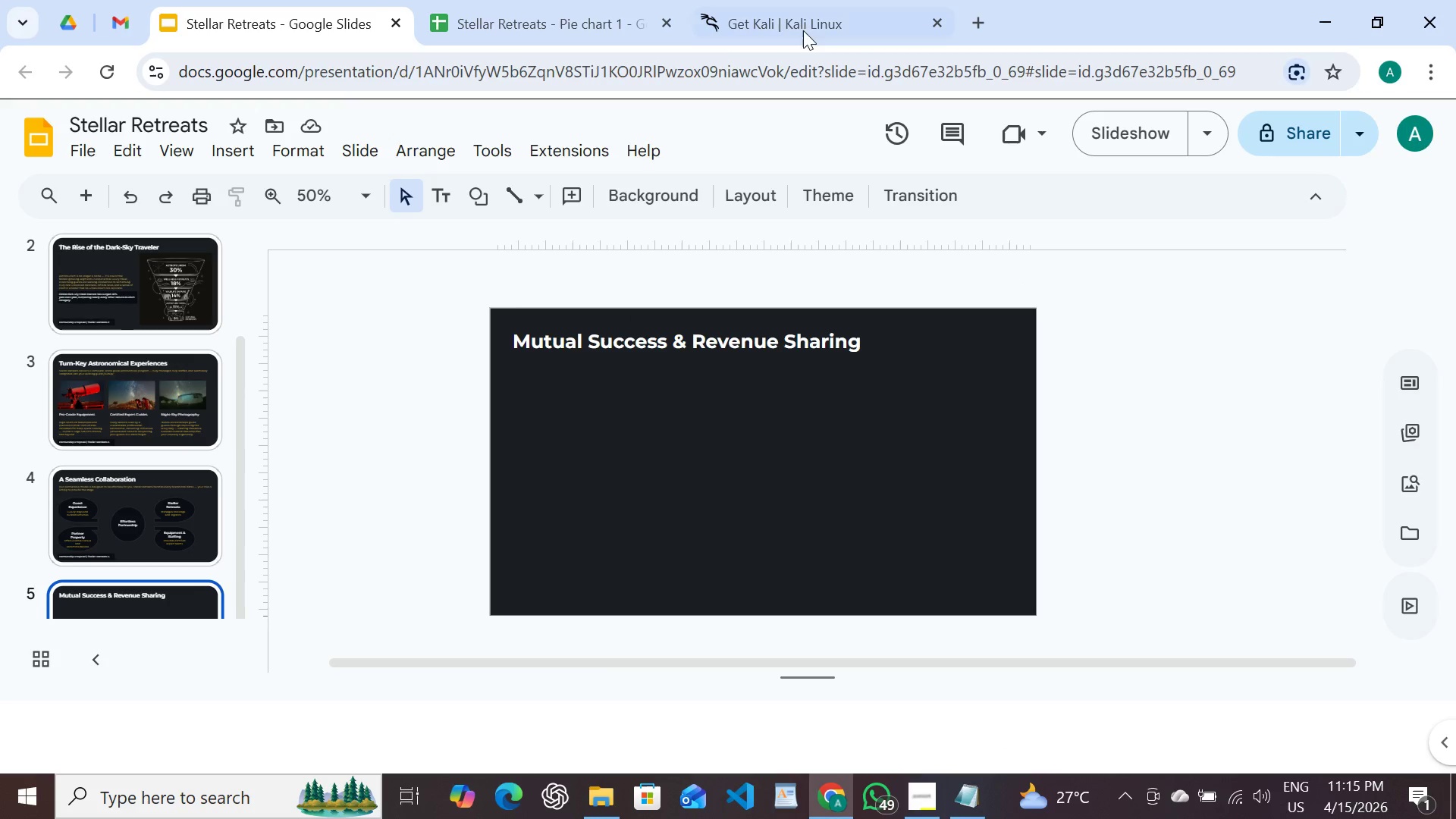 
left_click([570, 24])
 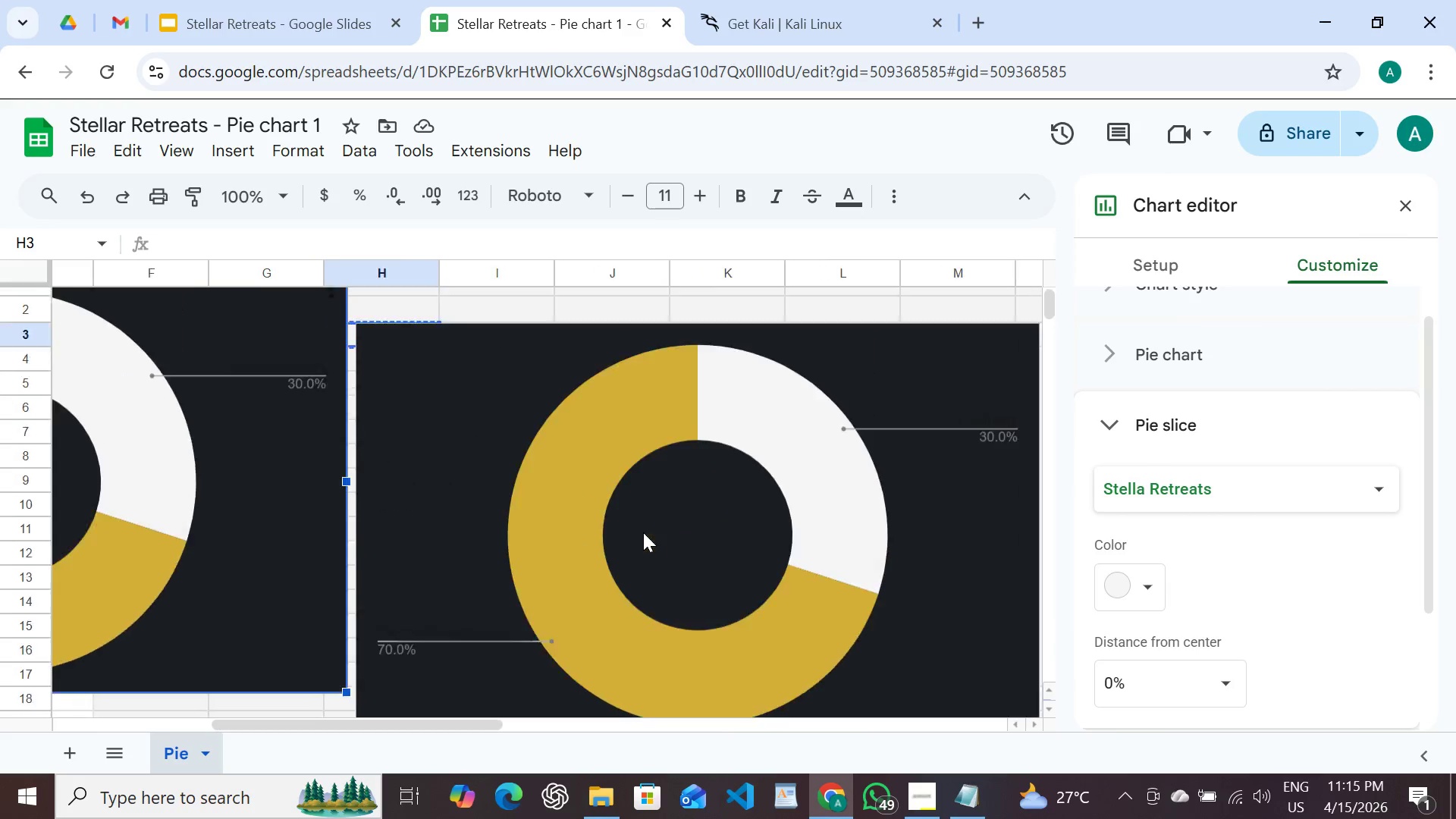 
wait(6.2)
 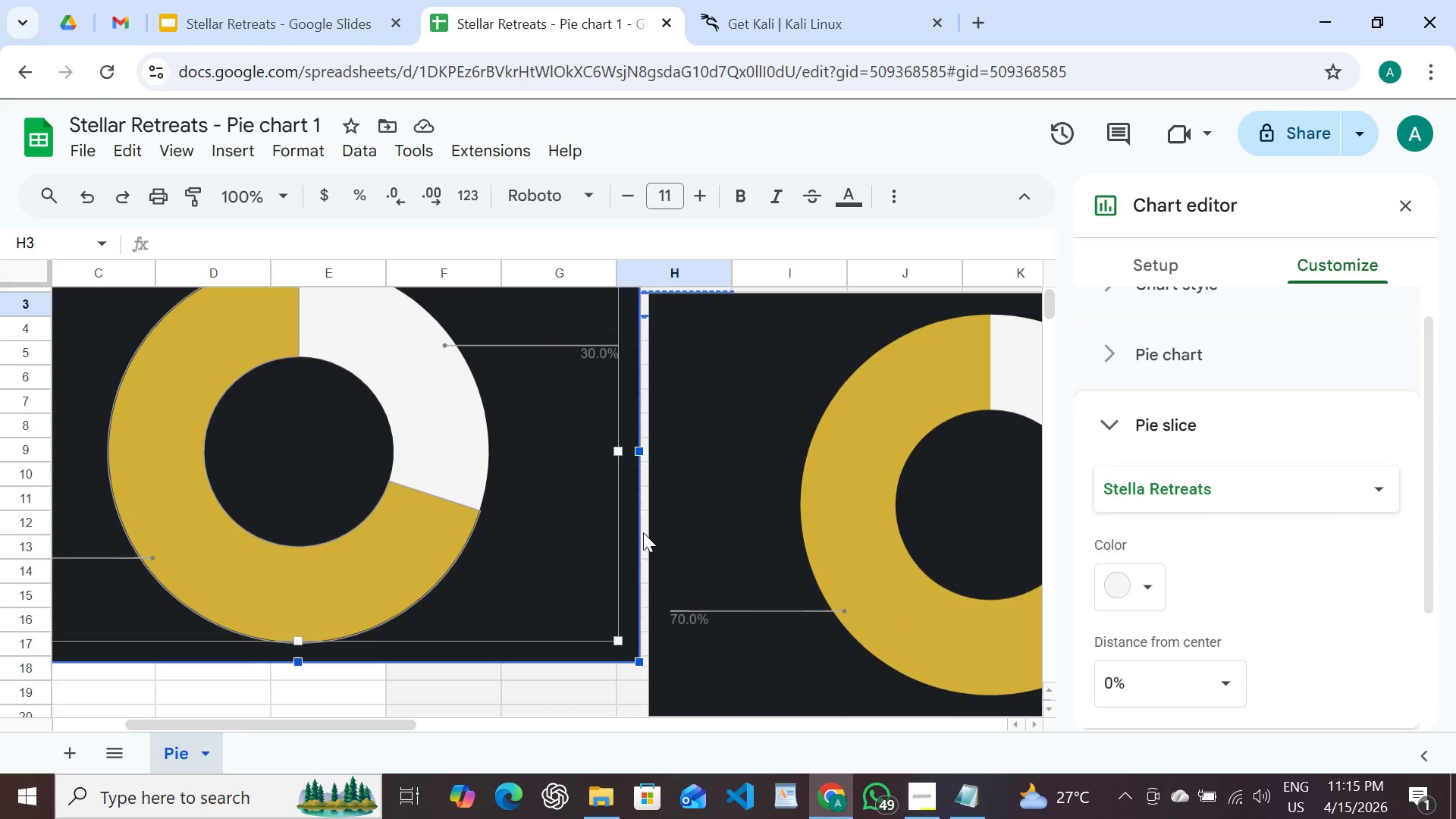 
left_click([427, 343])
 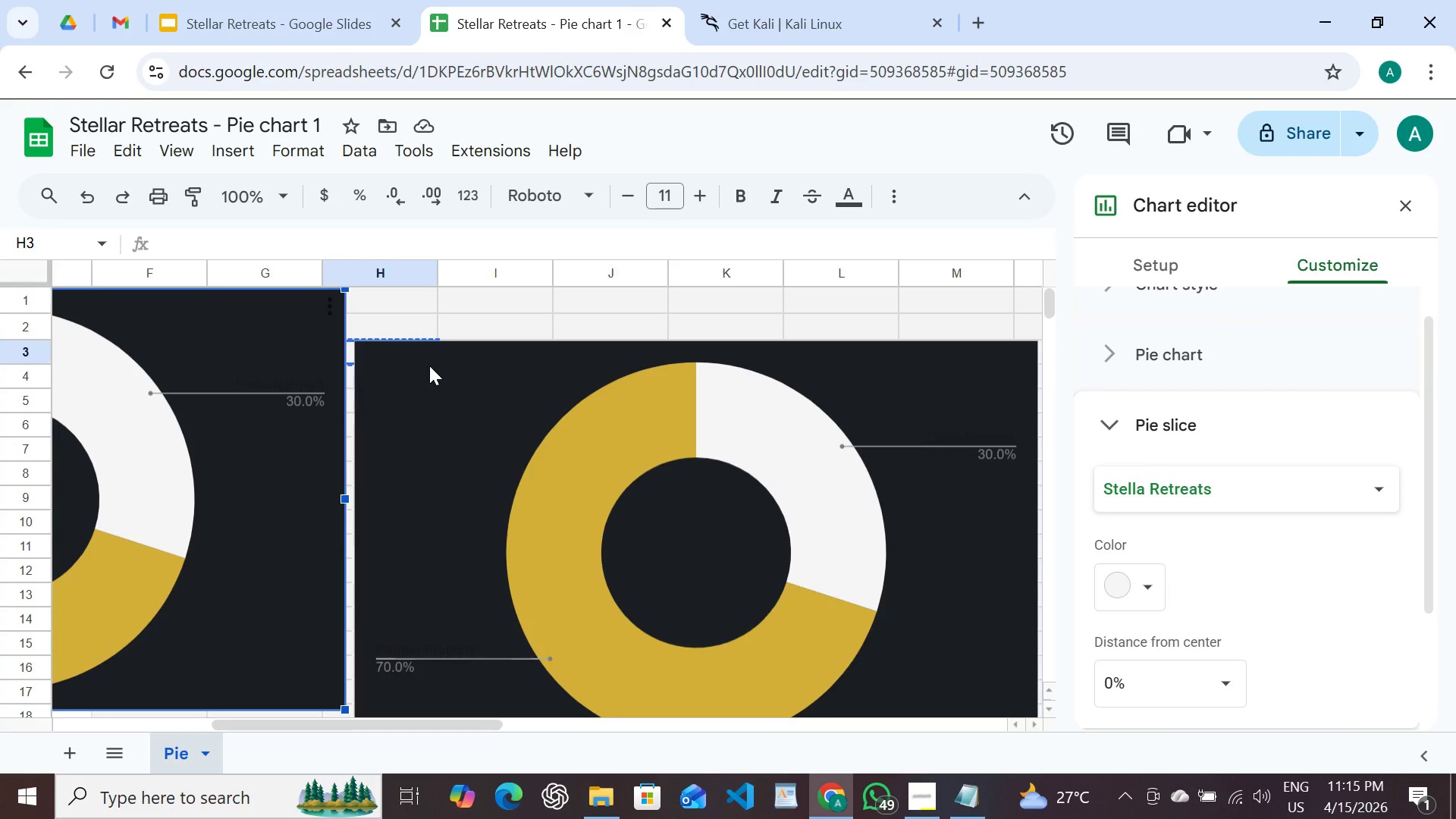 
left_click([429, 366])
 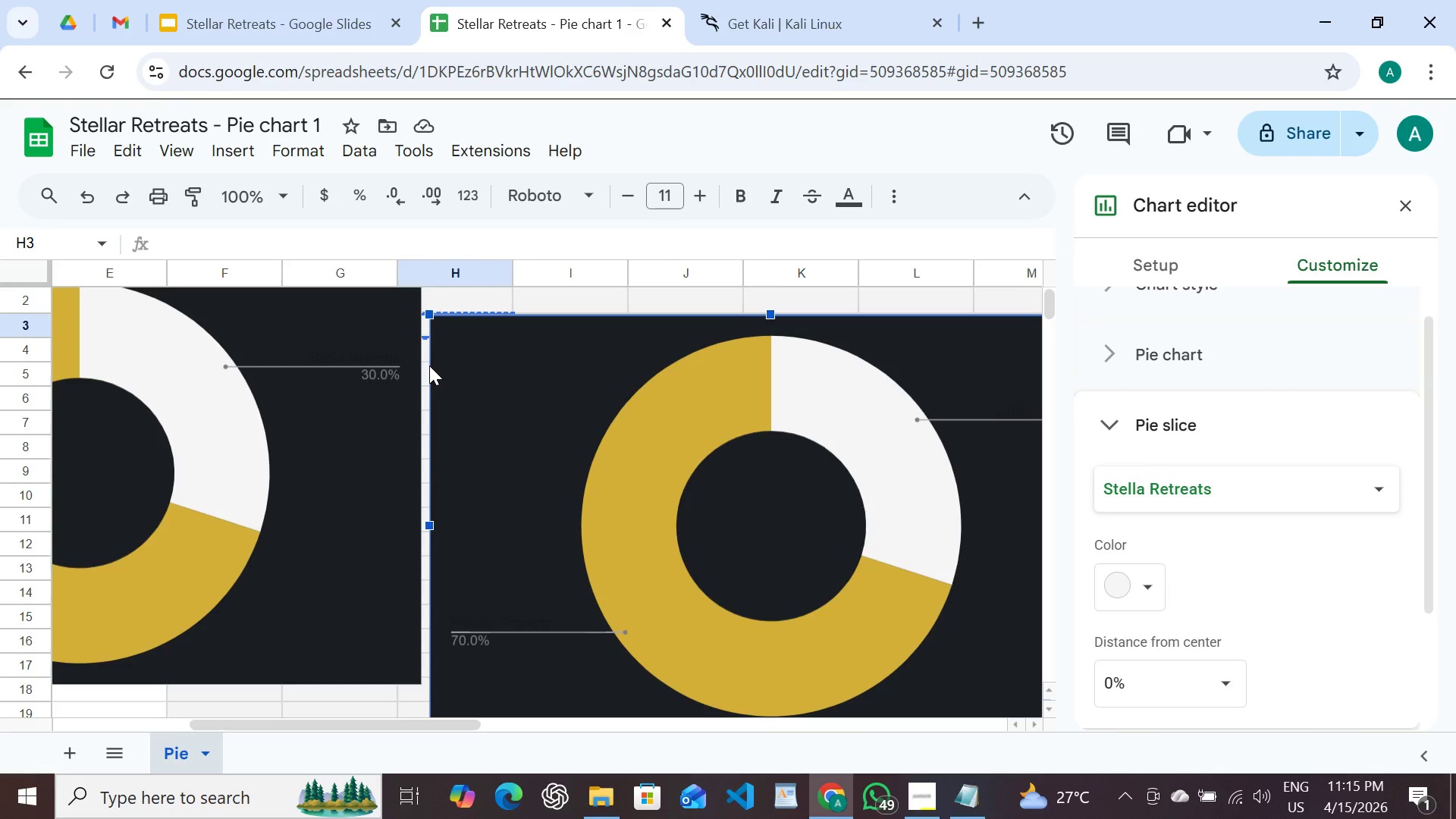 
key(Backspace)
 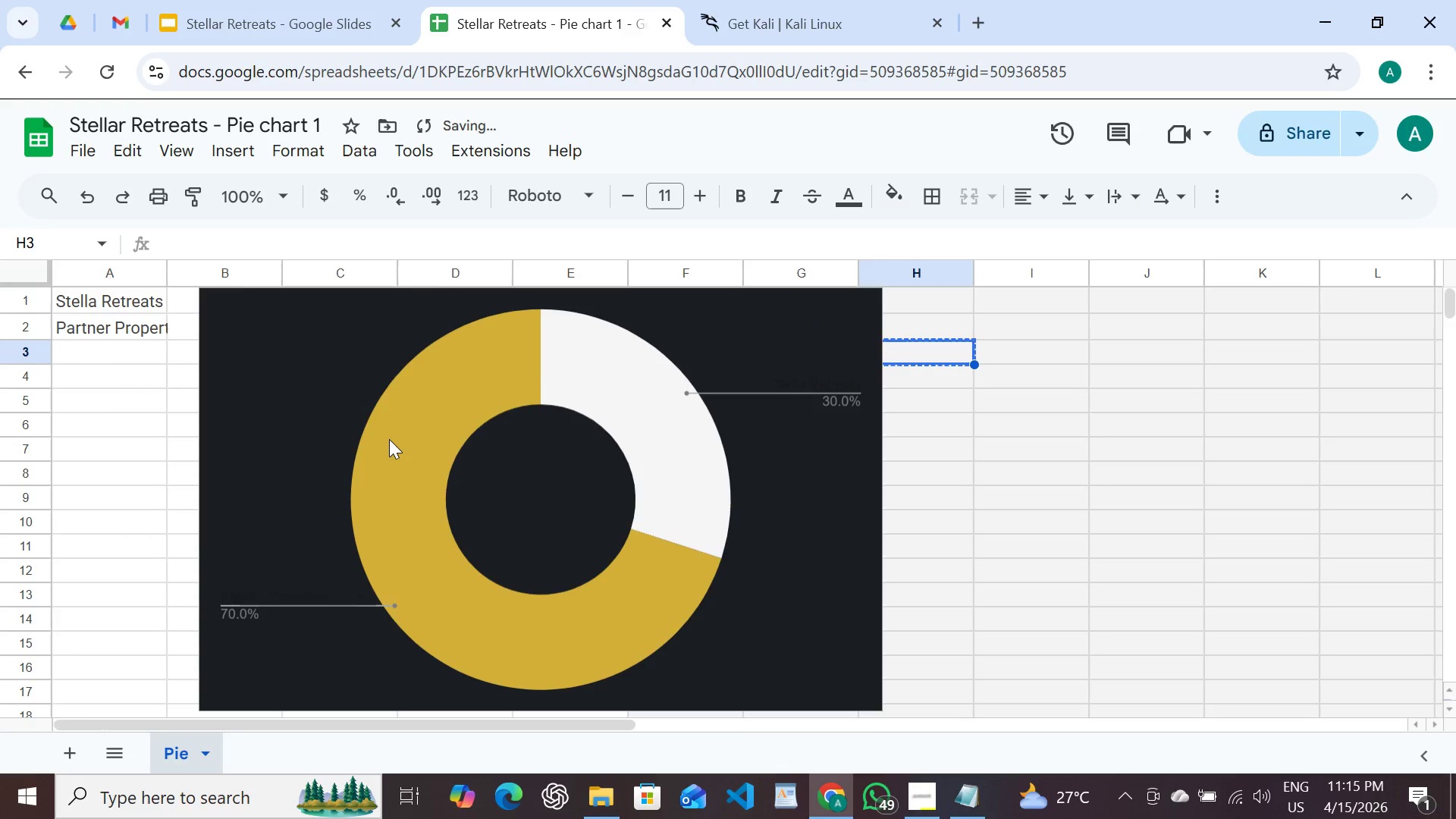 
left_click([389, 439])
 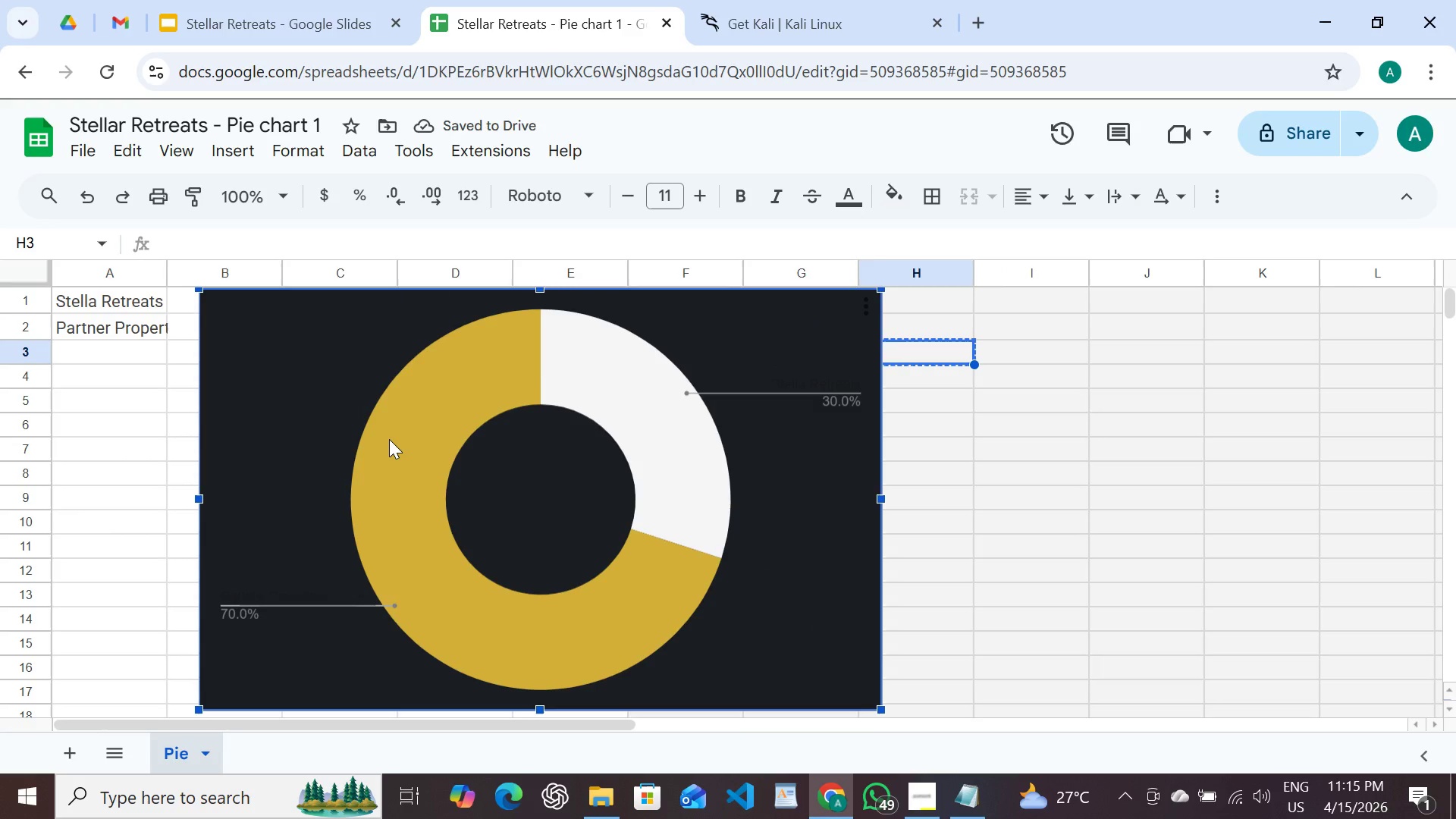 
key(Backspace)
 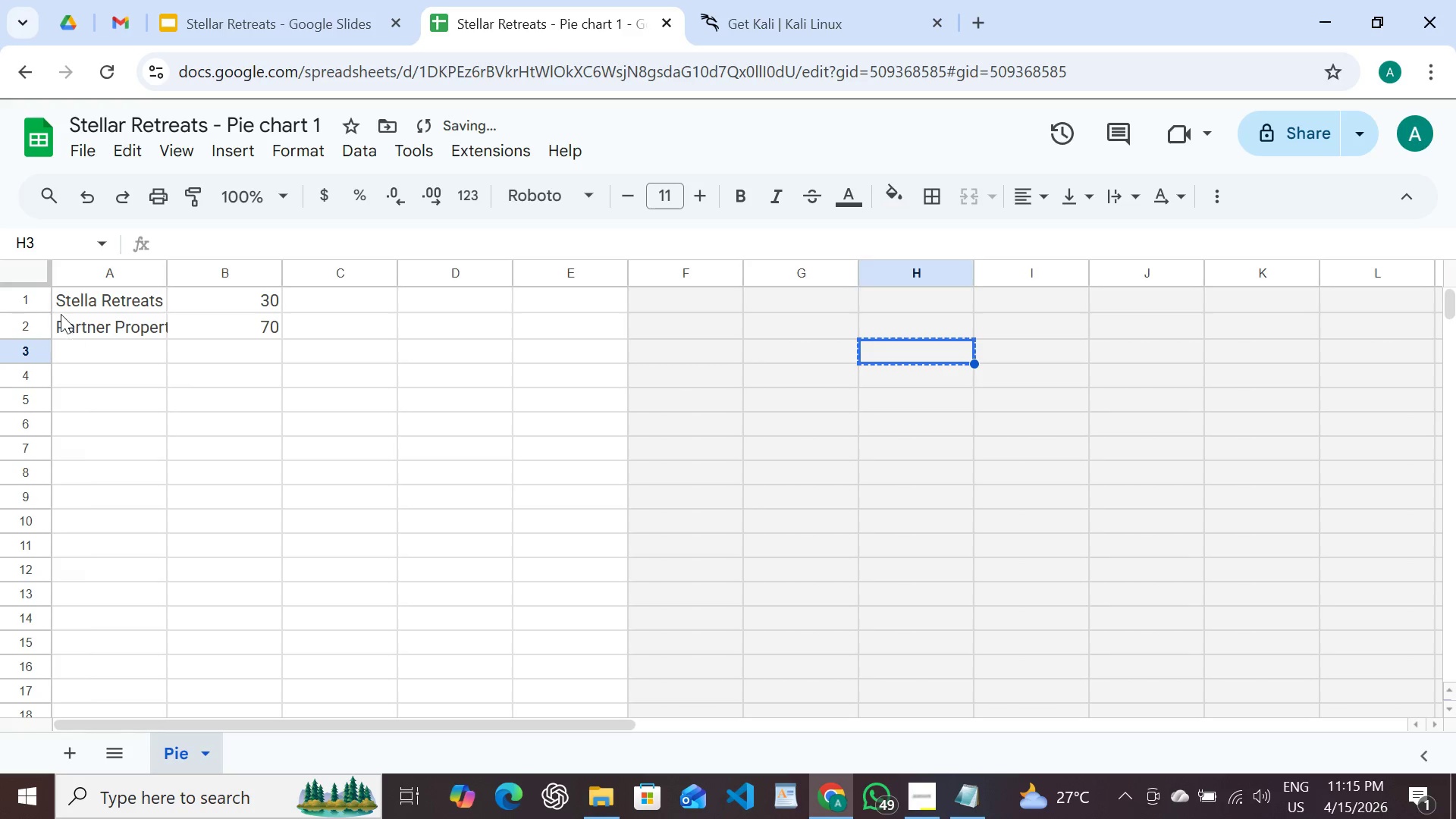 
left_click([61, 306])
 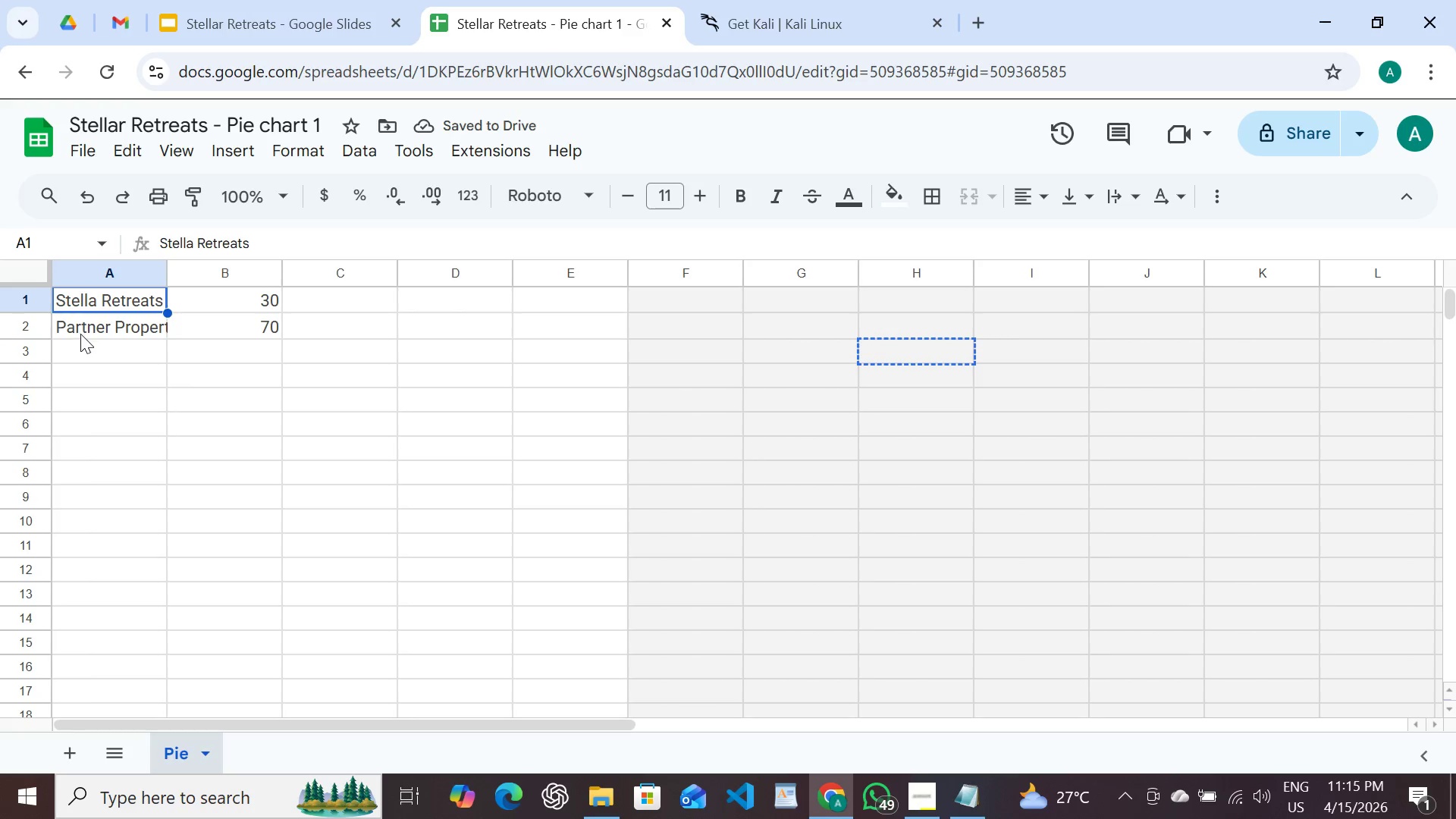 
hold_key(key=ShiftLeft, duration=1.53)
left_click([89, 337])
 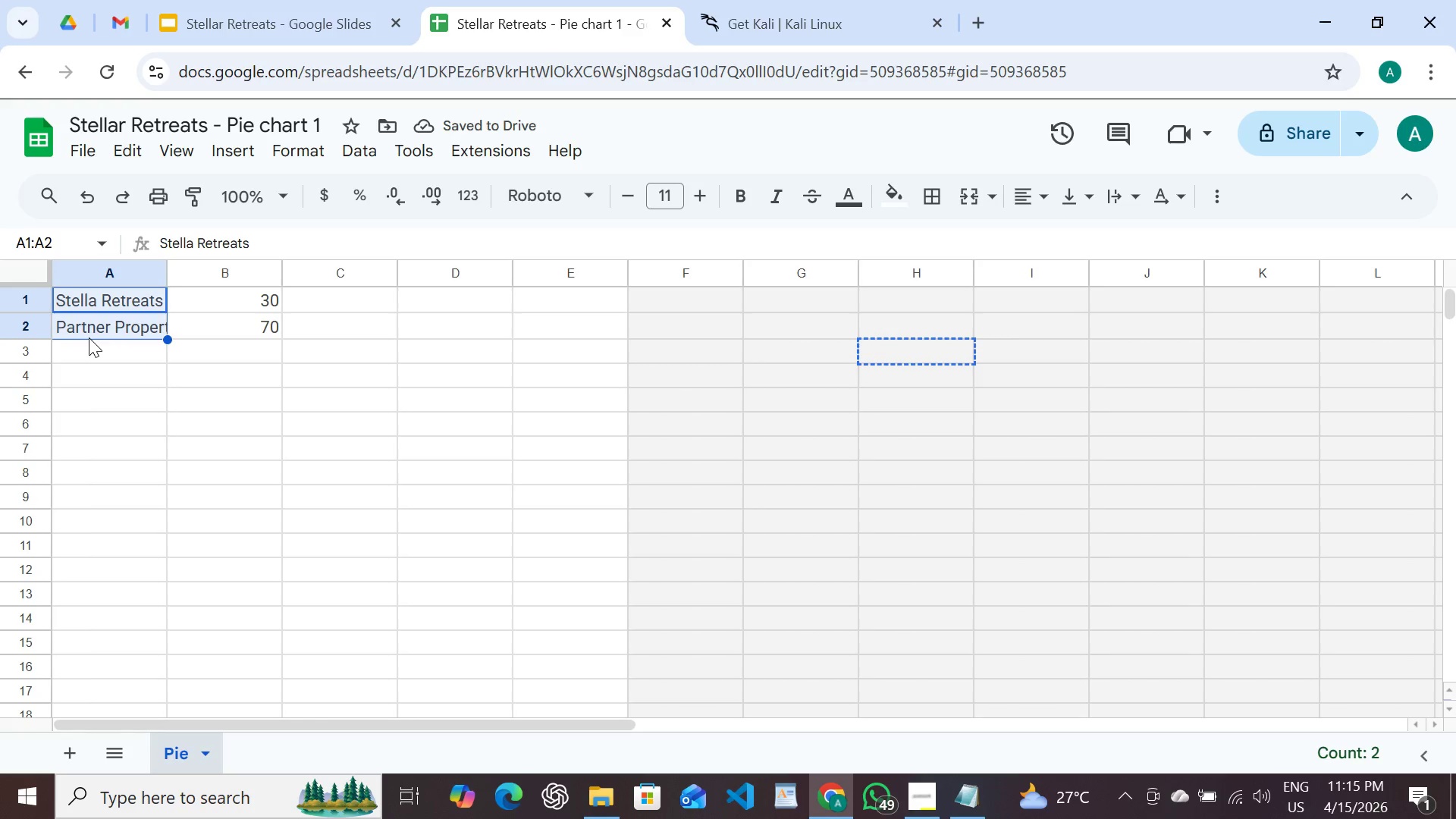 
hold_key(key=ShiftLeft, duration=0.95)
left_click([181, 318])
 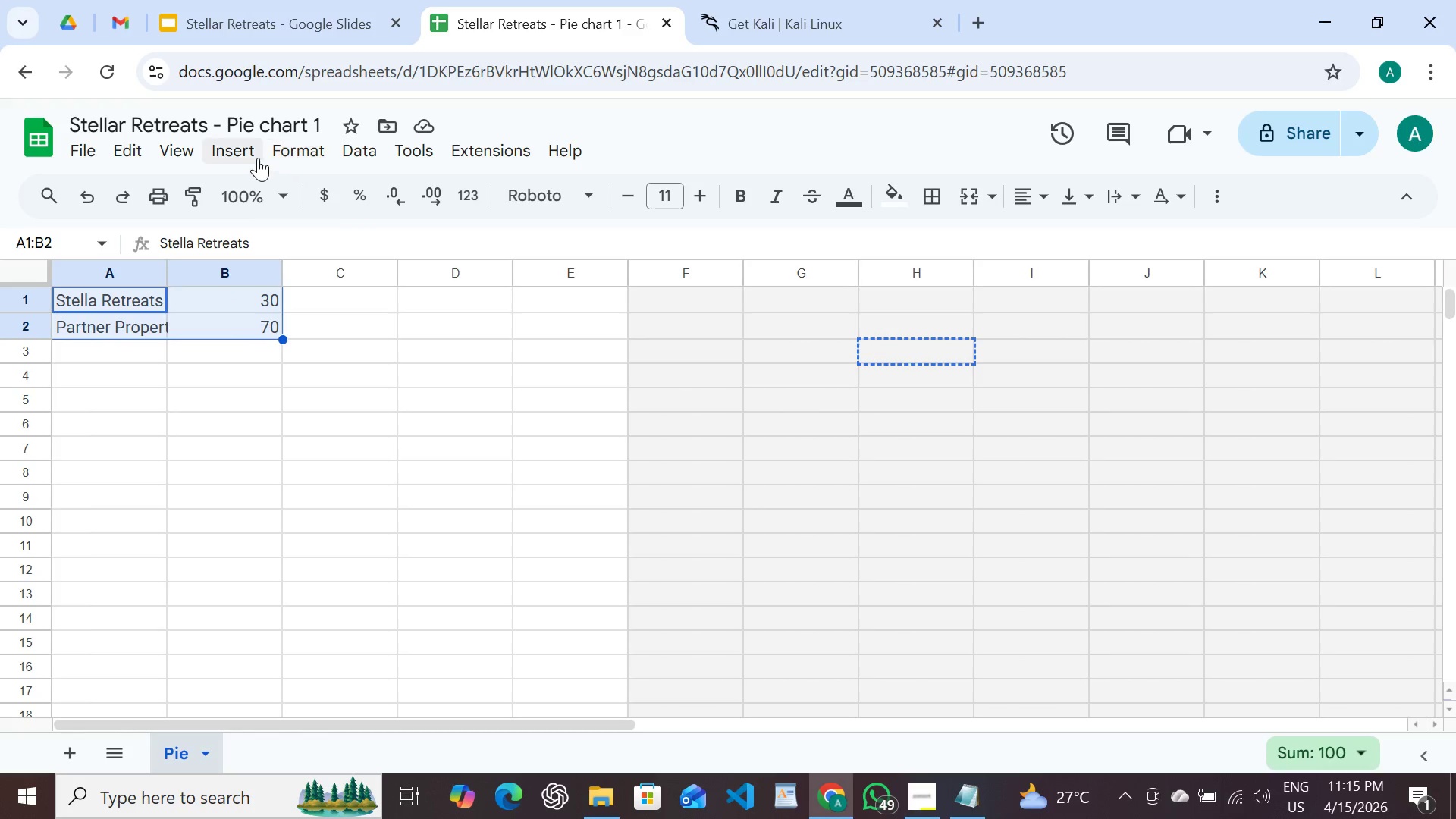 
left_click([253, 155])
 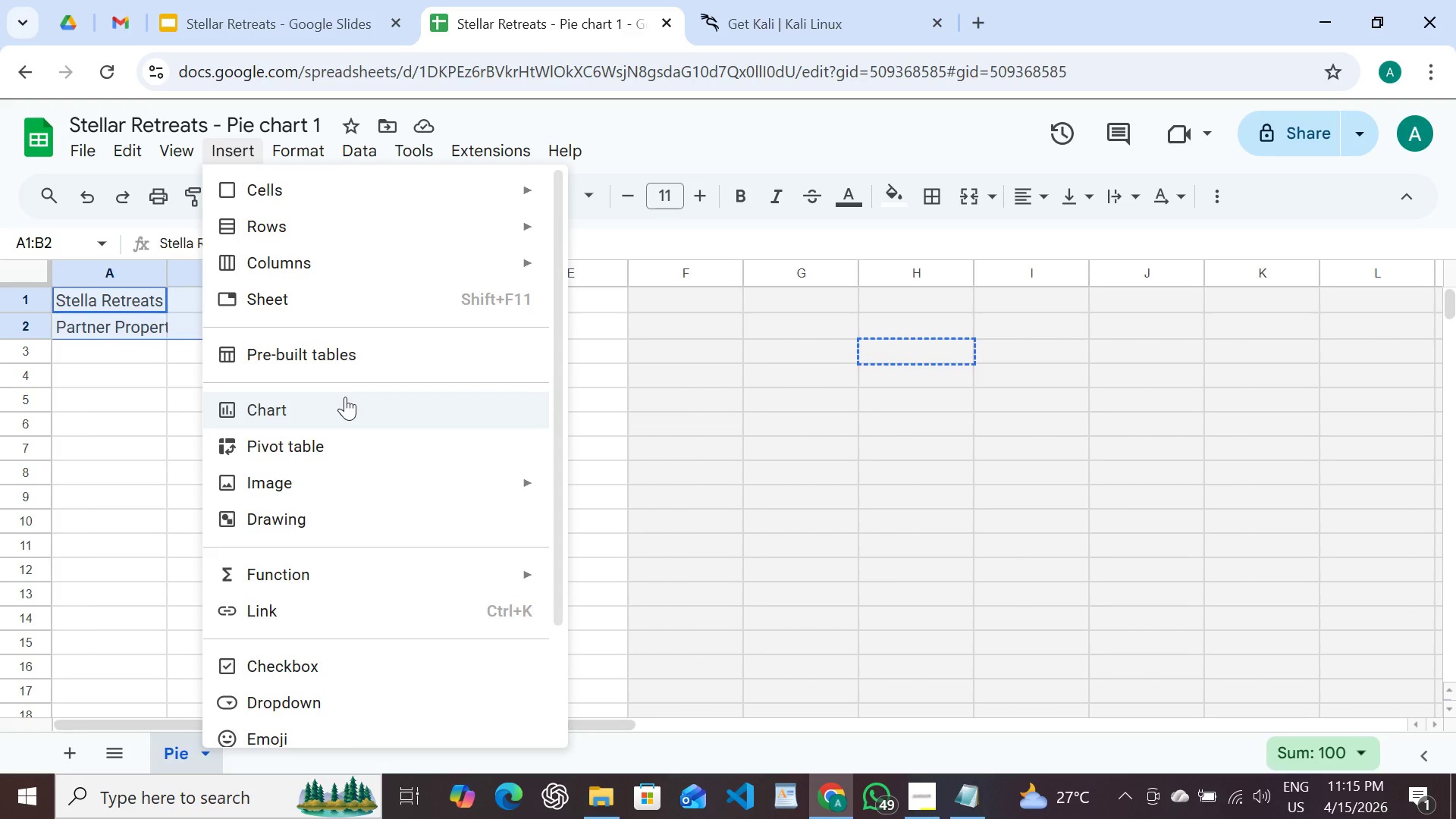 
left_click([345, 397])
 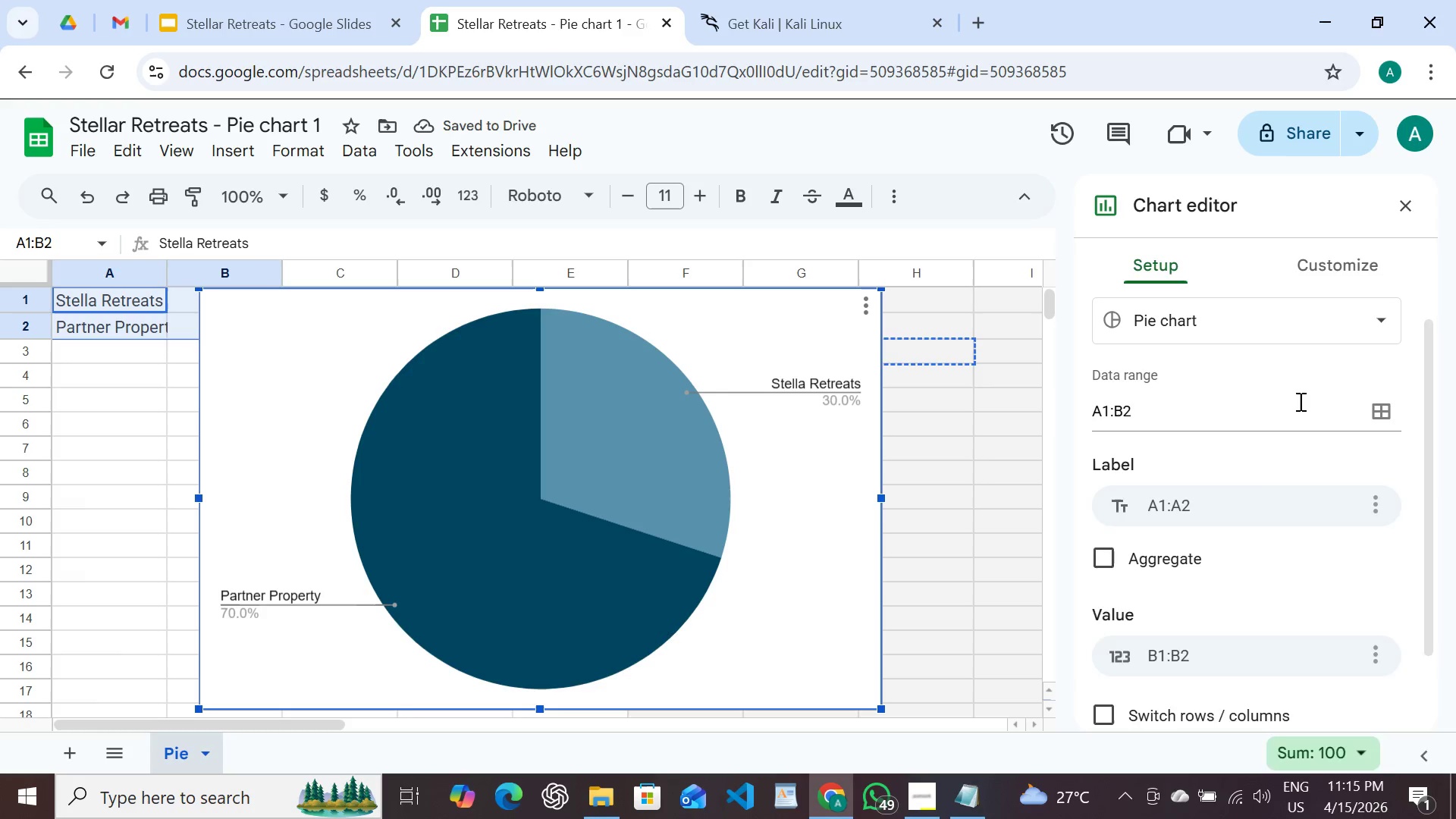 
left_click([1302, 313])
 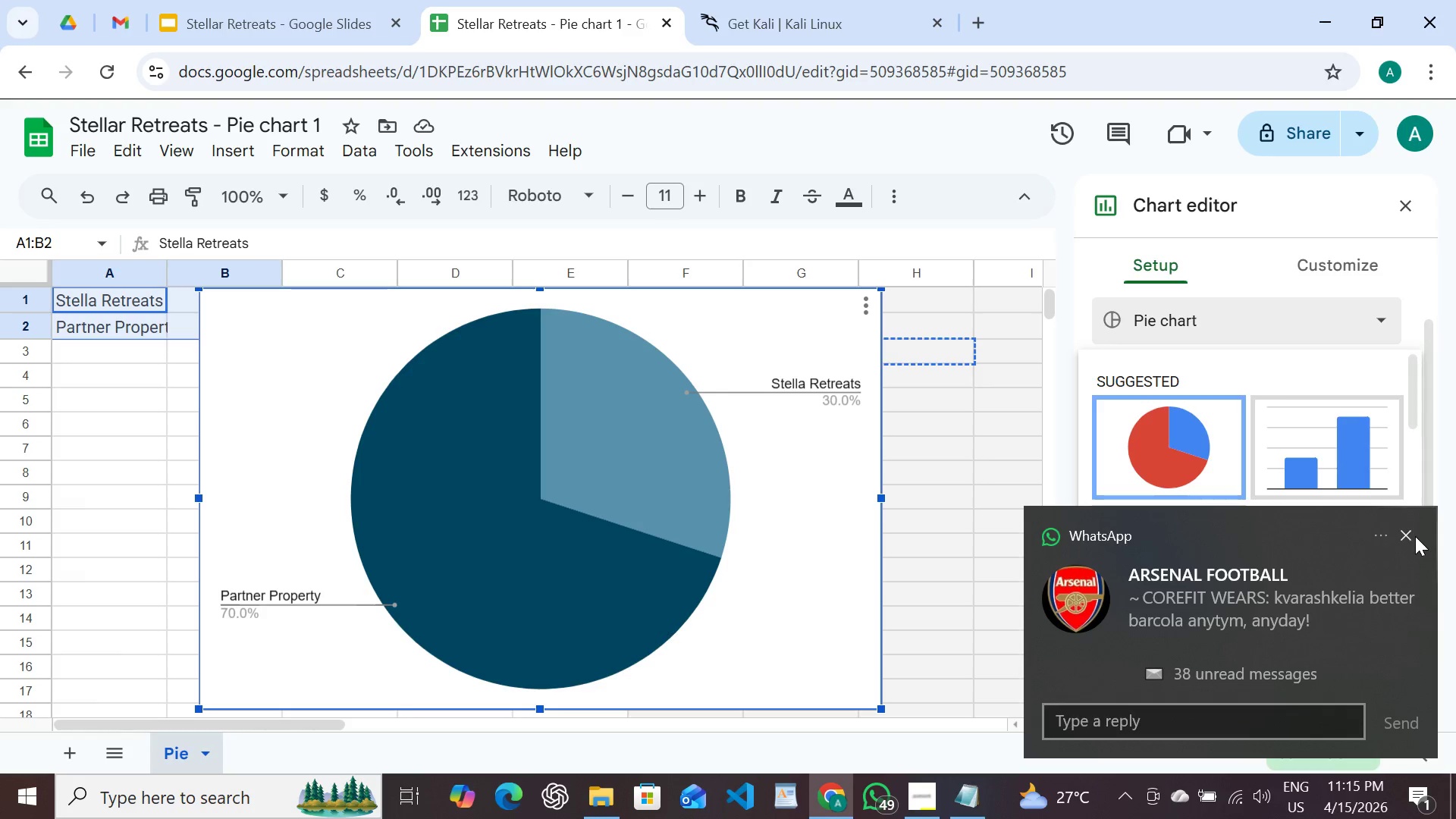 
left_click([1416, 536])
 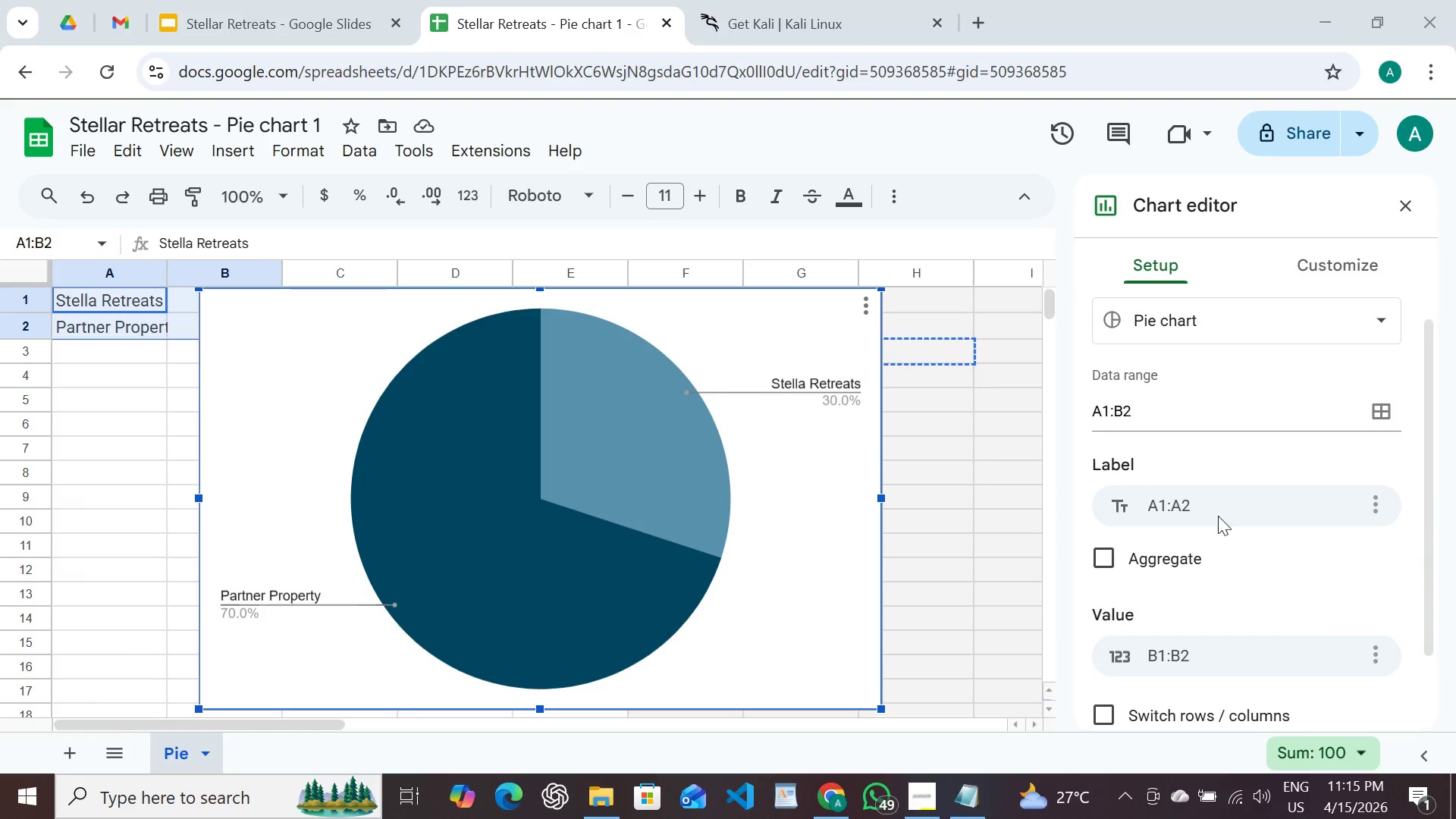 
mouse_move([1184, 482])
 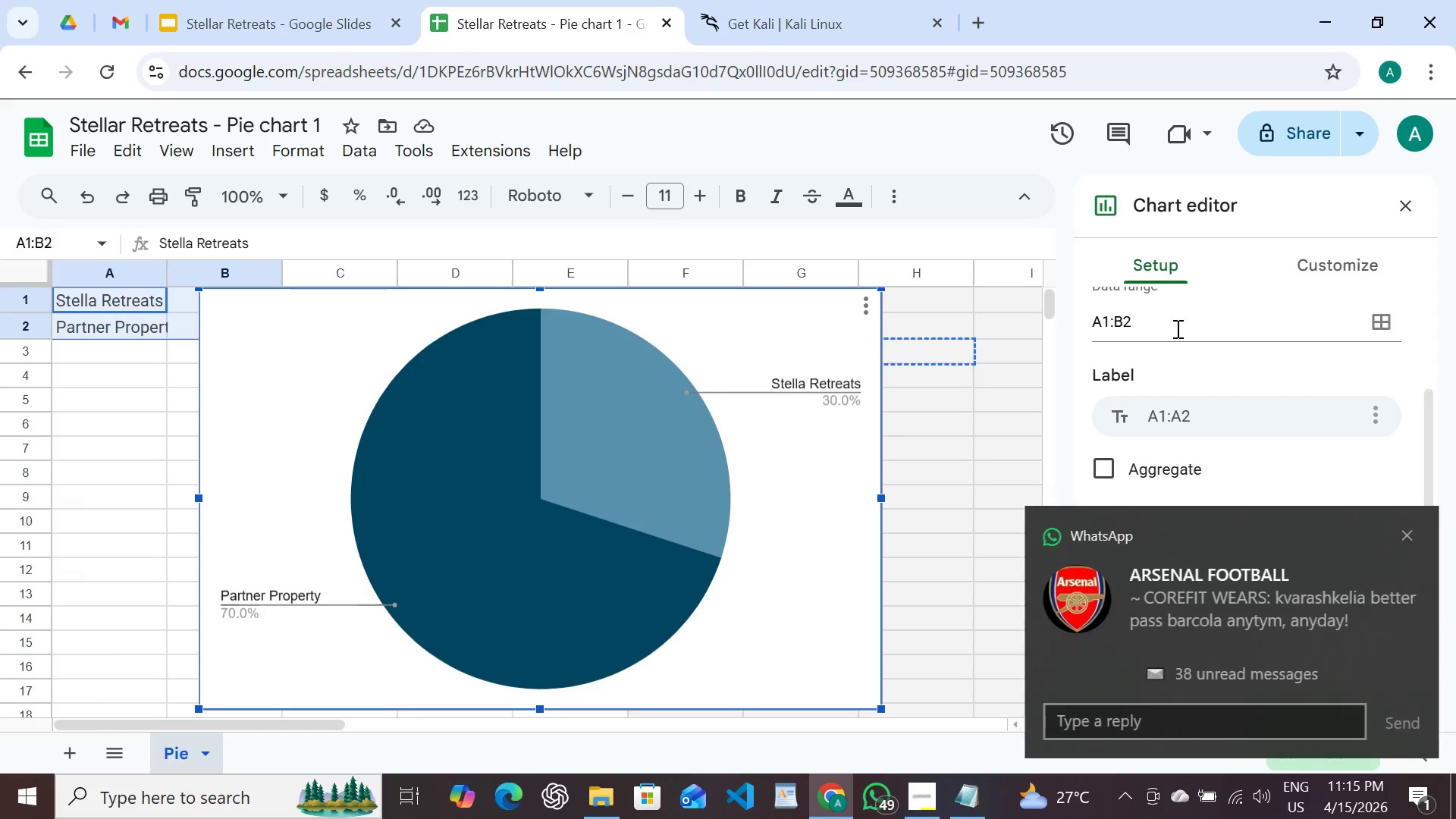 
mouse_move([1182, 351])
 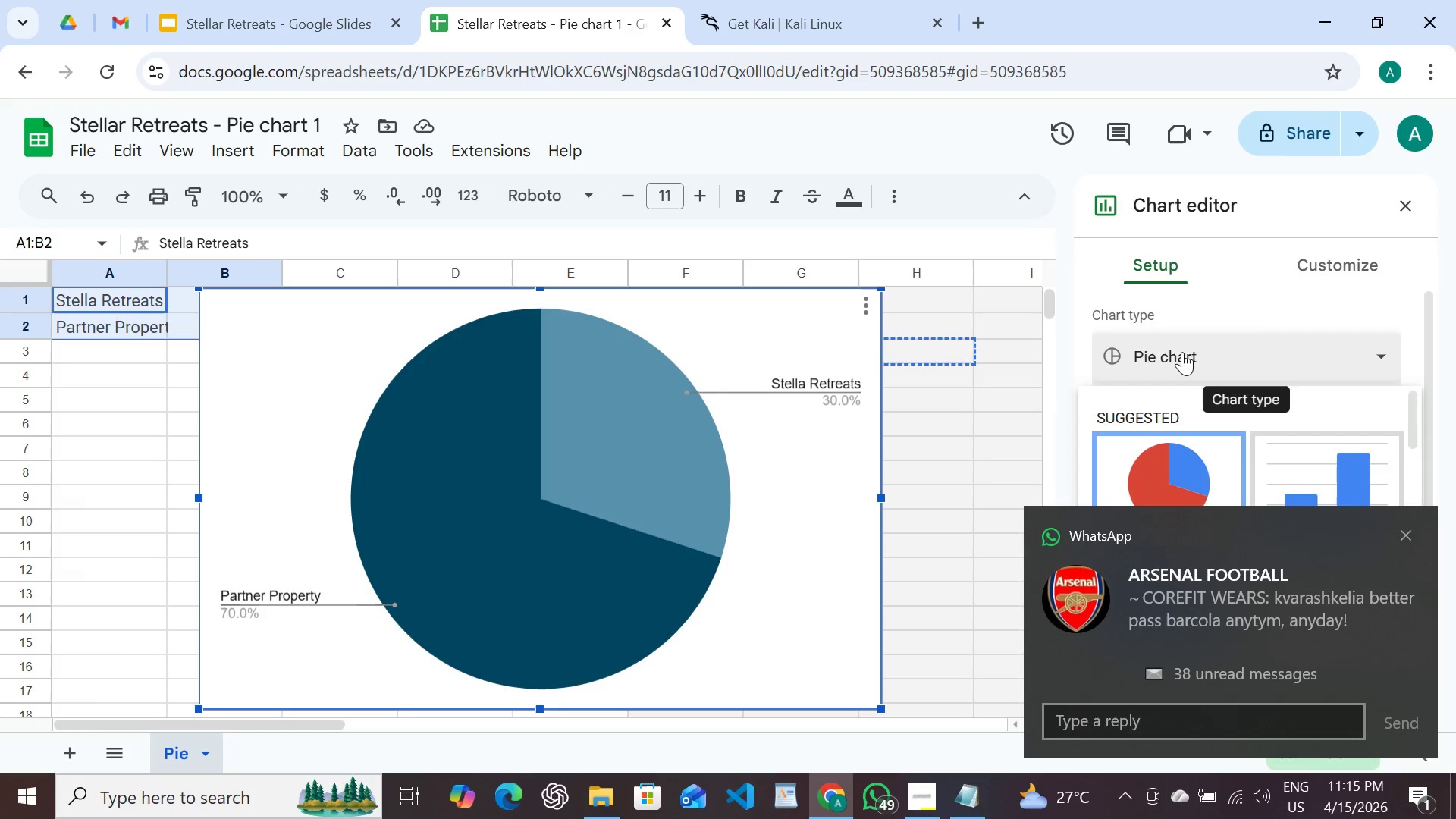 
left_click([1182, 352])
 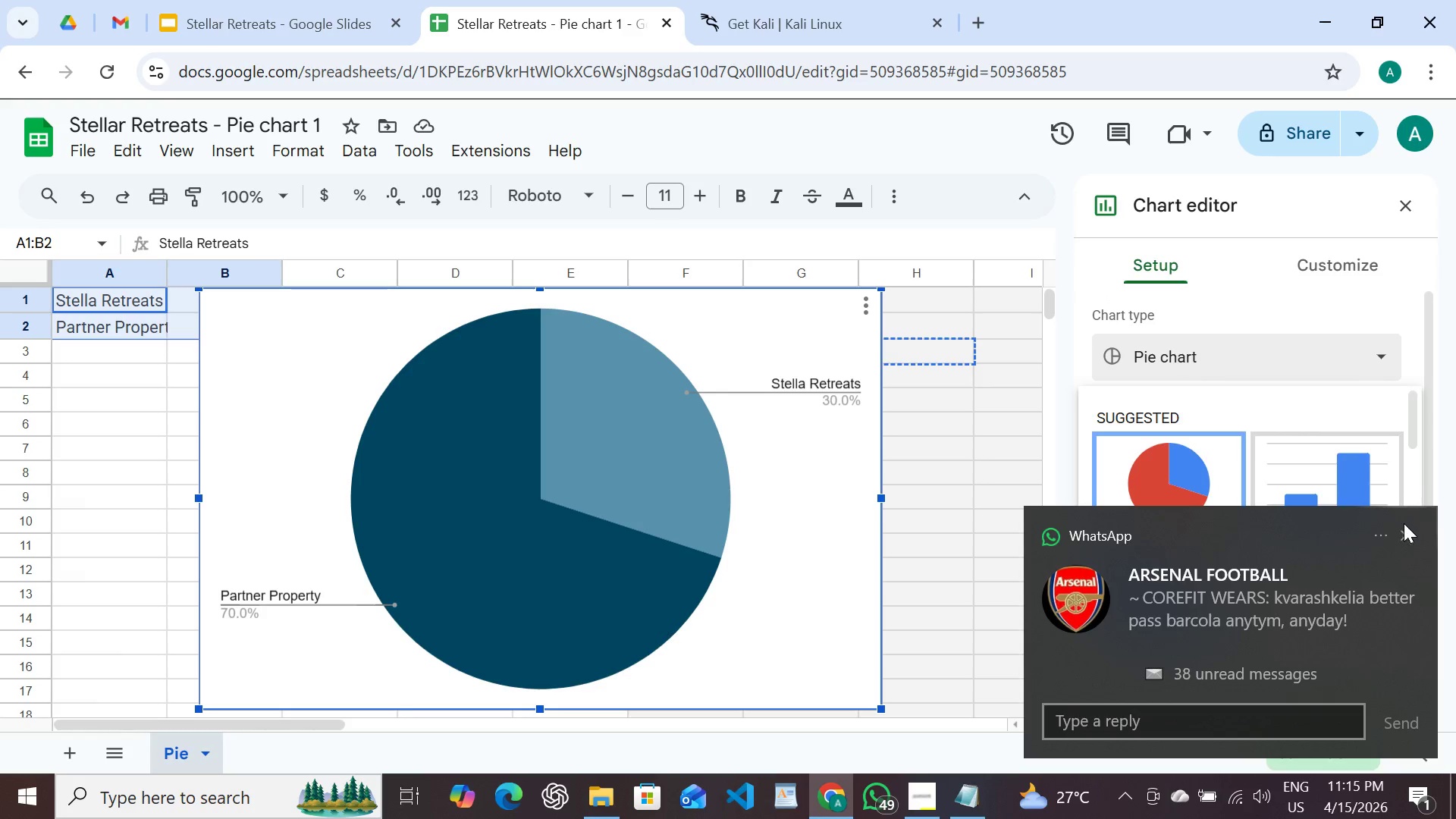 
left_click([1405, 526])
 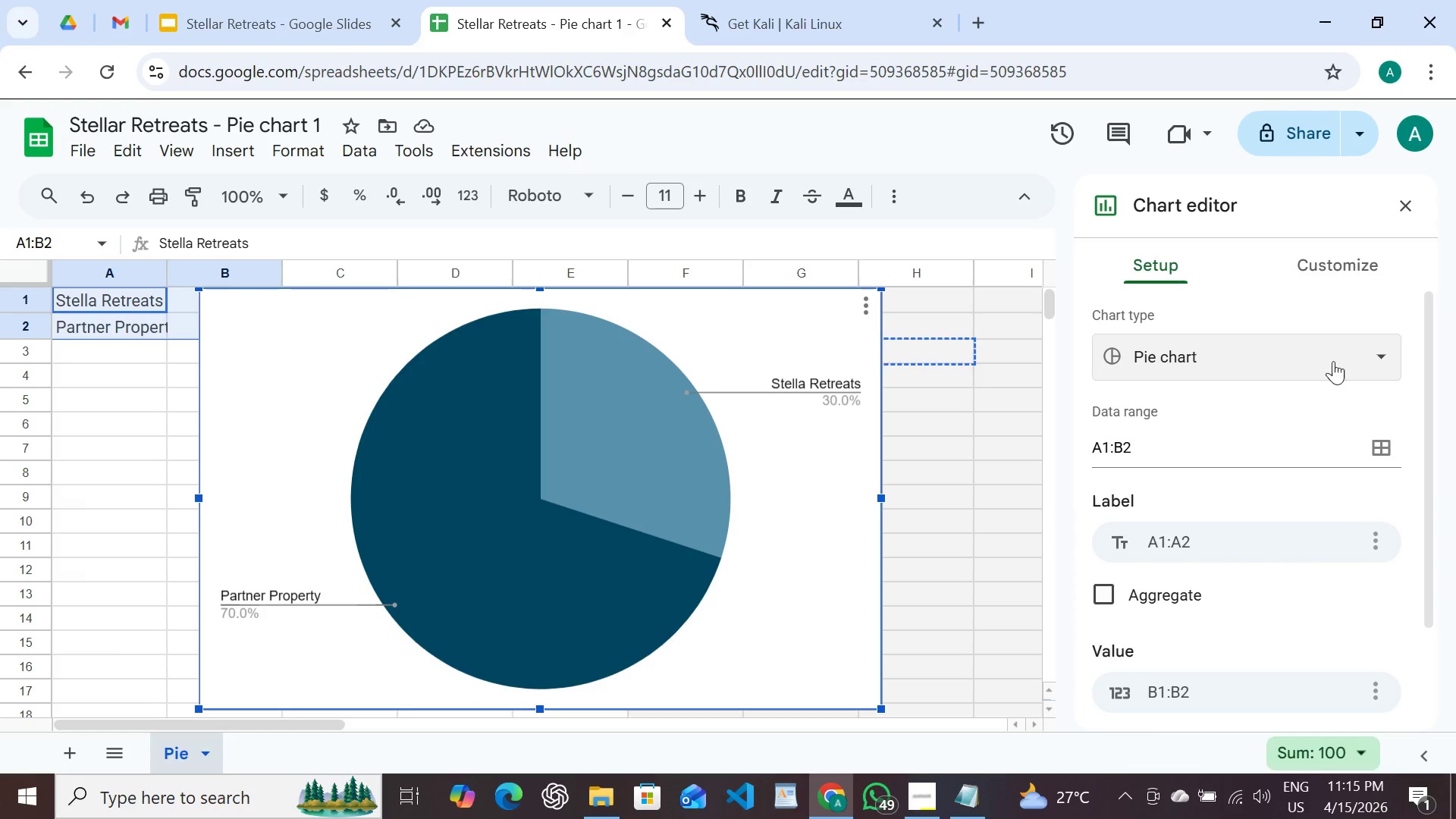 
left_click([1333, 355])
 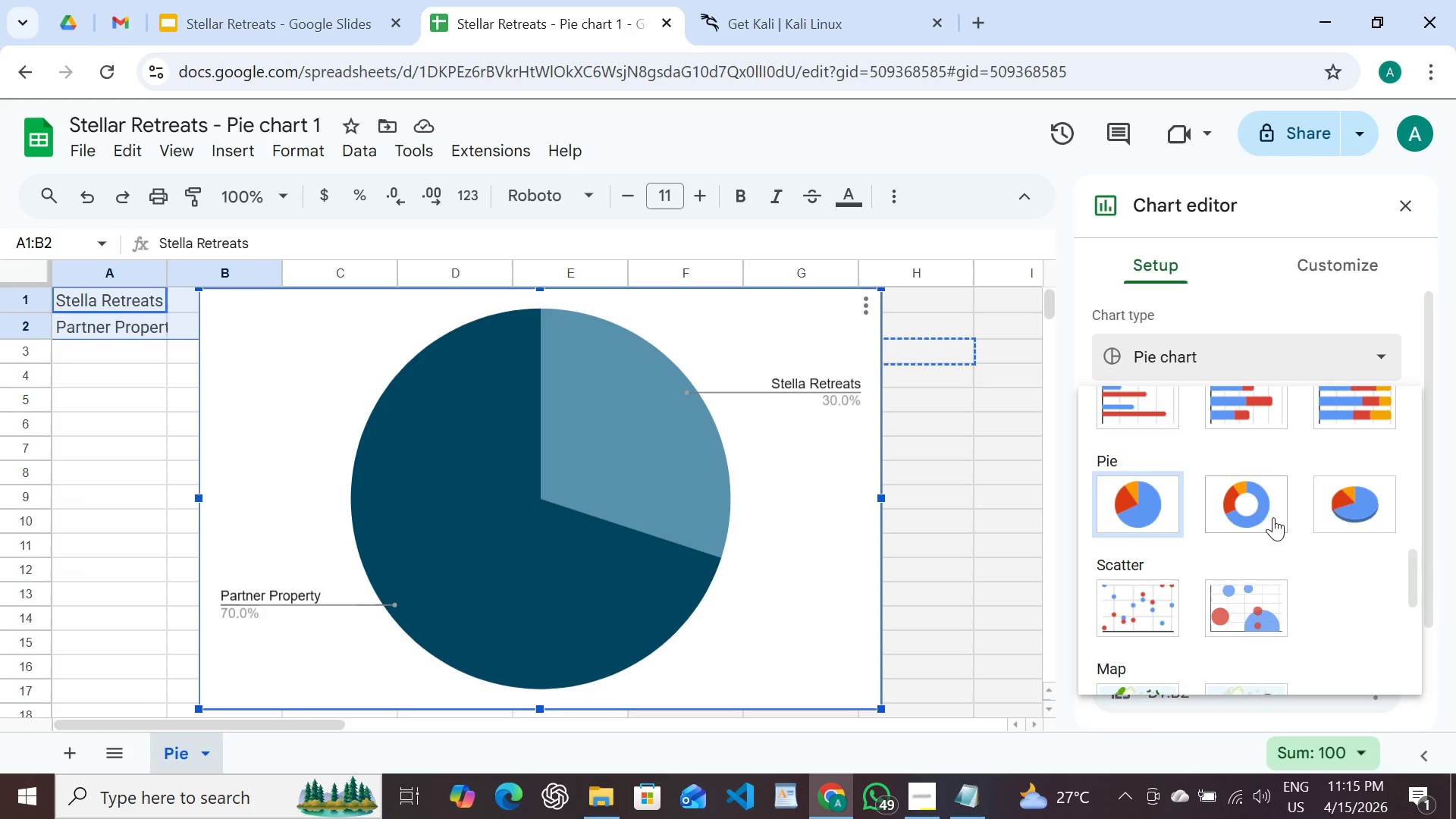 
left_click([1270, 510])
 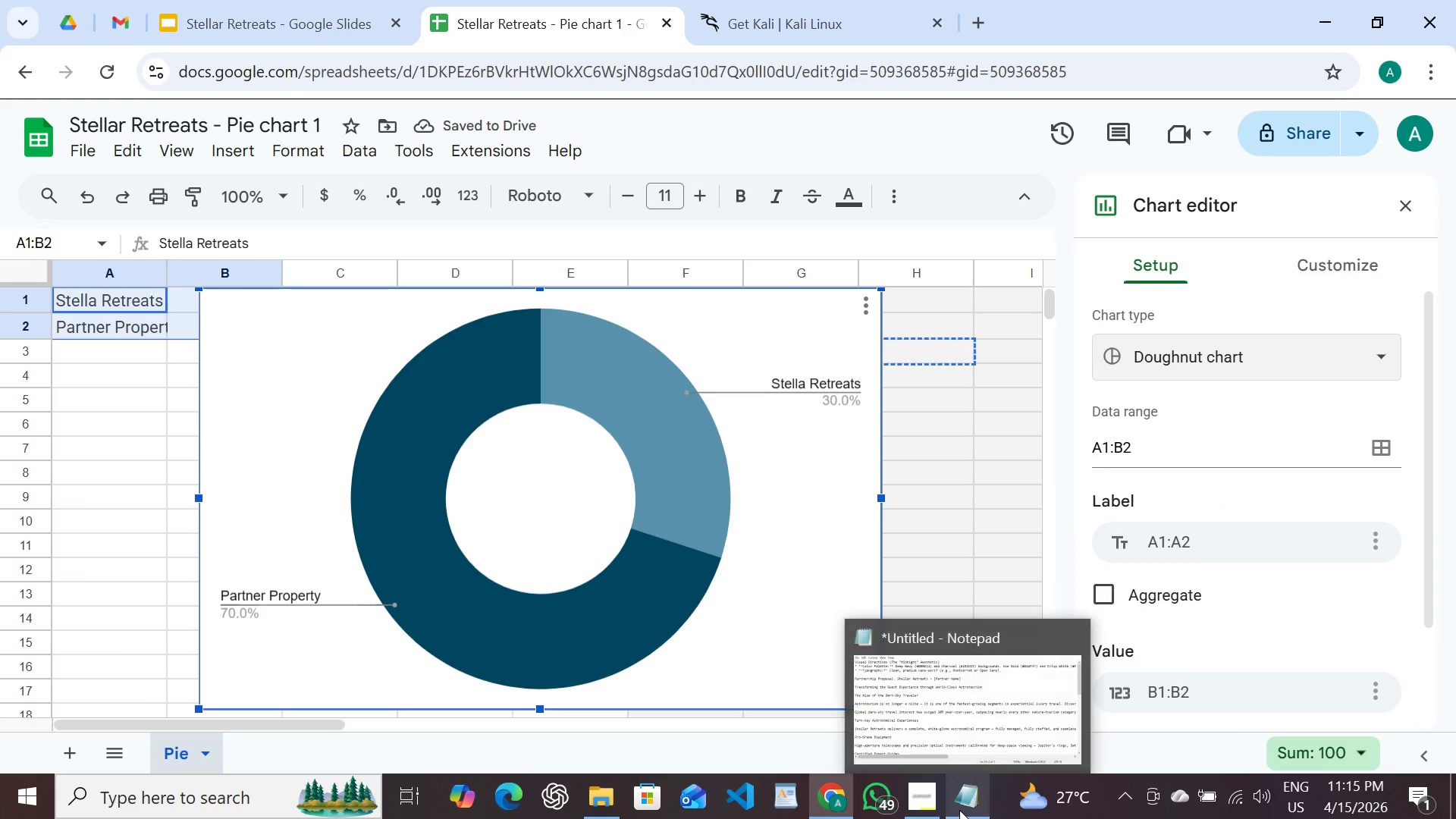 
wait(6.72)
 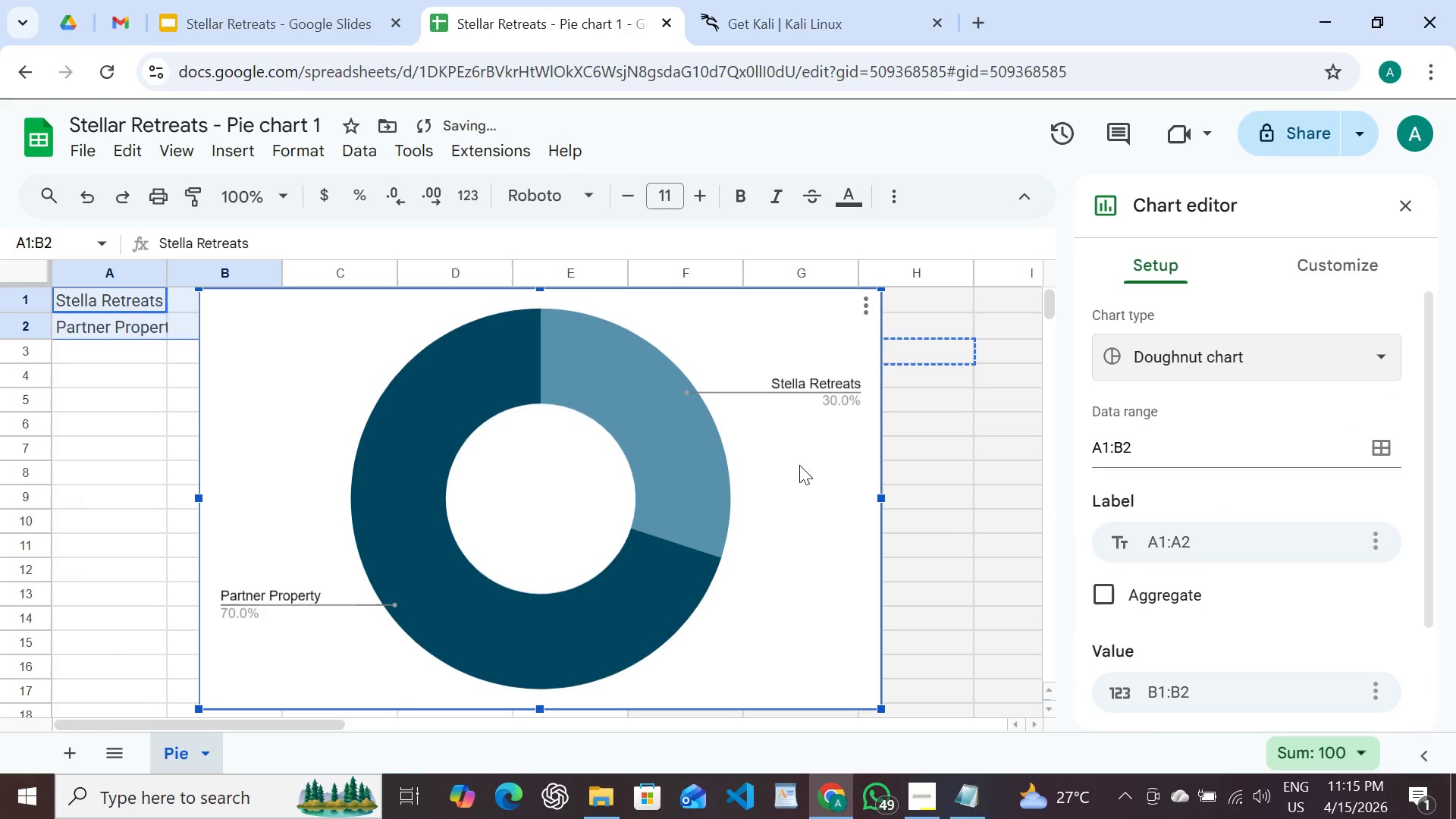 
left_click([959, 800])
 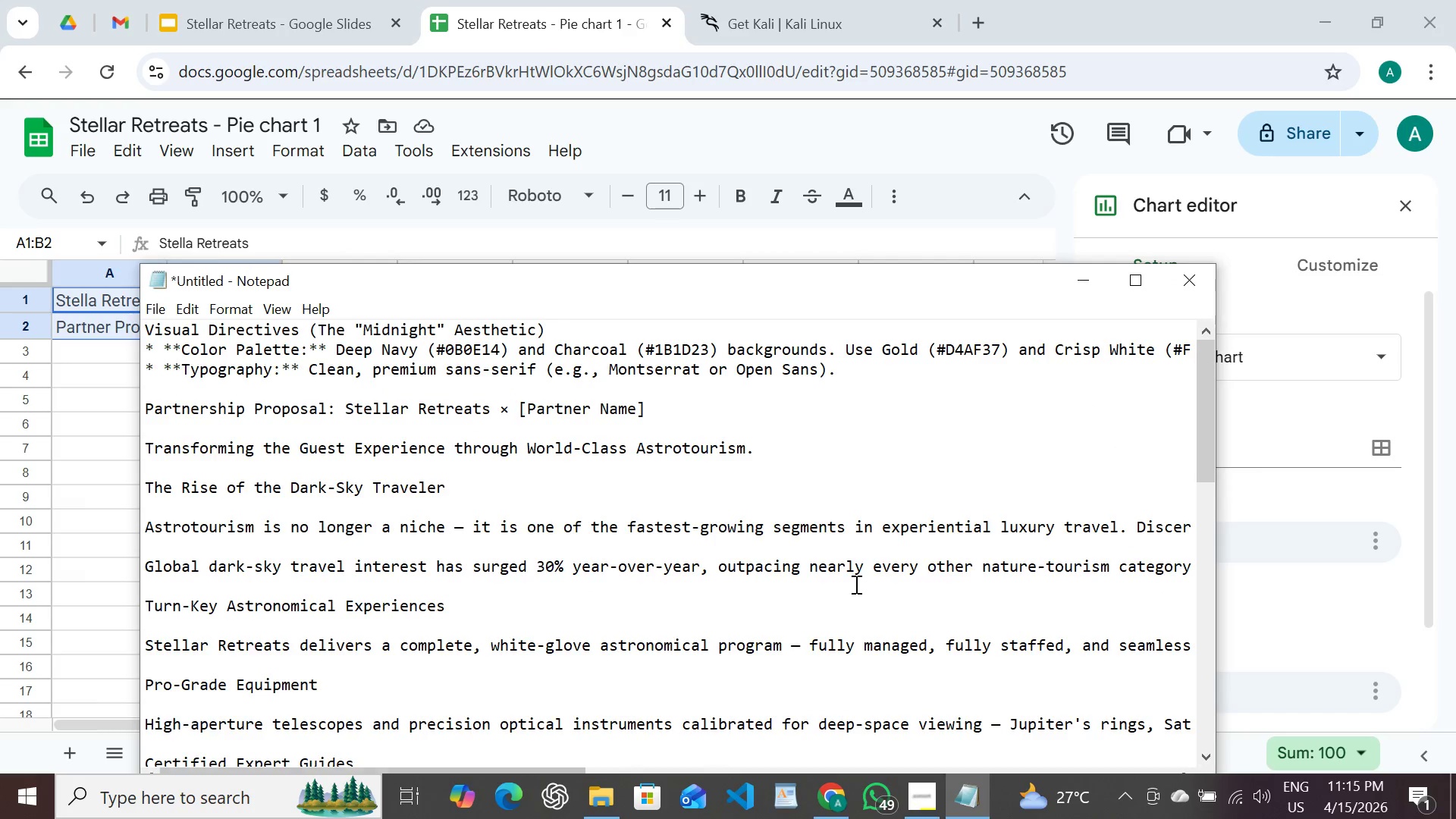 
scroll: coordinate [855, 584], scroll_direction: up, amount: 2.0
 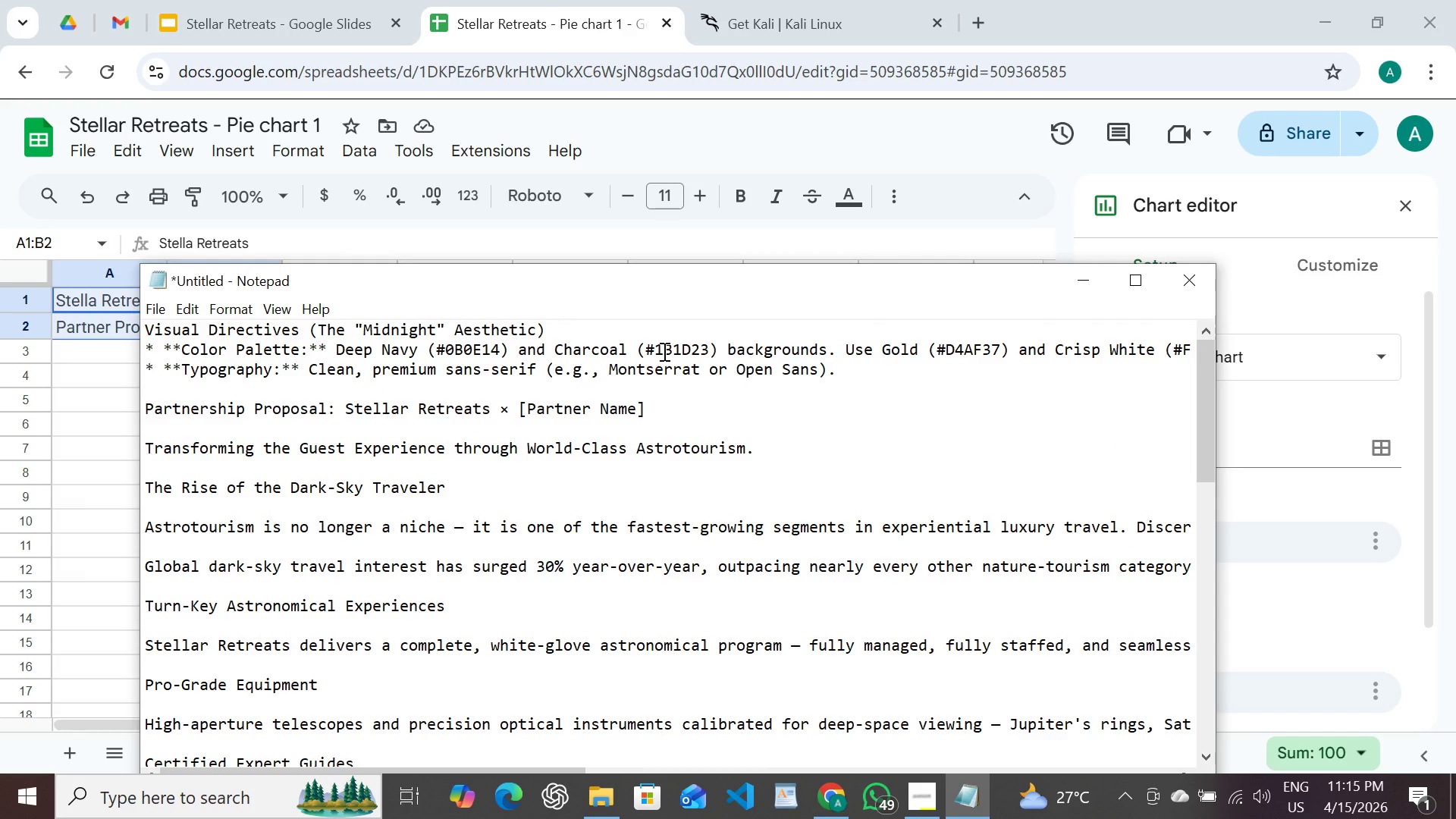 
double_click([663, 351])
 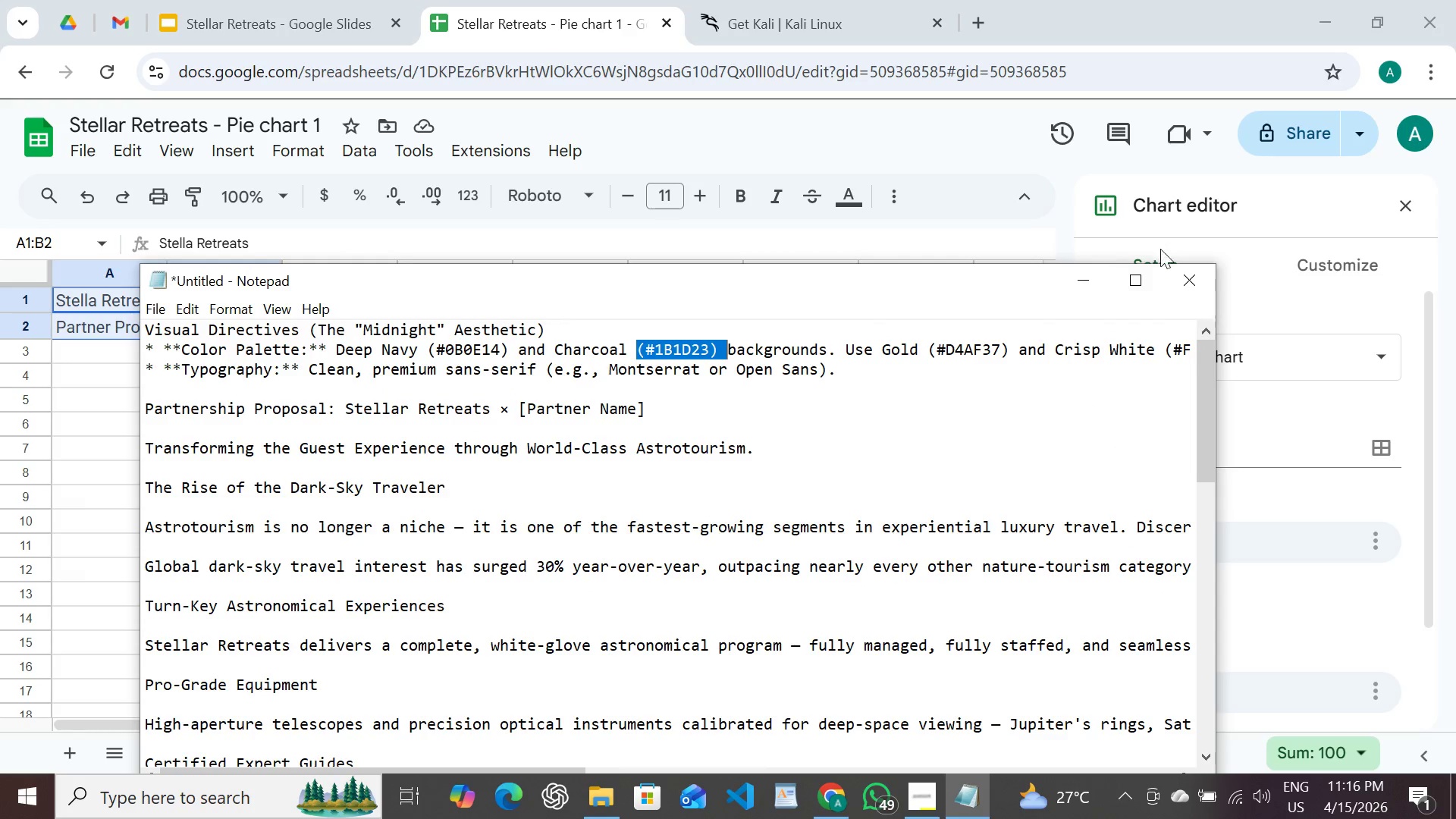 
left_click([1099, 273])
 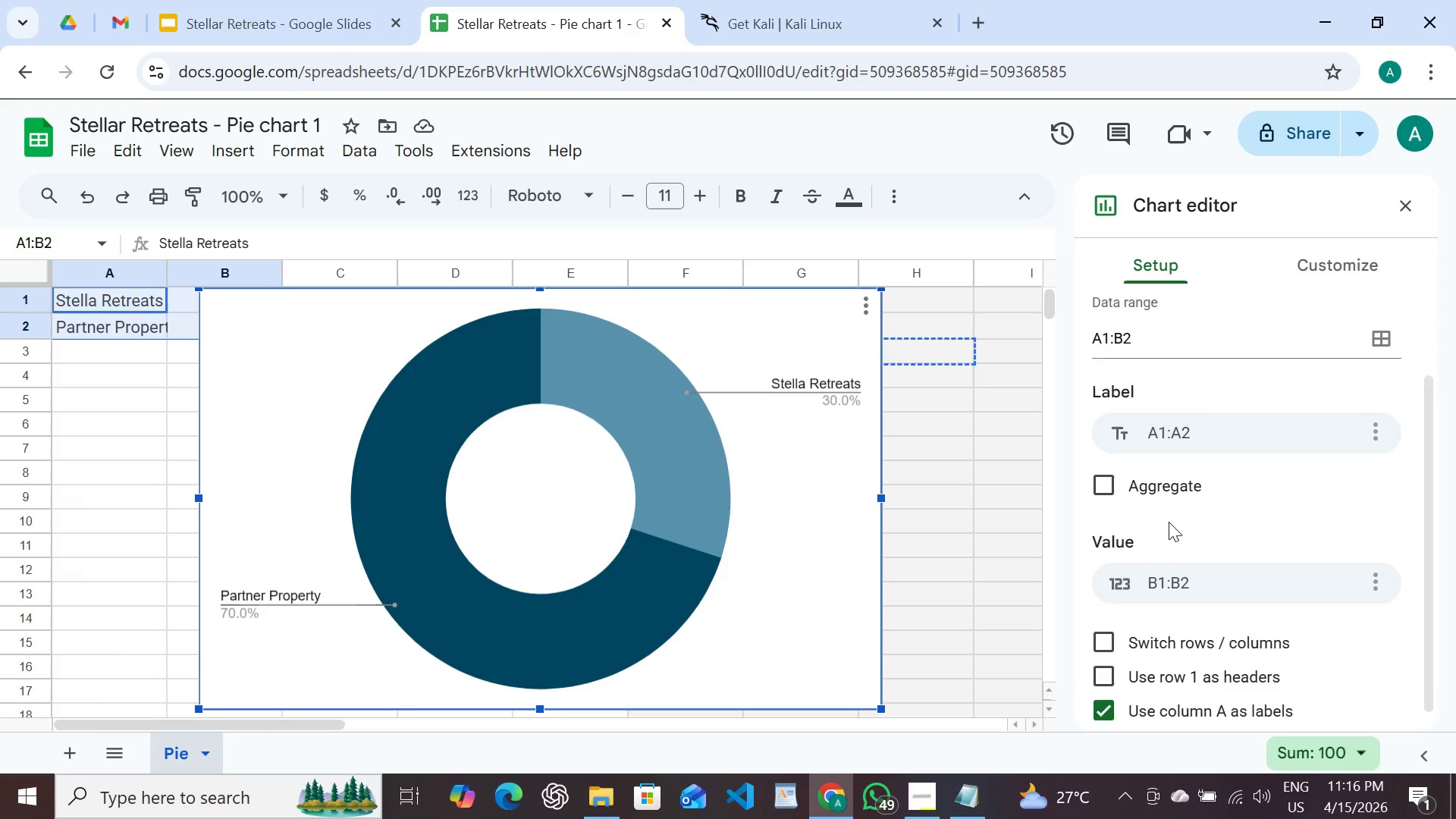 
wait(5.23)
 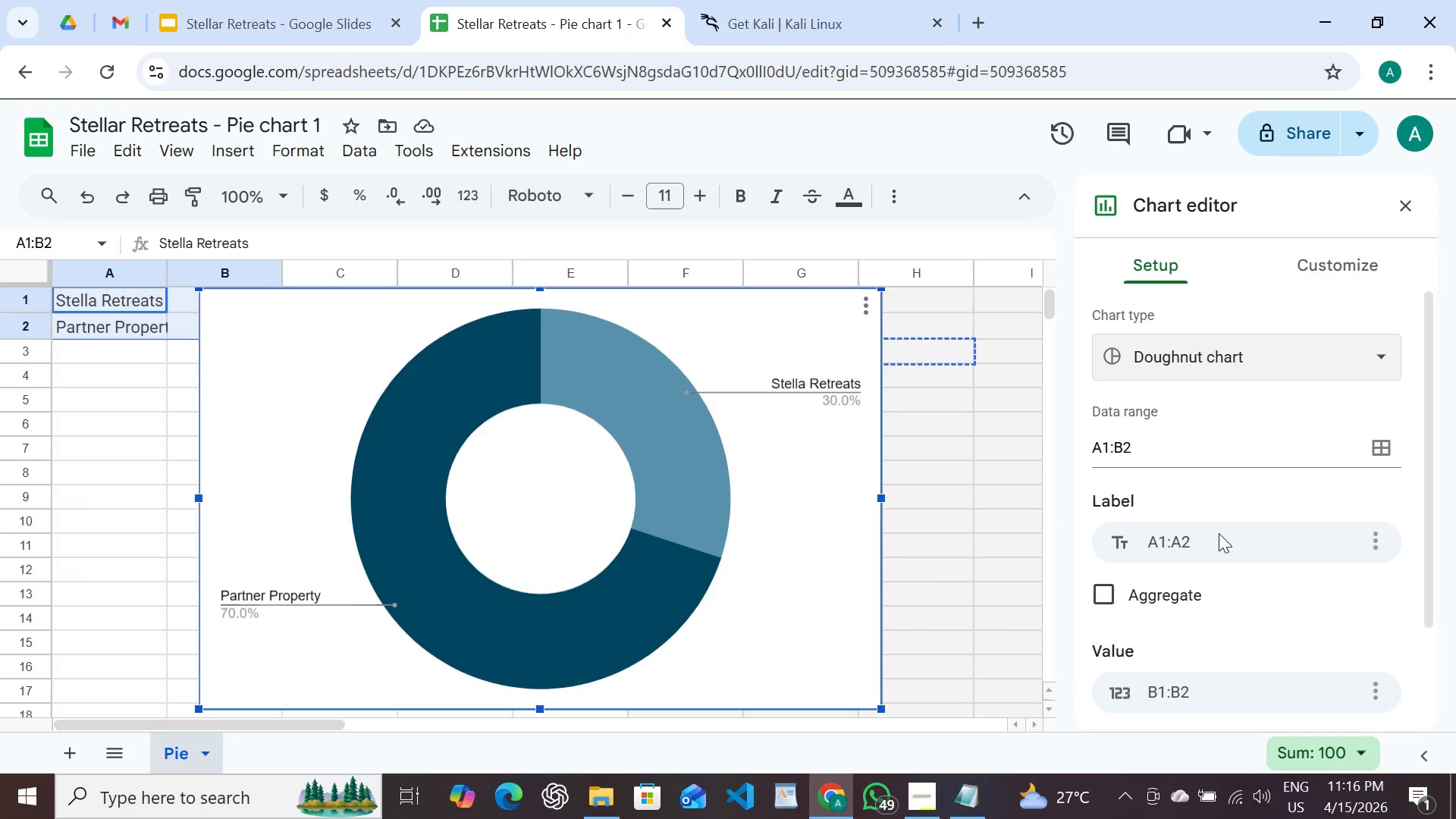 
left_click([1278, 264])
 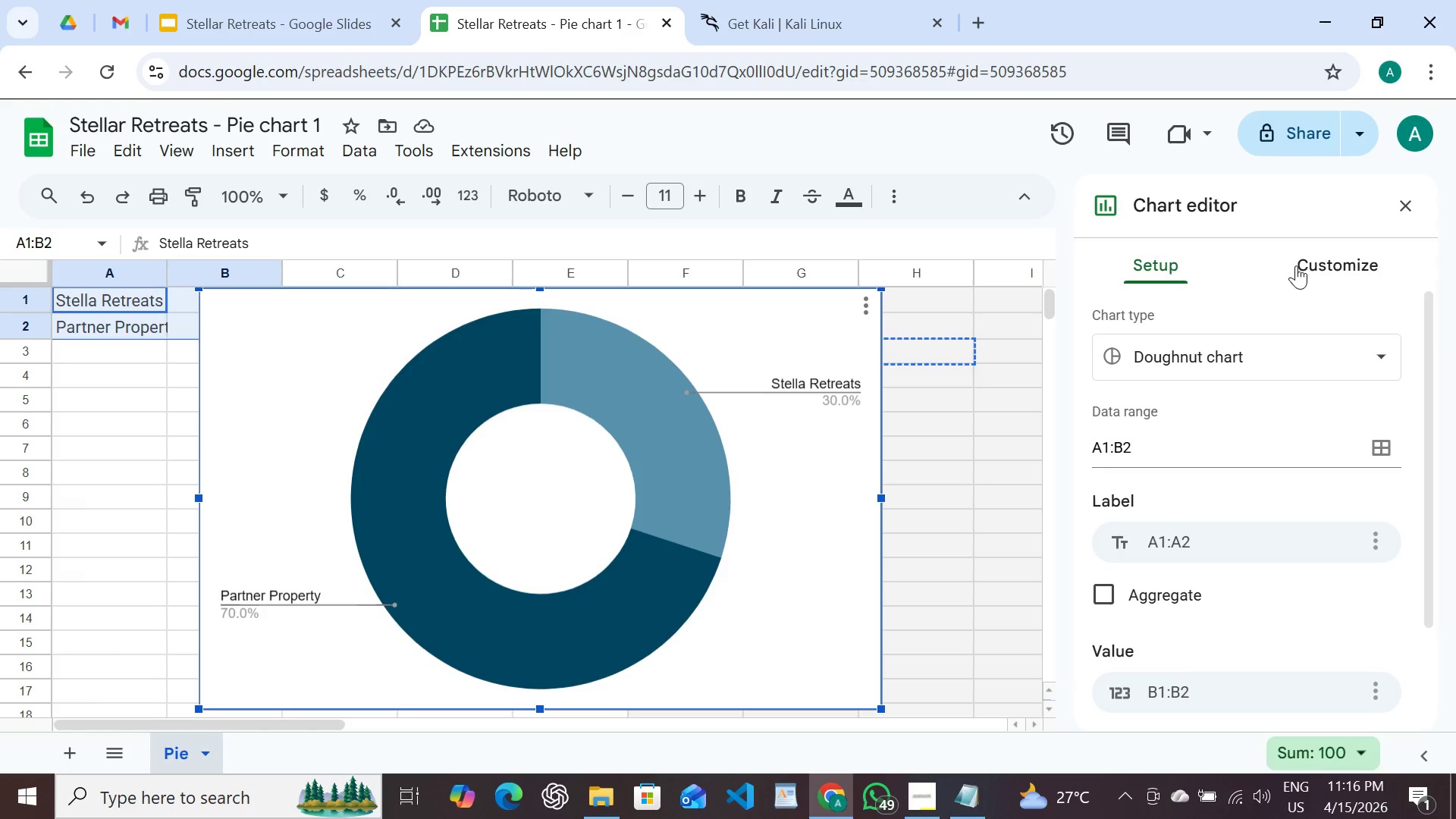 
left_click([1296, 265])
 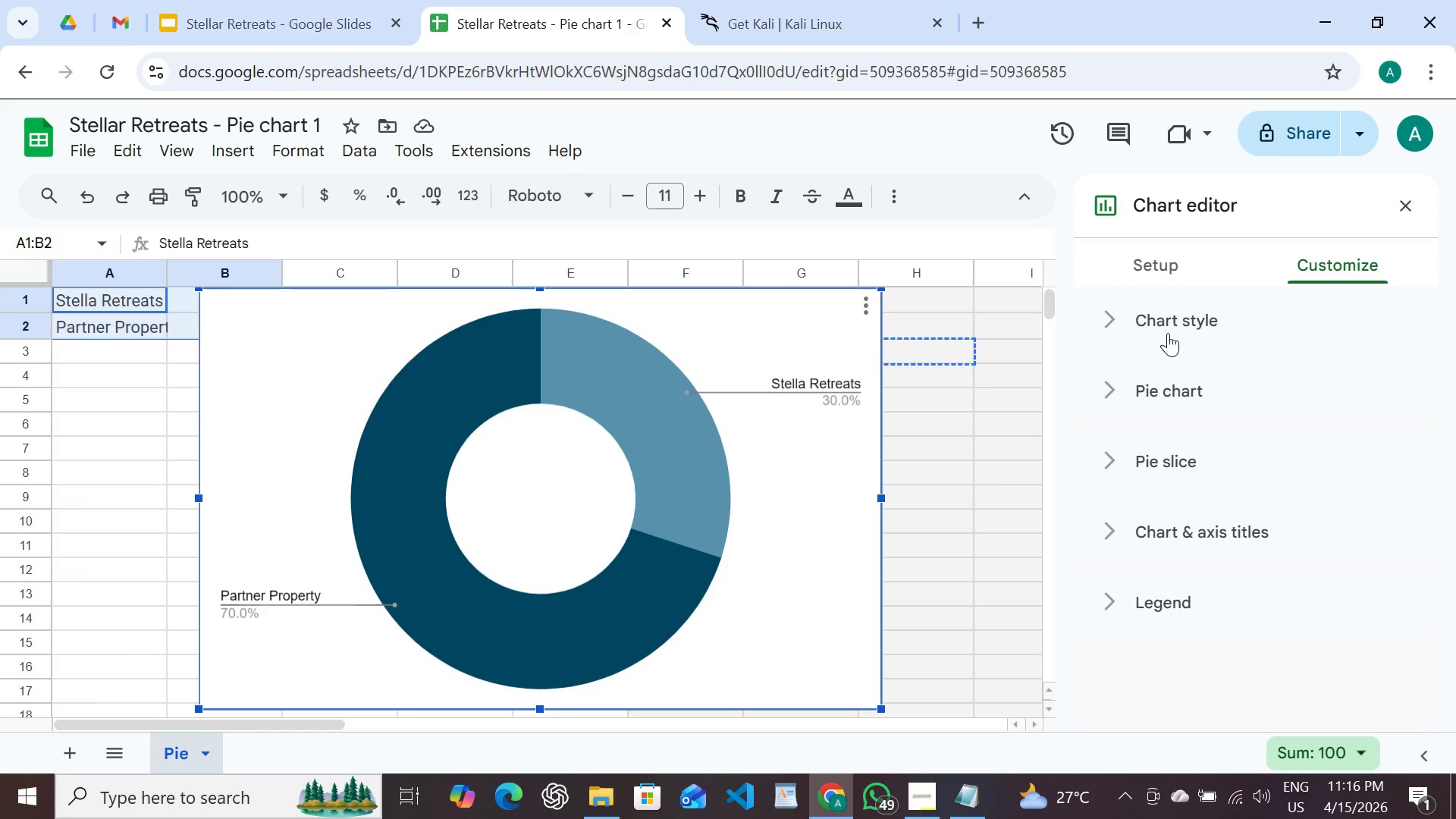 
left_click([1166, 326])
 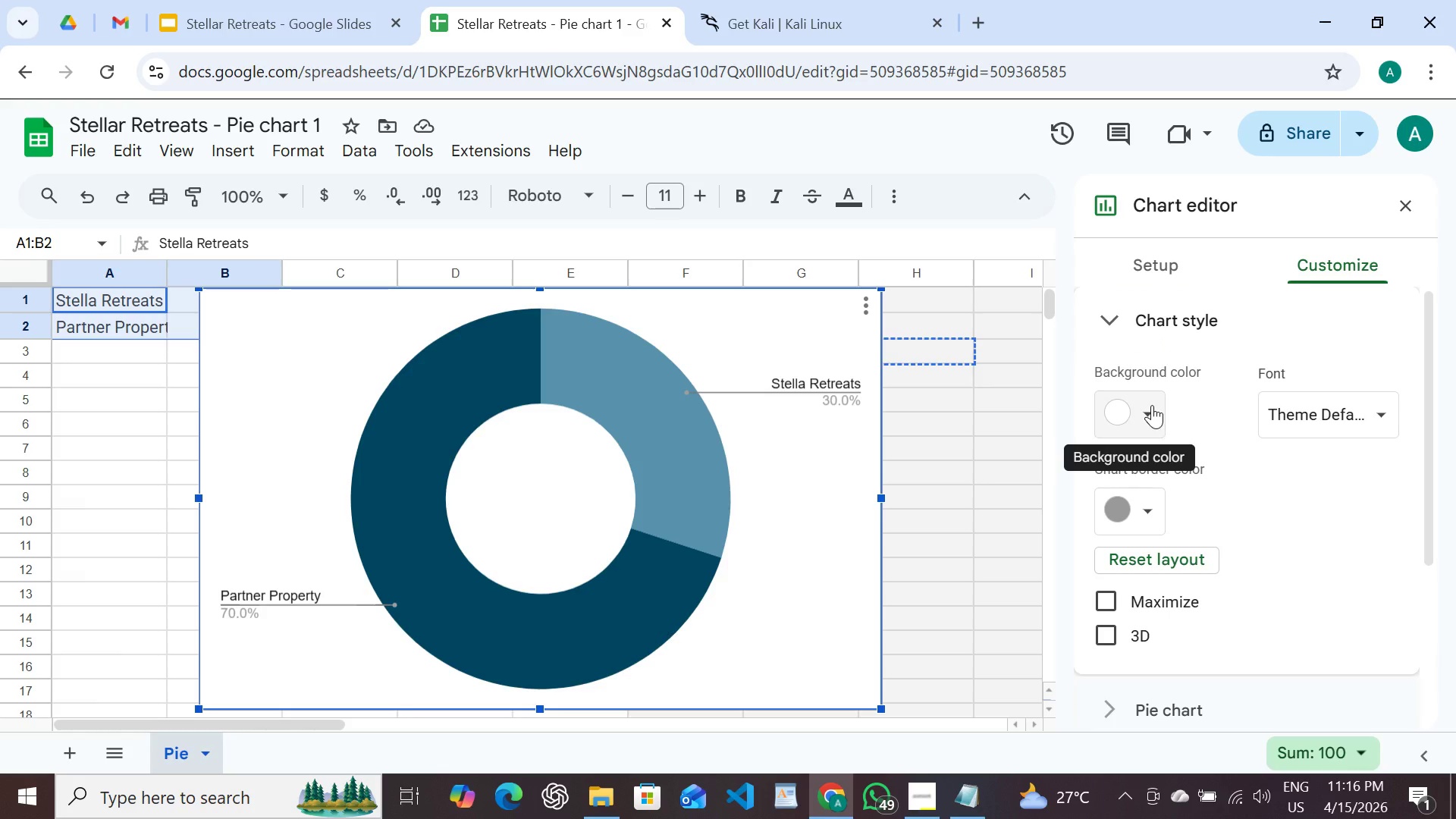 
left_click([1152, 405])
 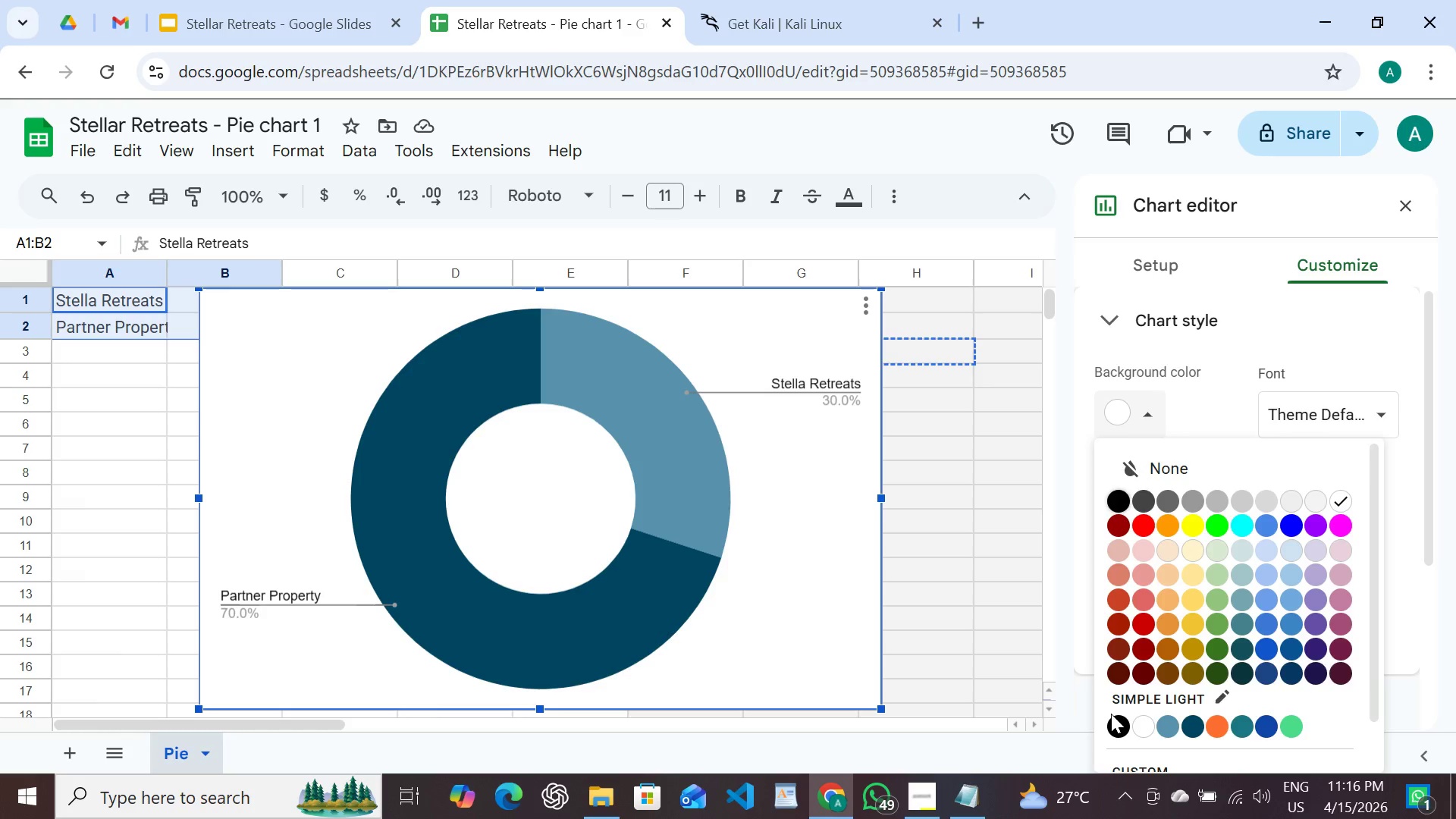 
left_click([1112, 721])
 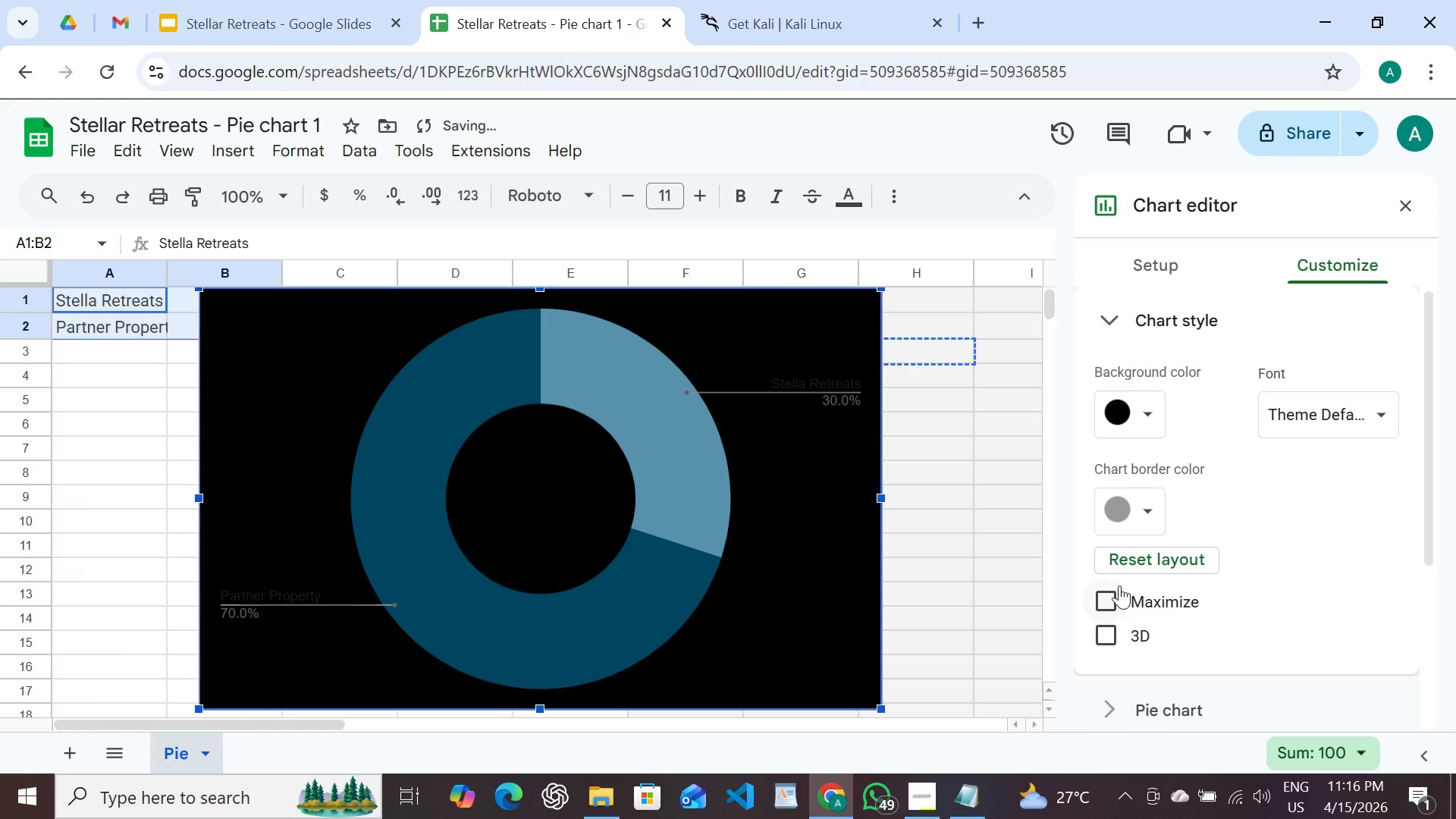 
mouse_move([1147, 505])
 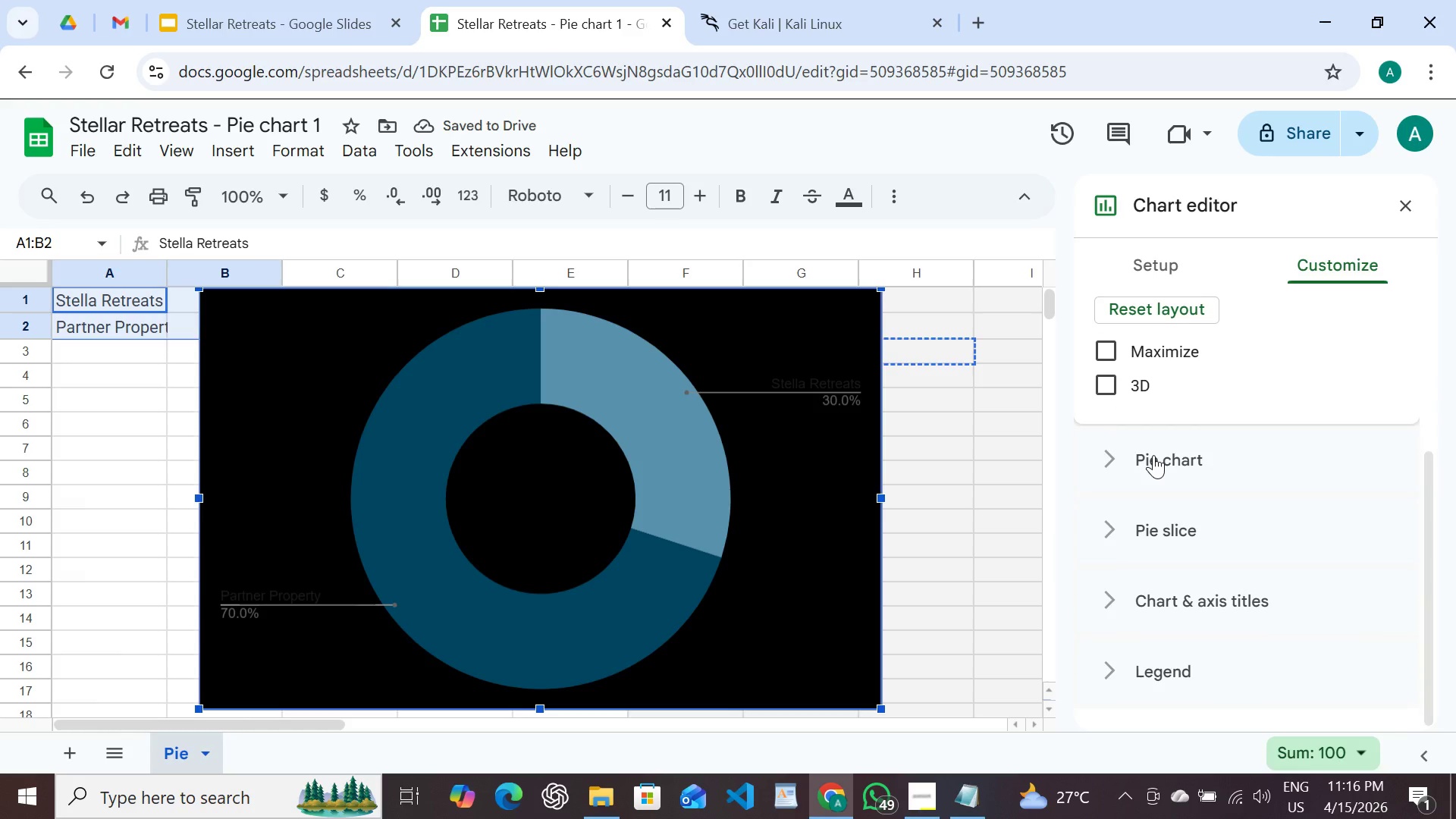 
left_click([1153, 455])
 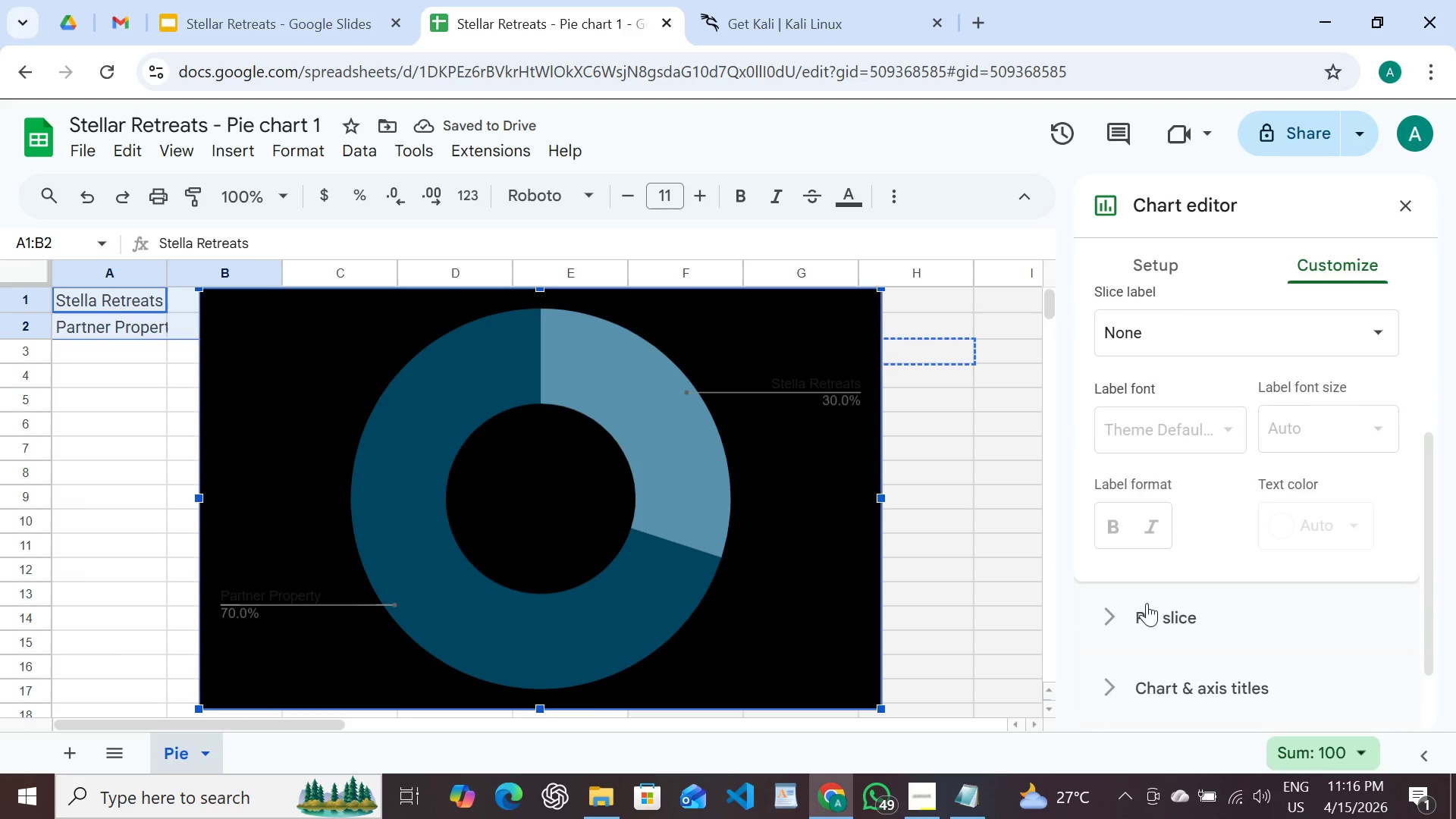 
left_click([1144, 608])
 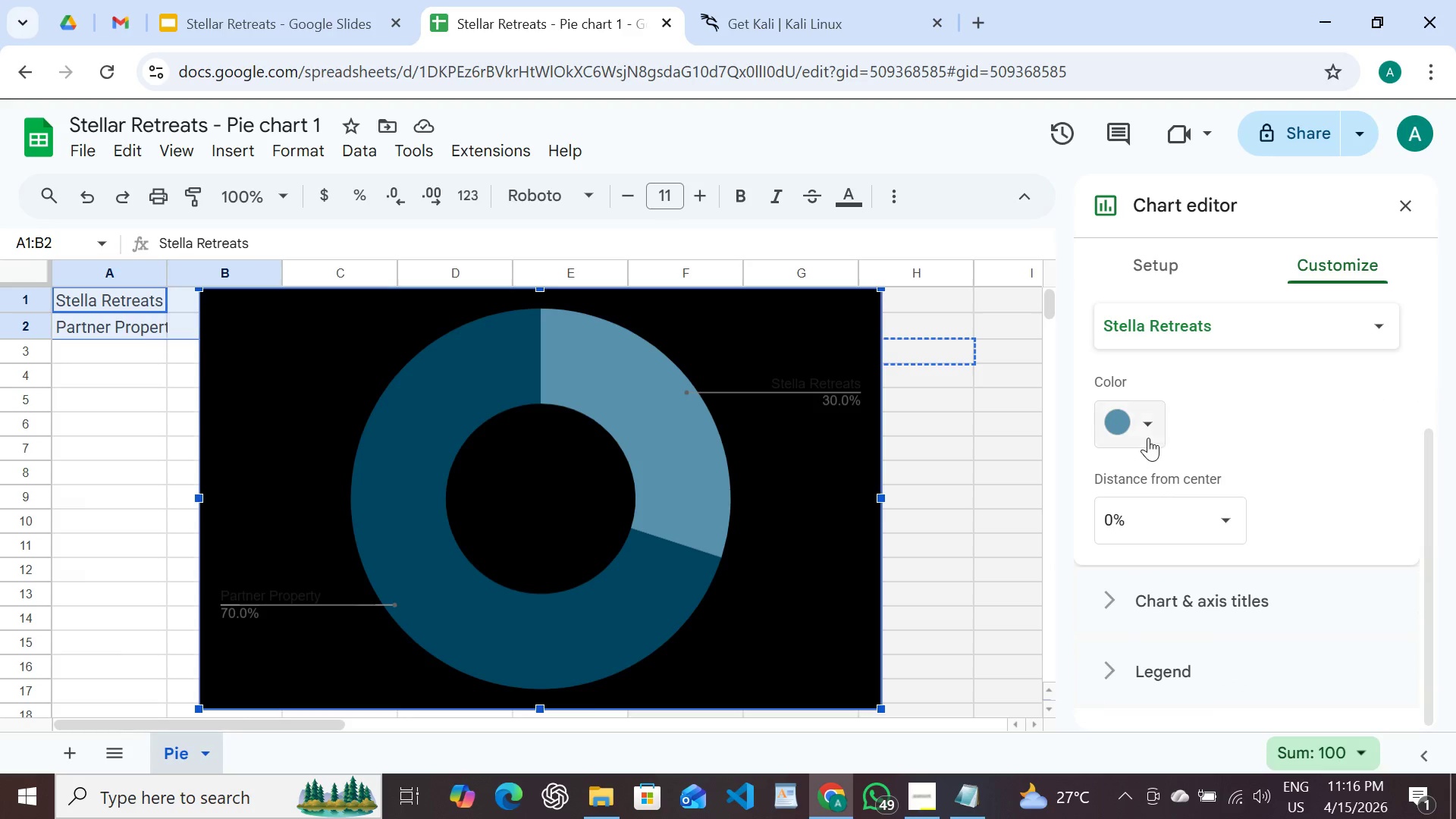 
left_click([1148, 432])
 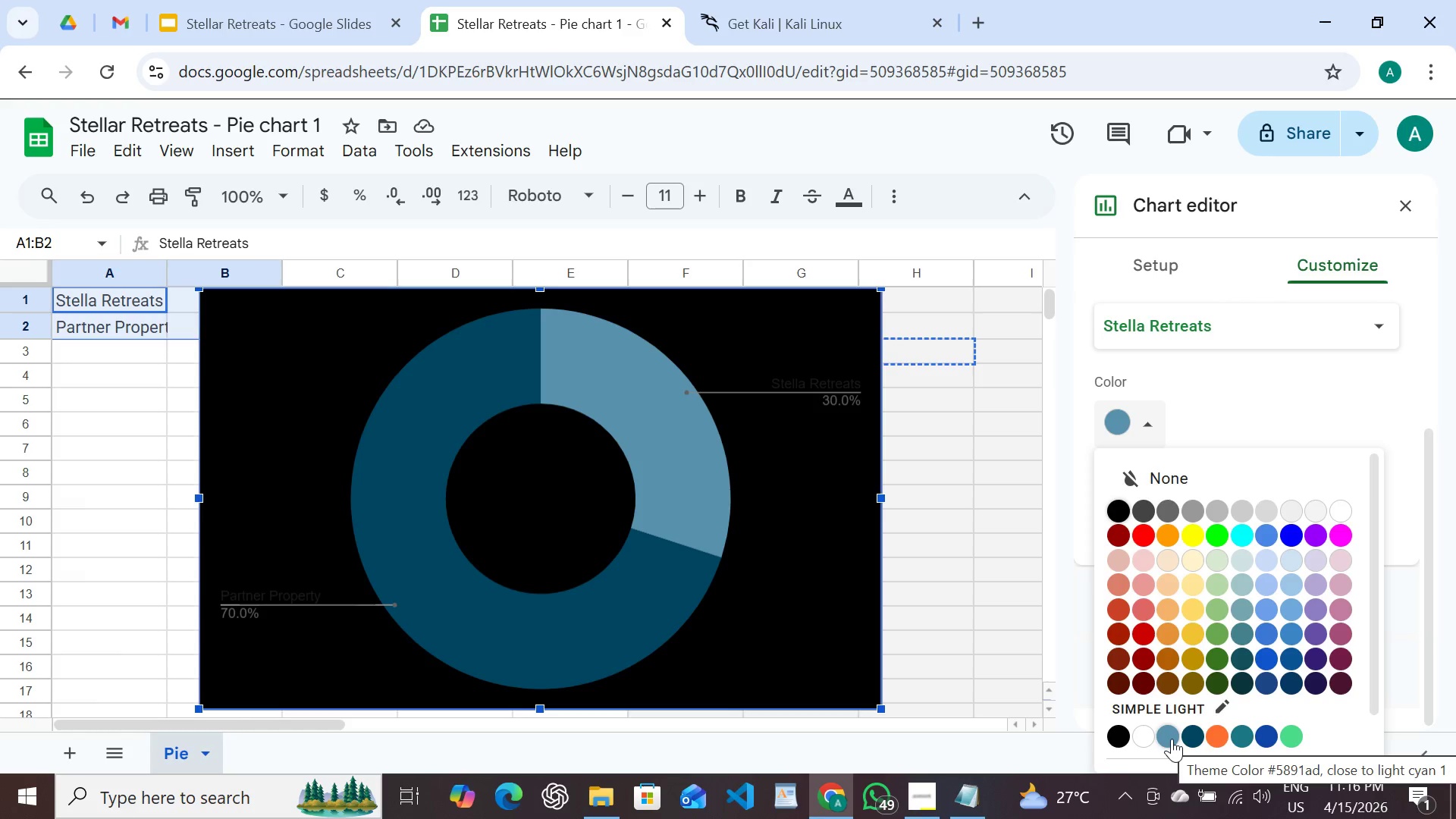 
wait(7.31)
 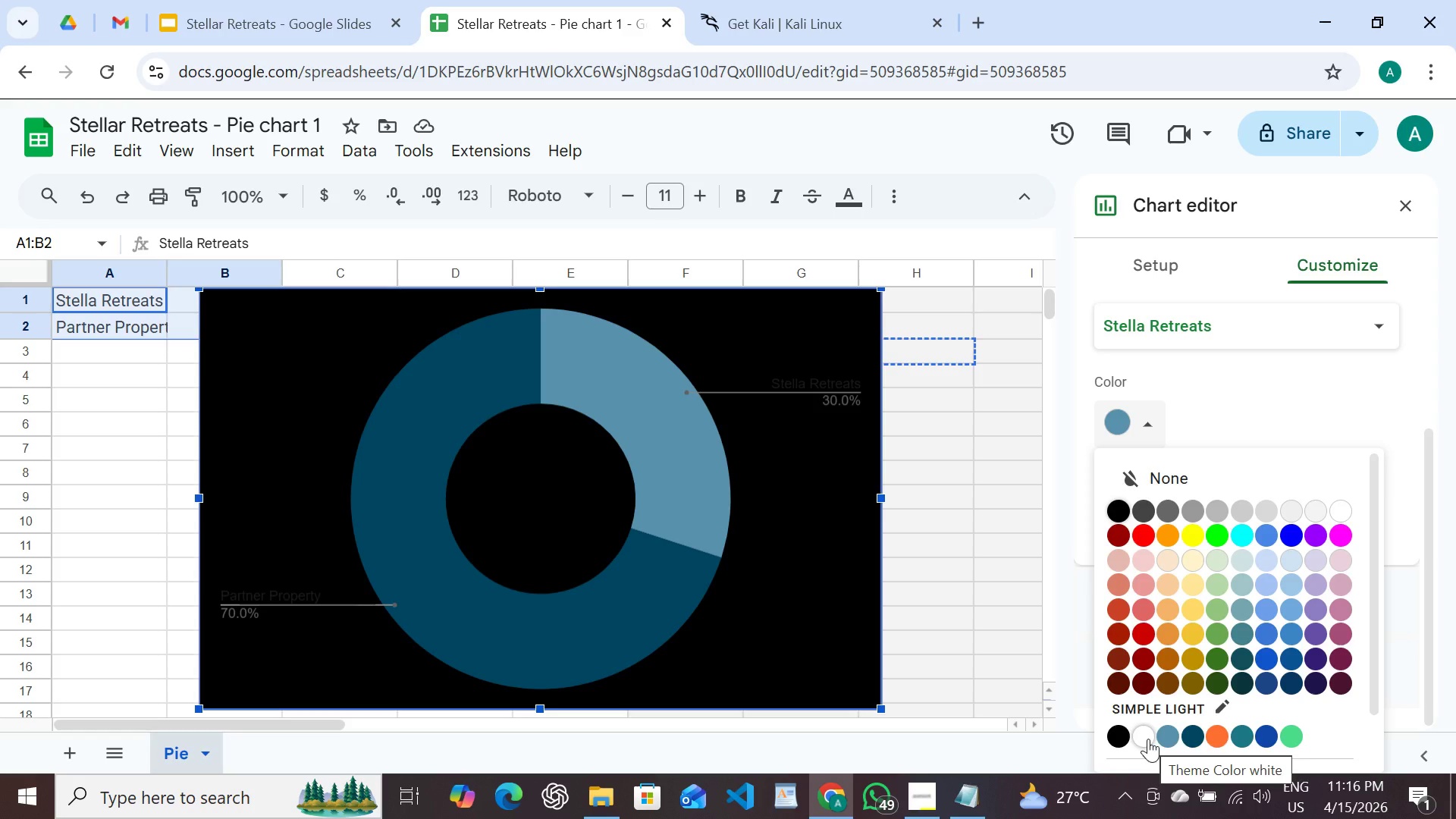 
mouse_move([1203, 742])
 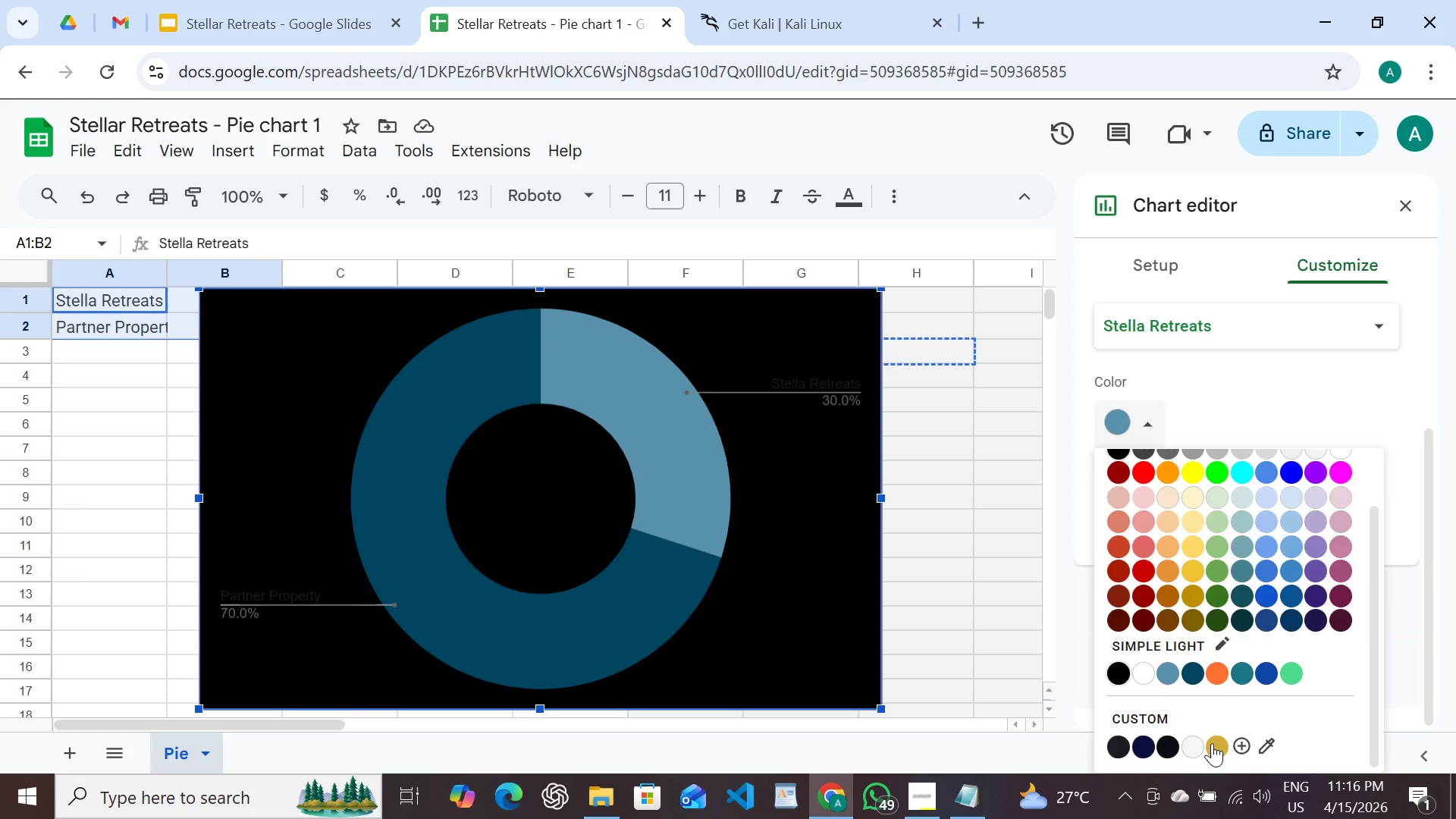 
left_click([1212, 743])
 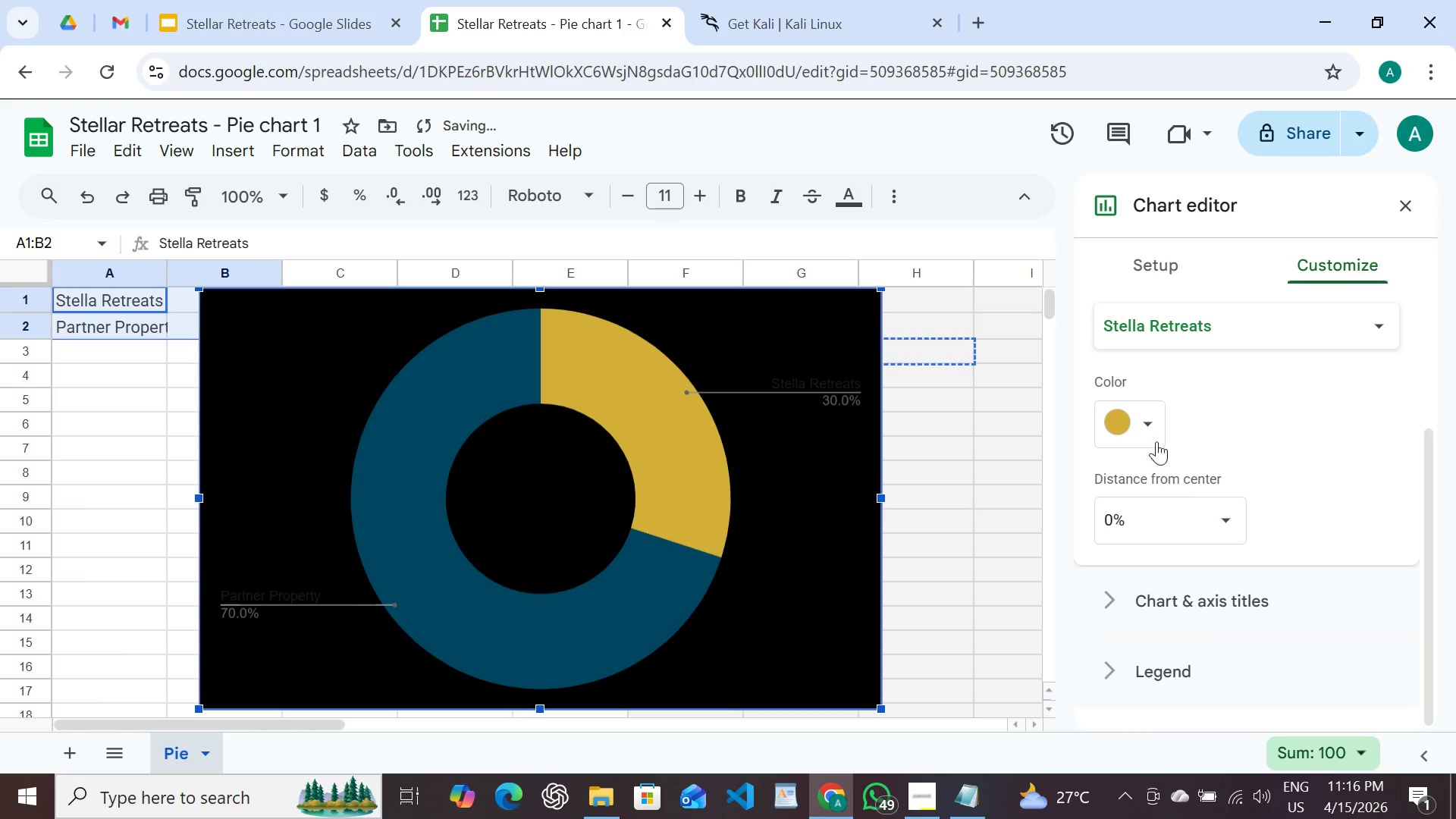 
left_click([1150, 417])
 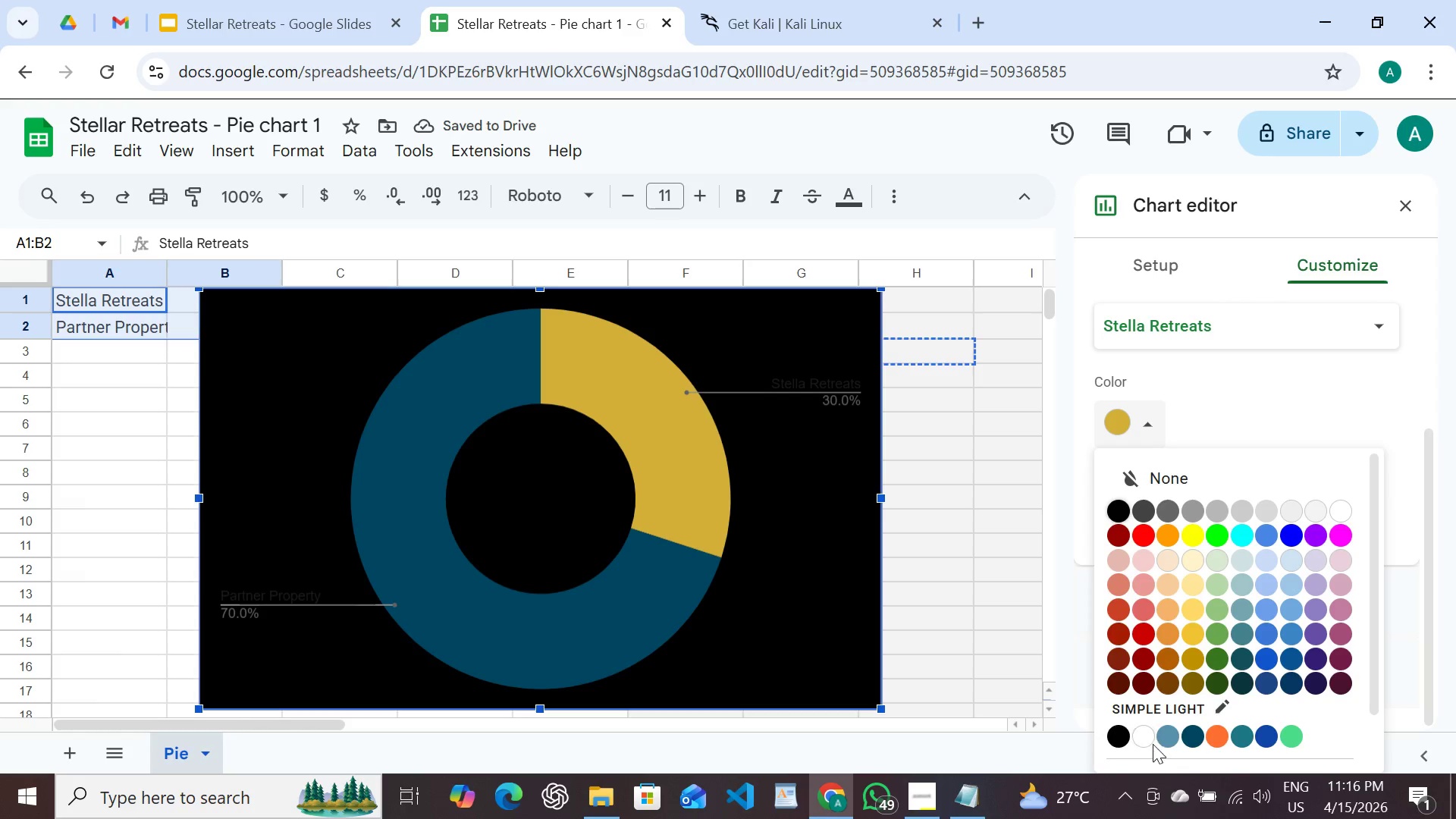 
left_click([1143, 726])
 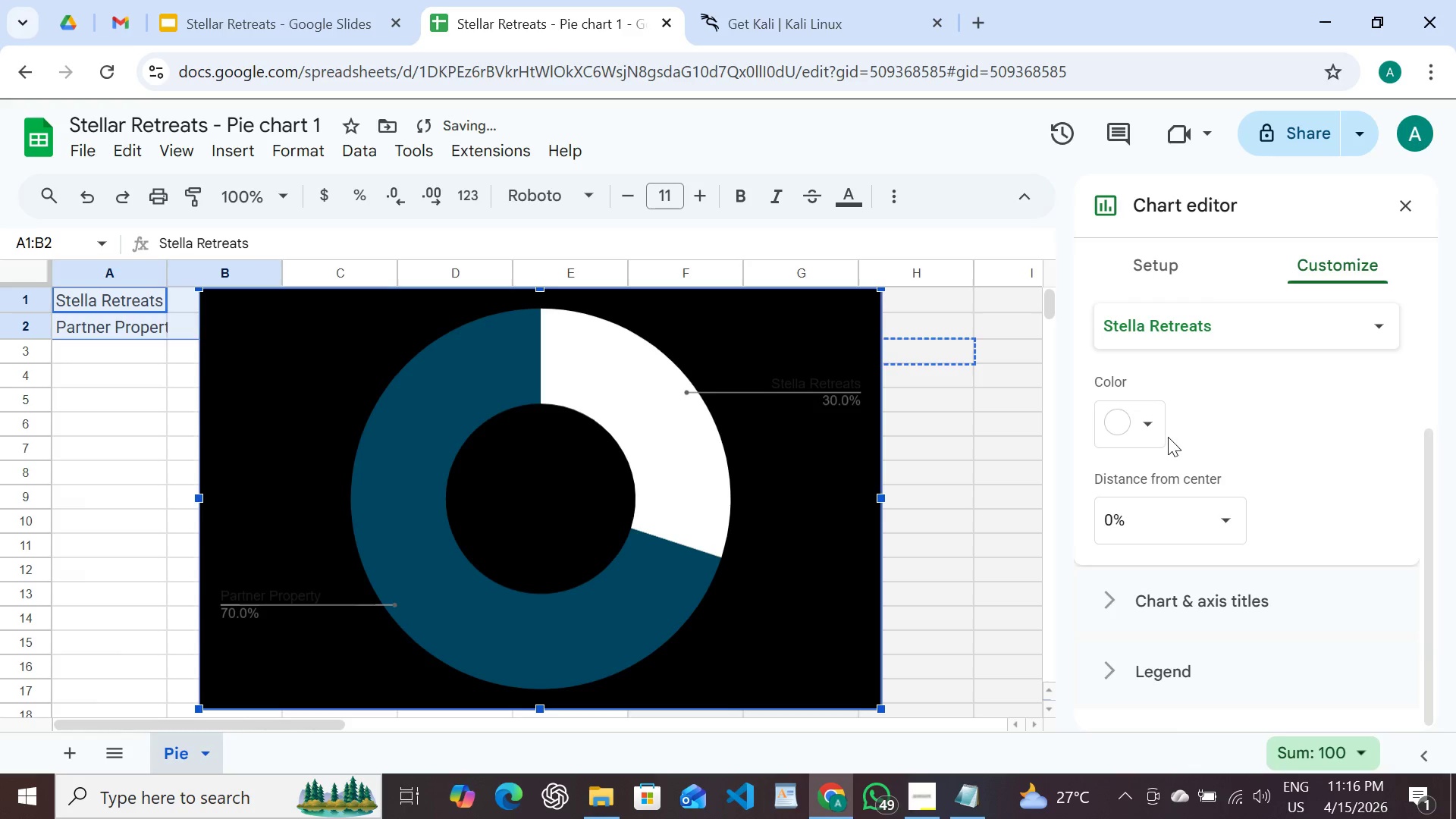 
left_click([1153, 432])
 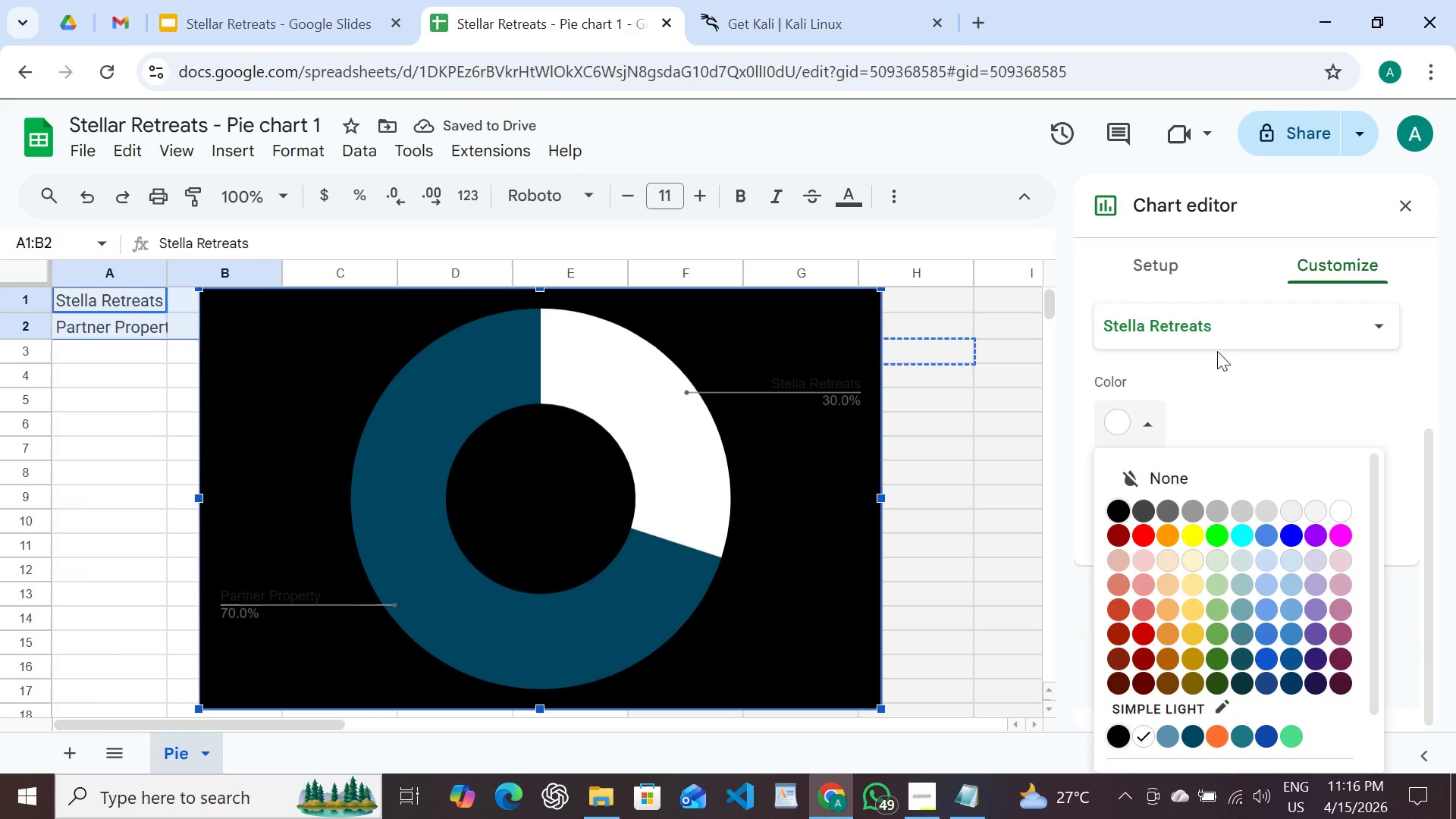 
left_click([1219, 337])
 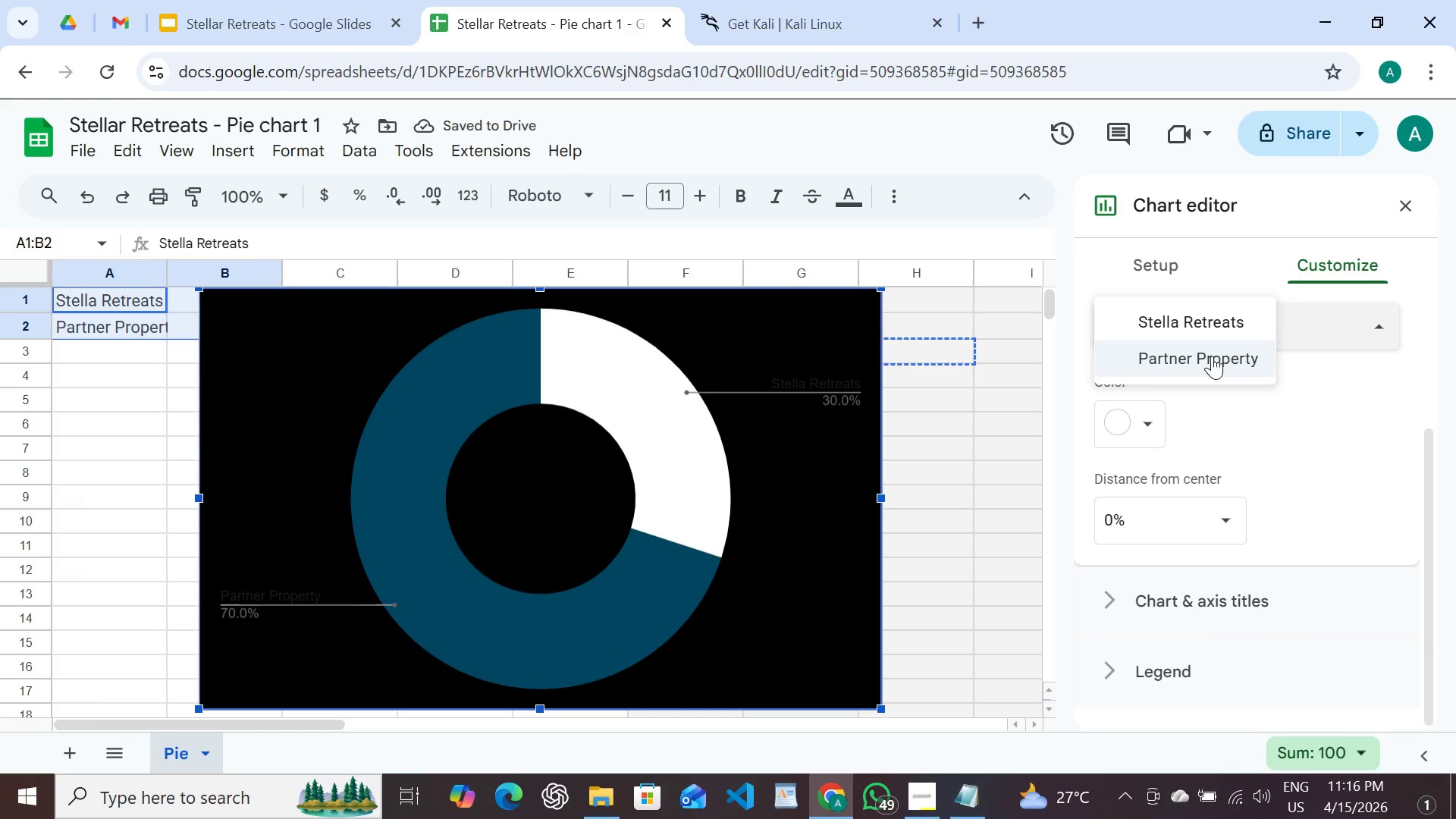 
left_click([1212, 356])
 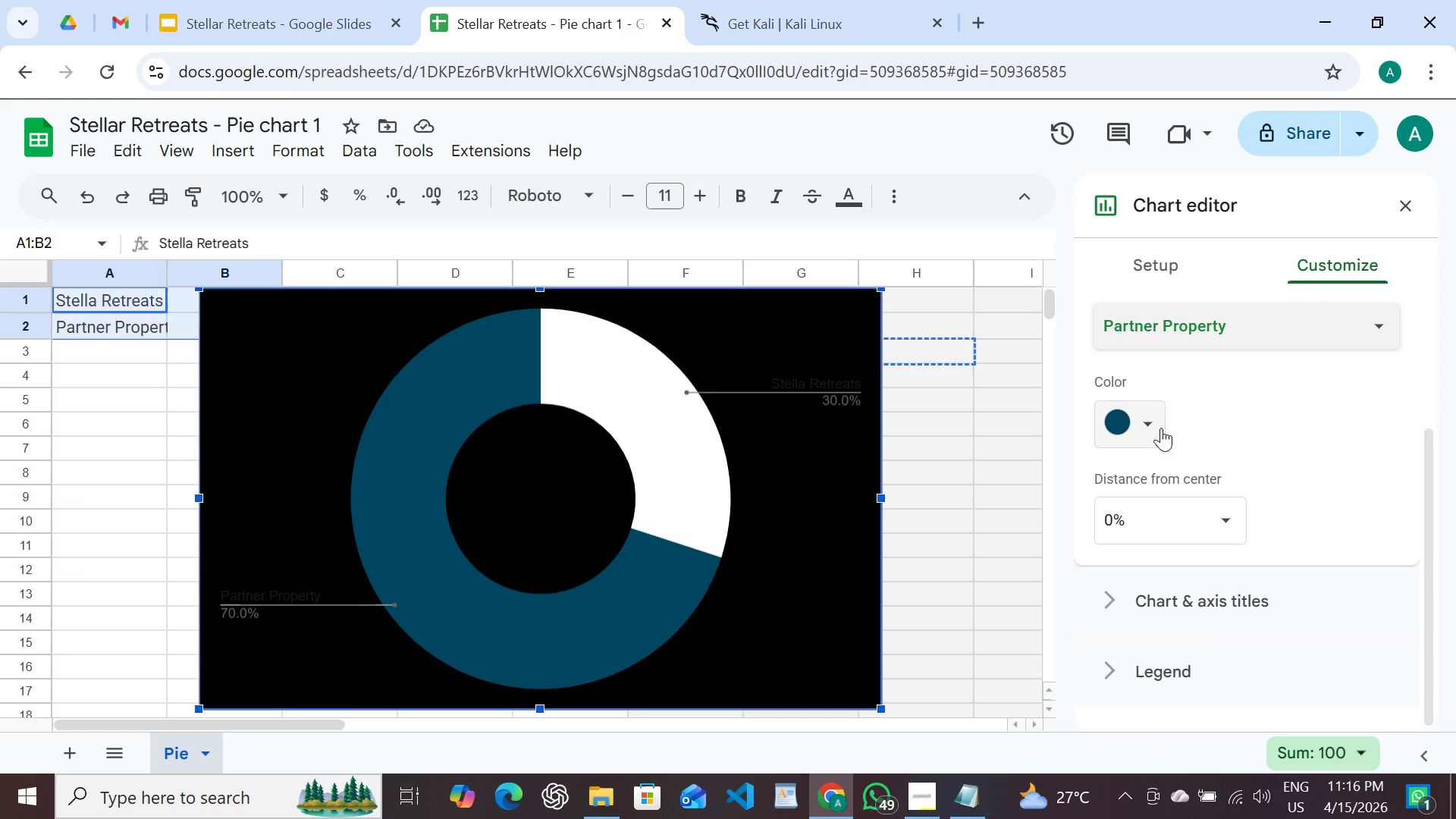 
left_click([1161, 428])
 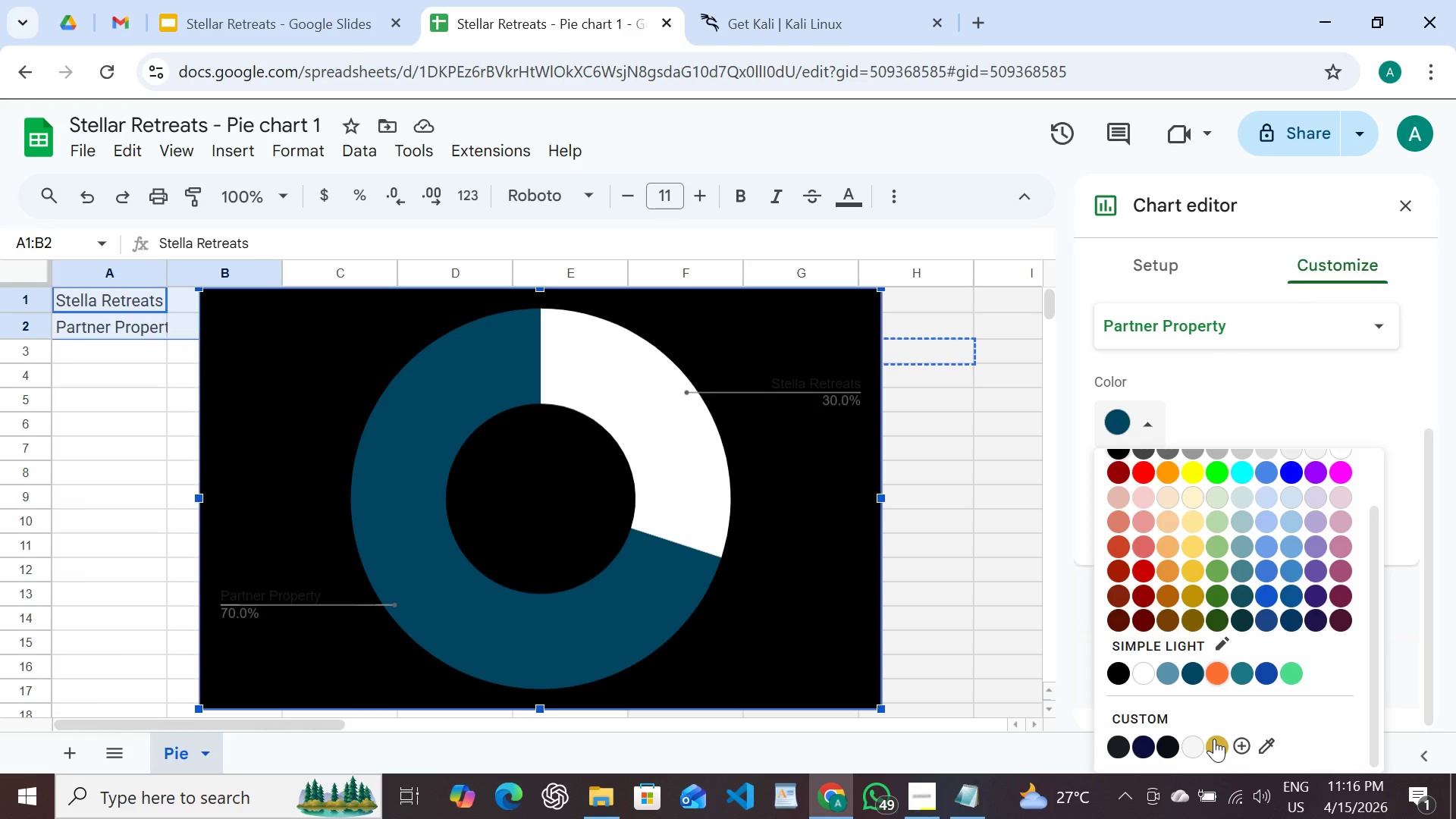 
left_click([1215, 739])
 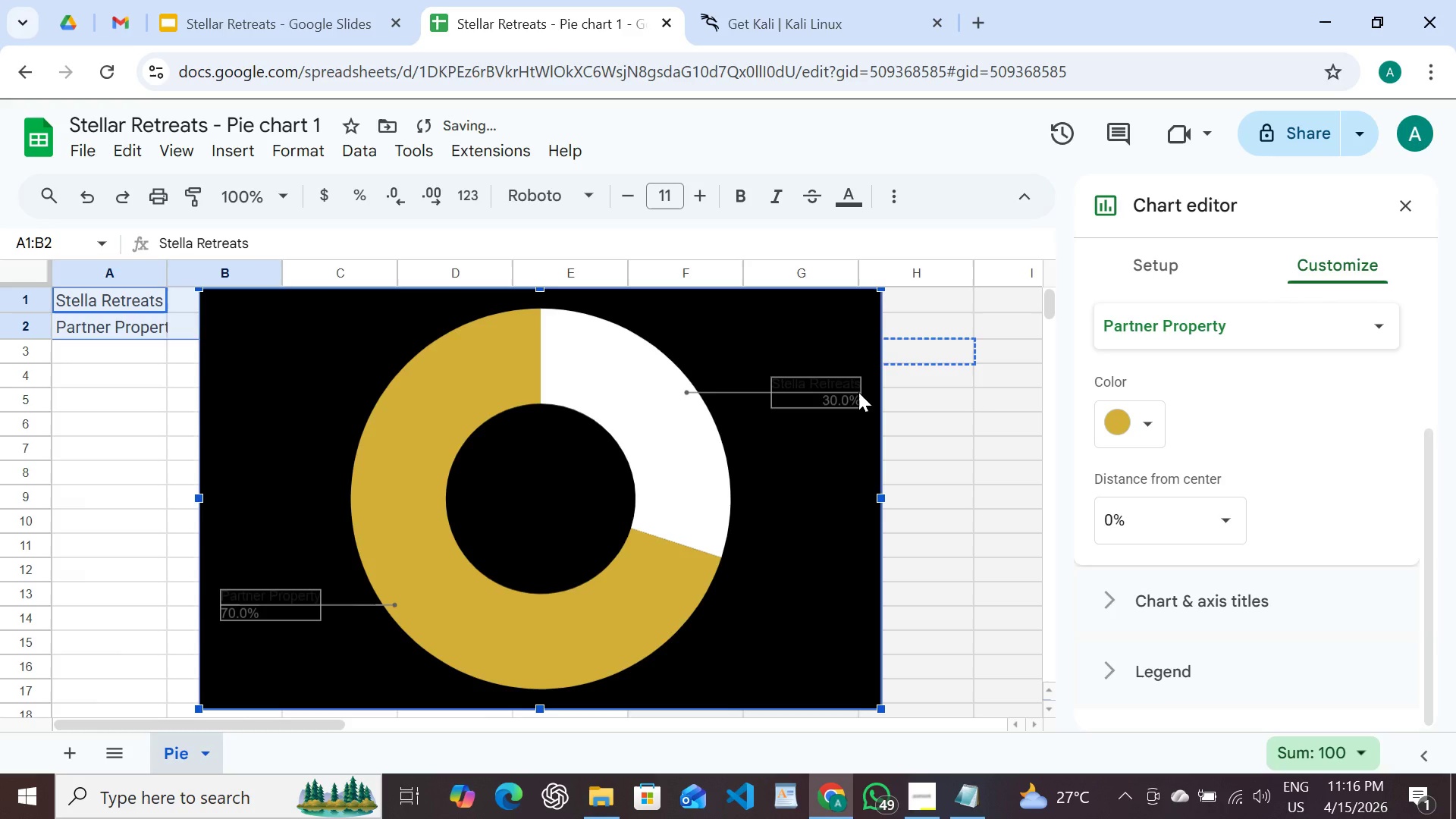 
left_click([858, 392])
 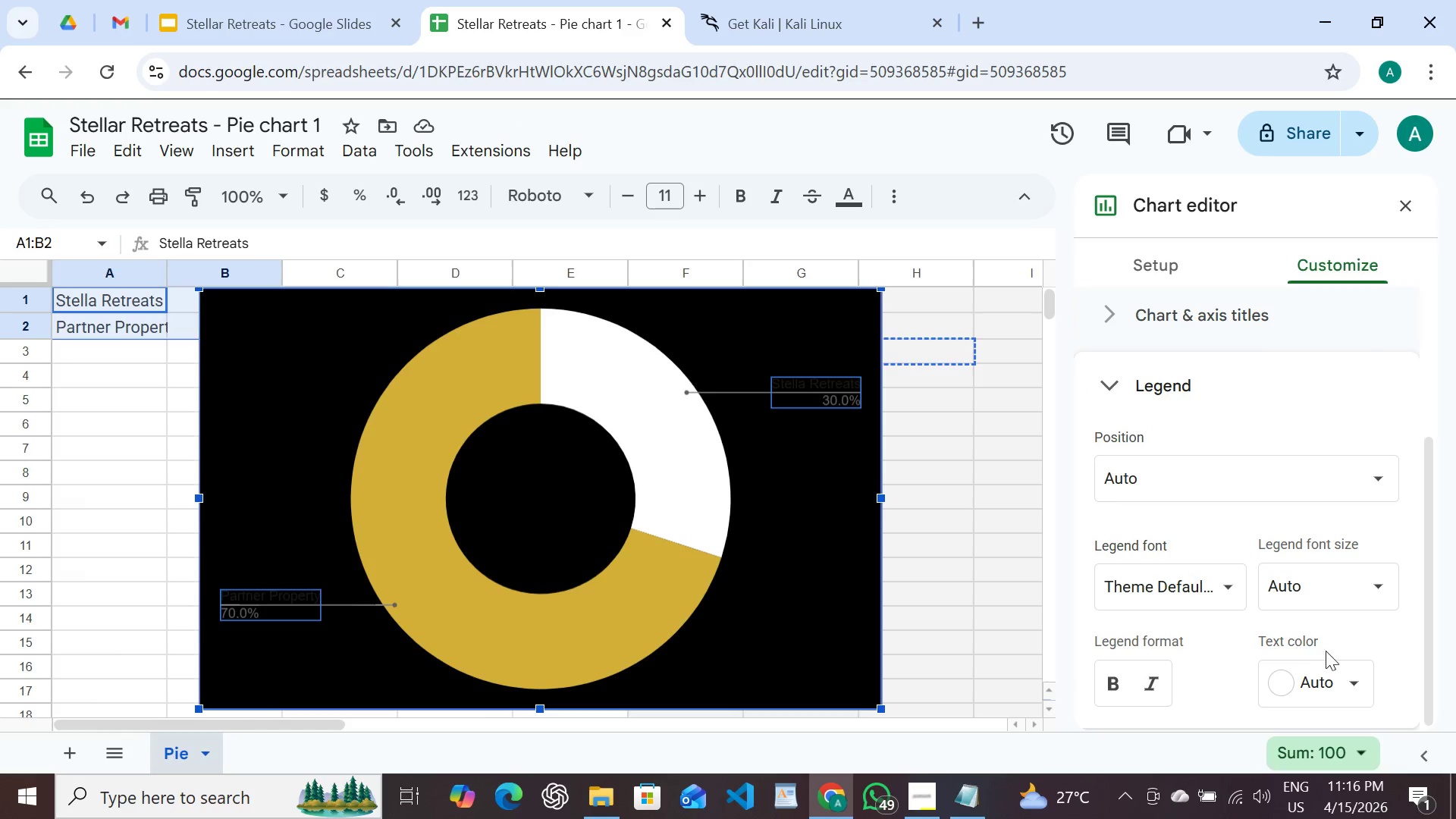 
left_click([1320, 671])
 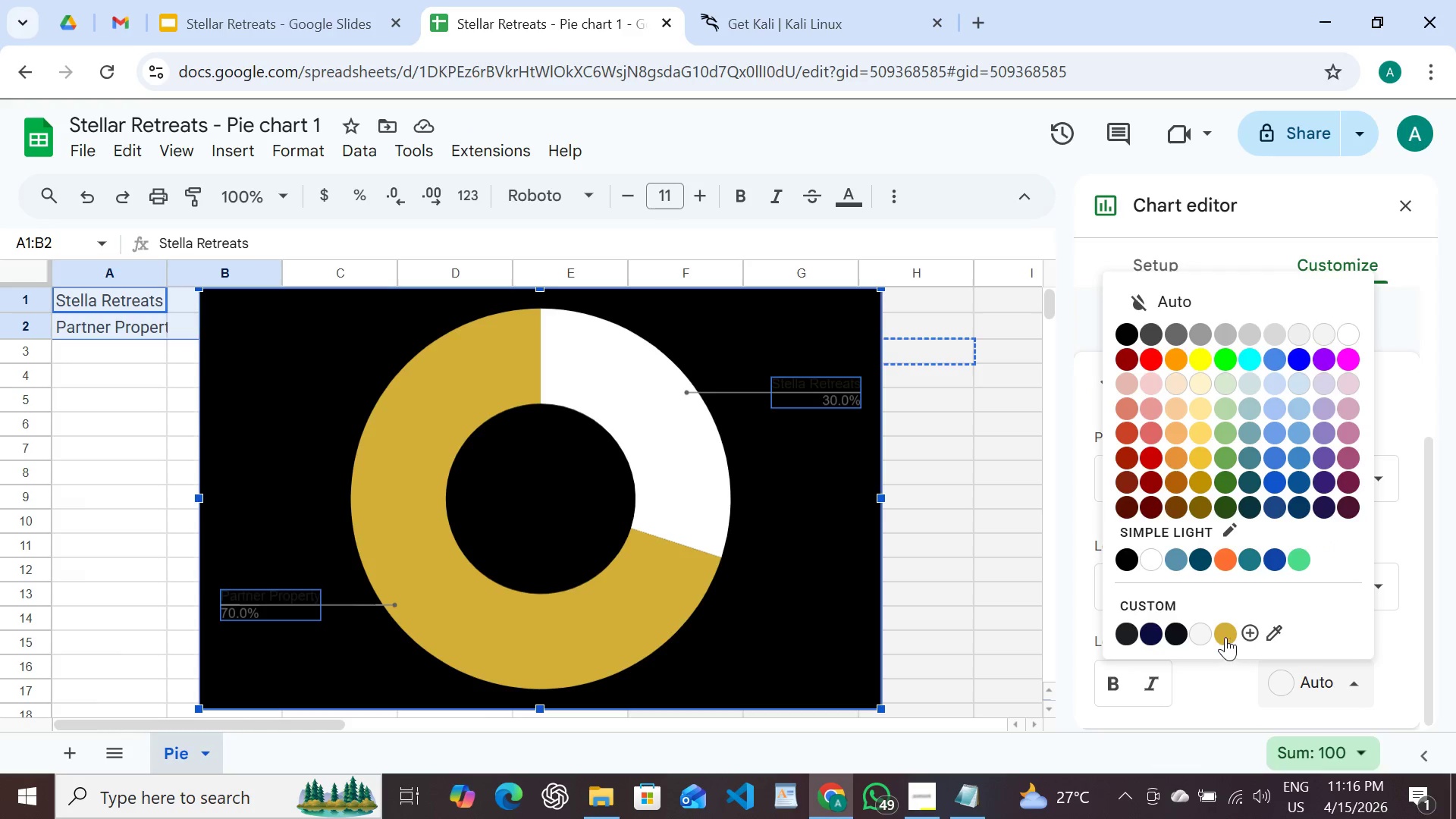 
left_click([1222, 634])
 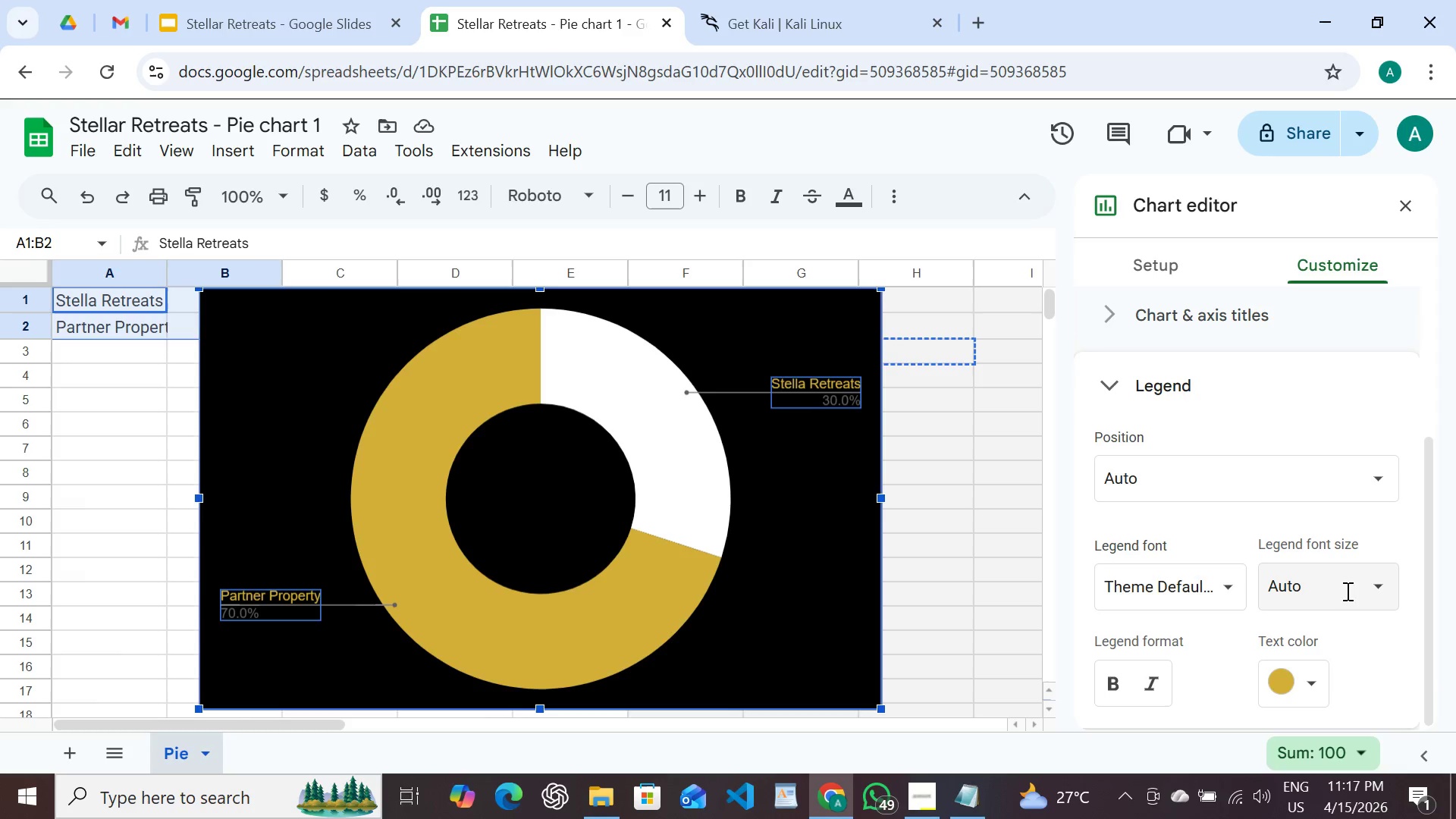 
wait(7.89)
 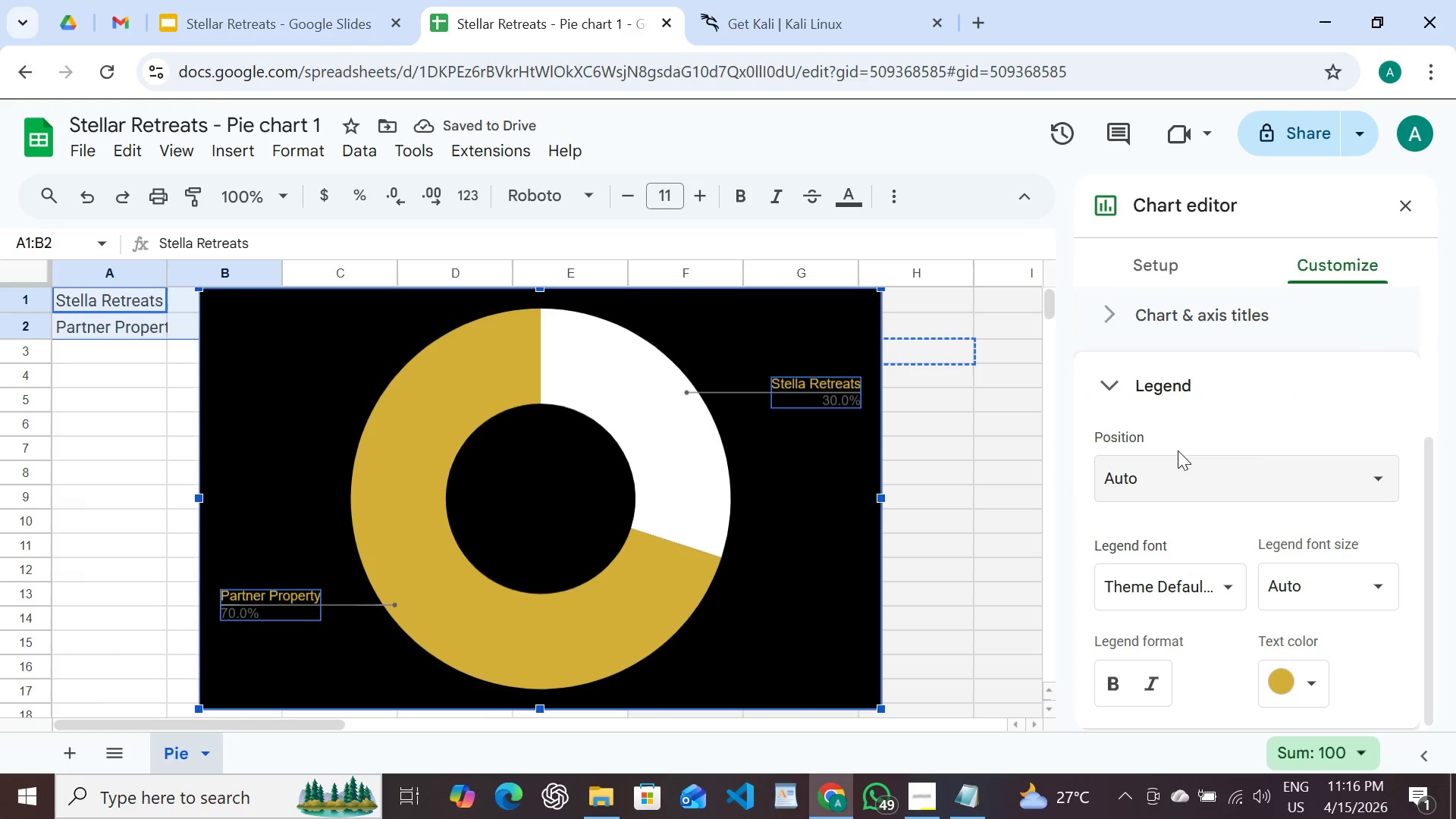 
left_click([828, 553])
 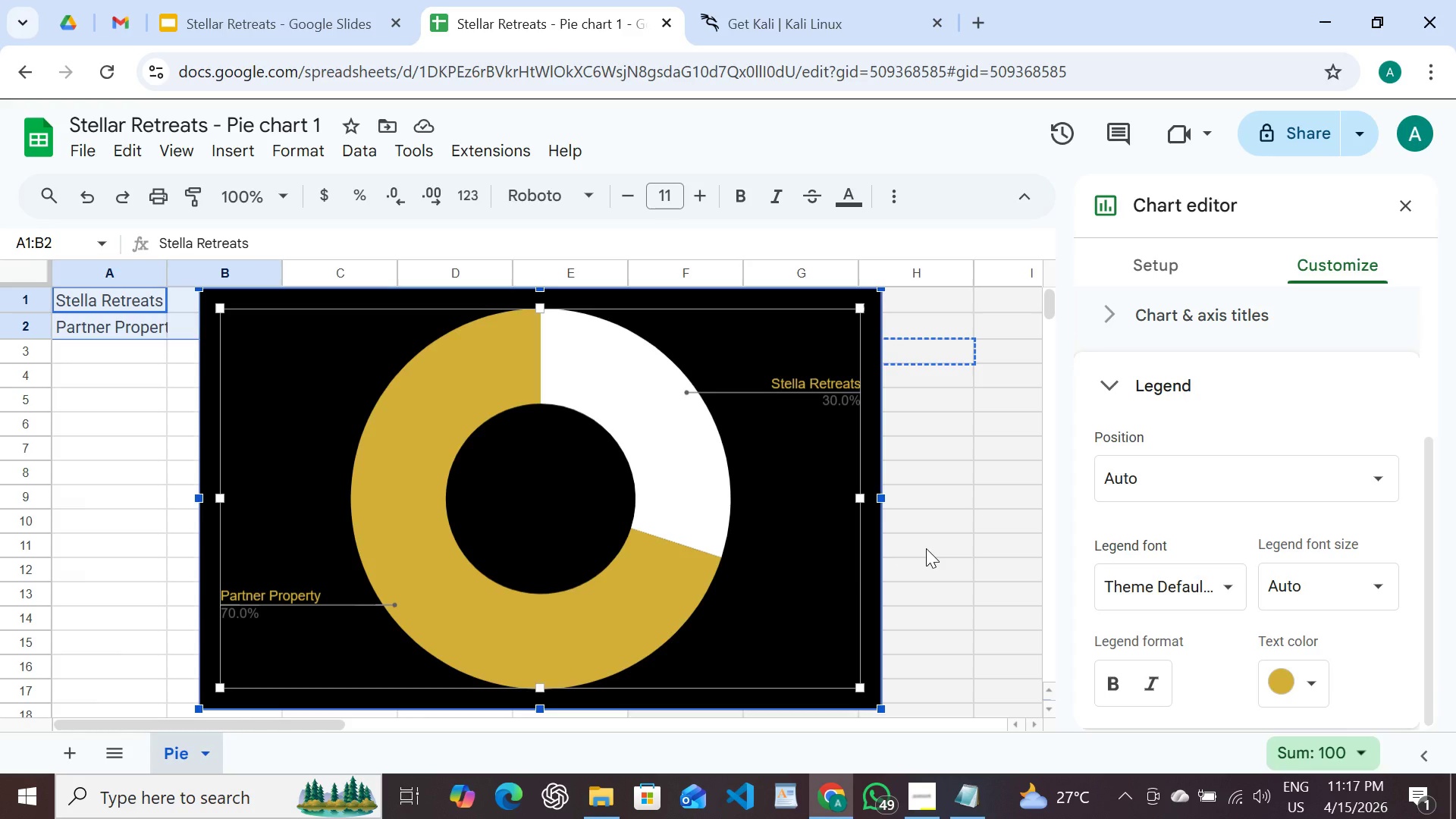 
key(Control+C)
 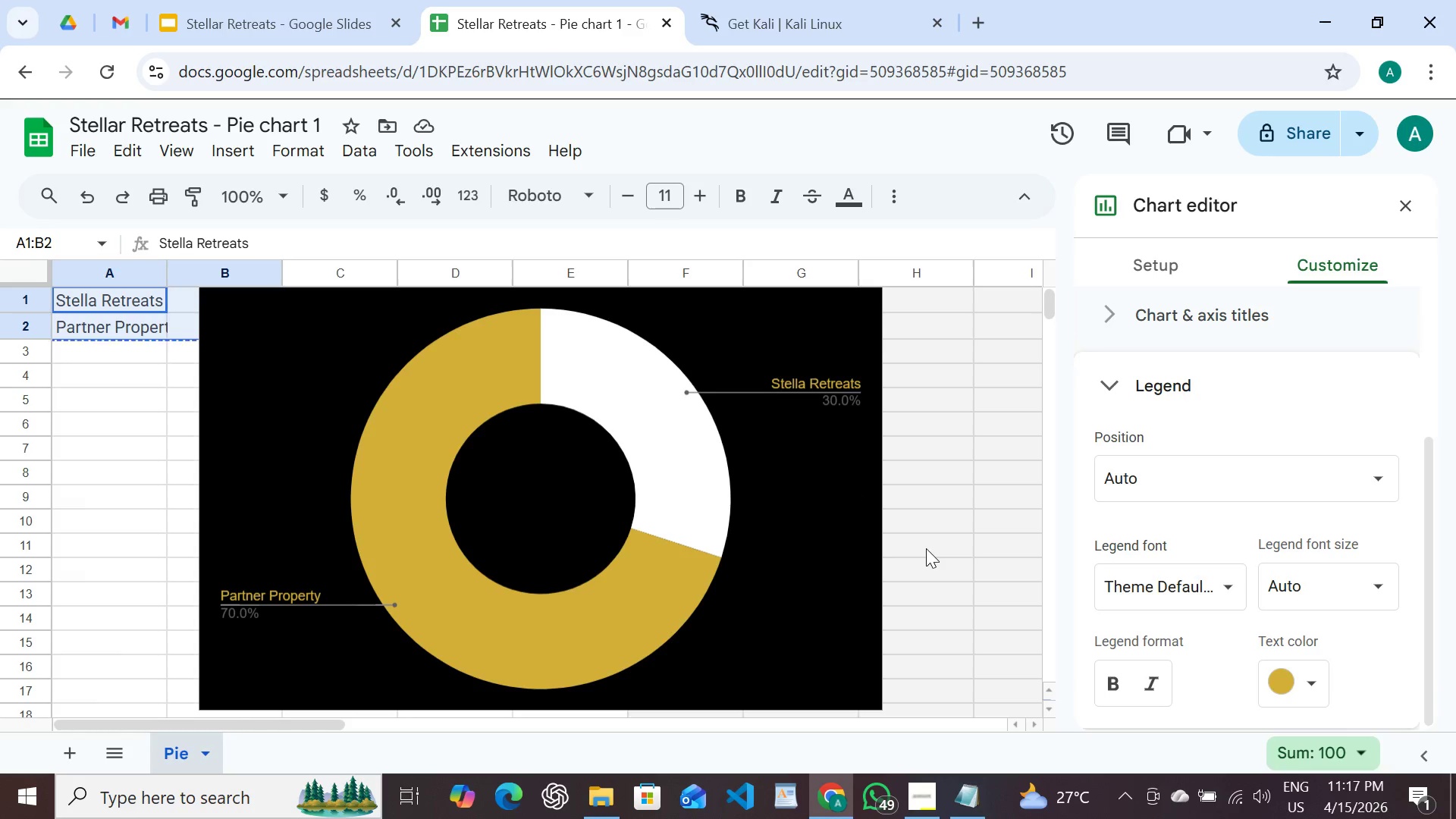 
key(Control+C)
 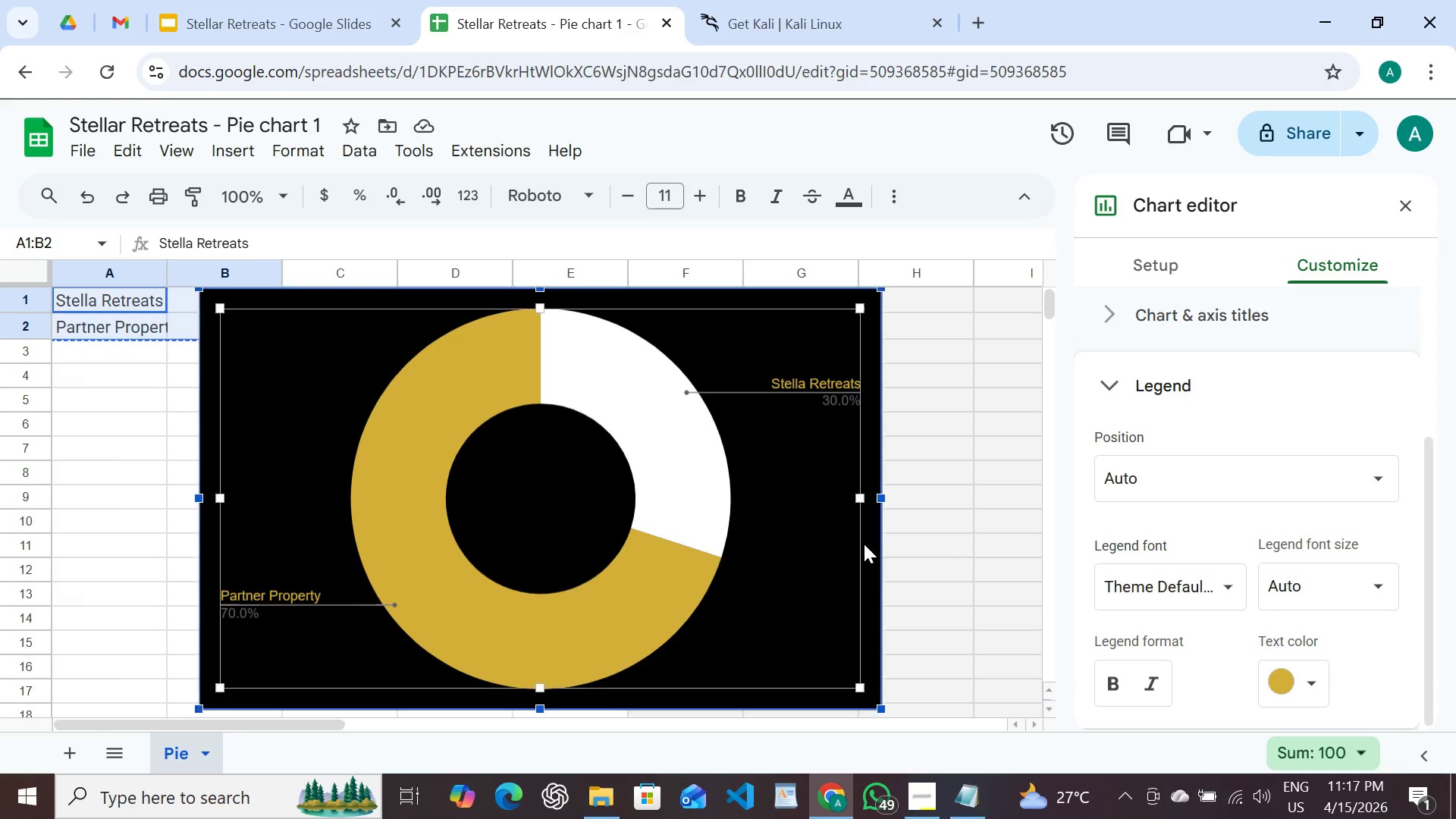 
double_click([864, 544])
 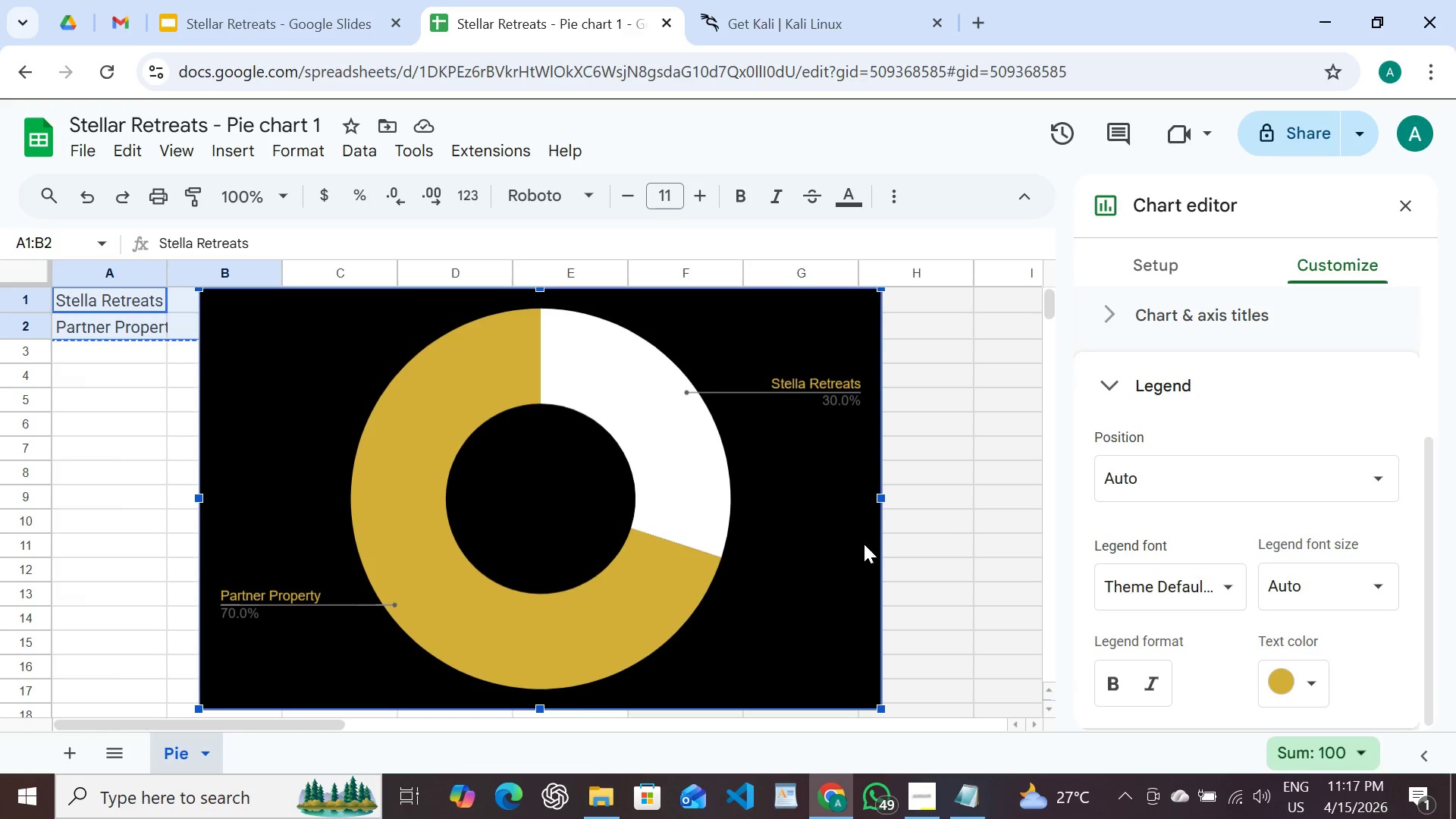 
key(Control+C)
 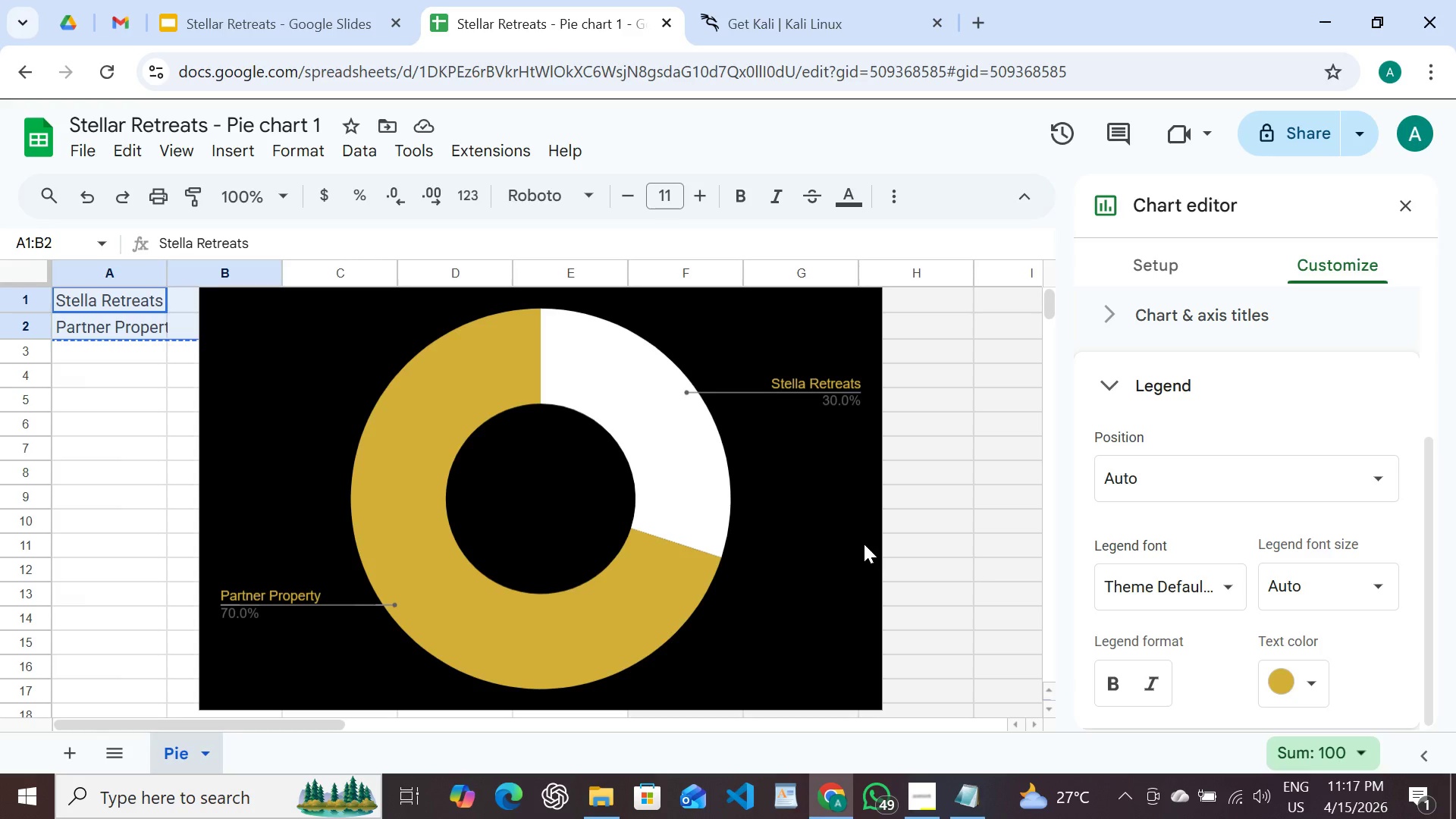 
key(Control+C)
 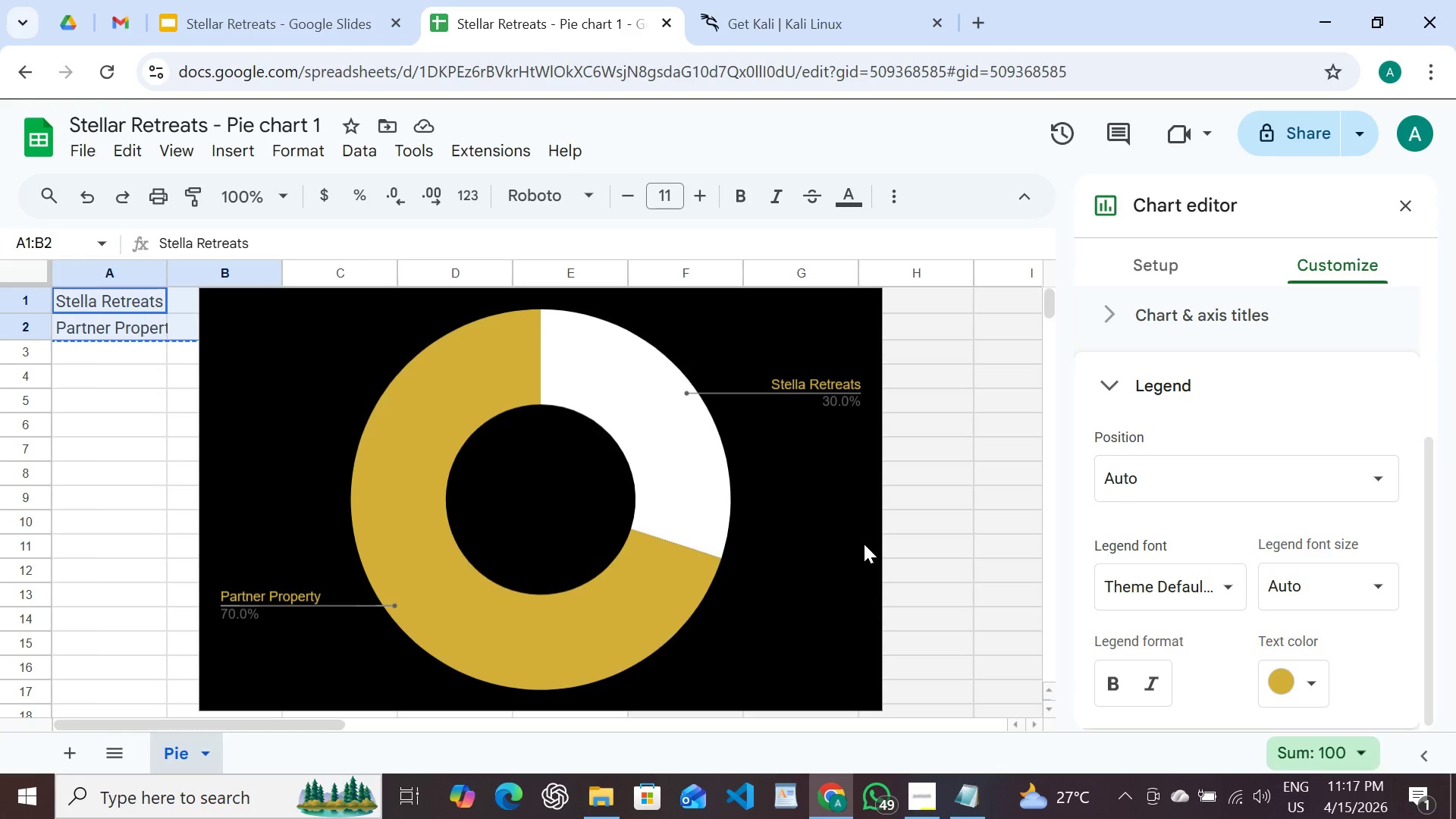 
left_click([864, 544])
 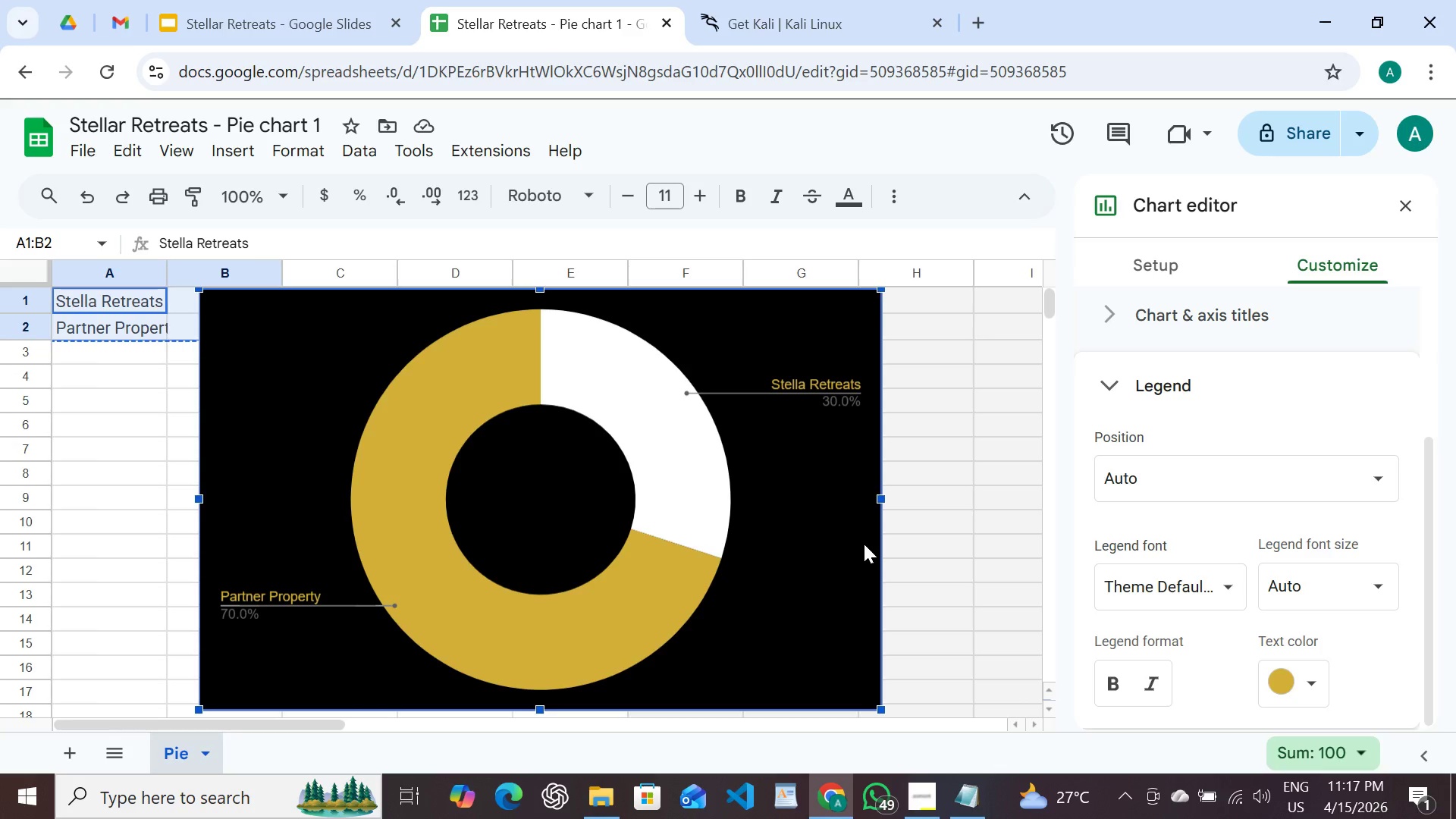 
left_click([864, 544])
 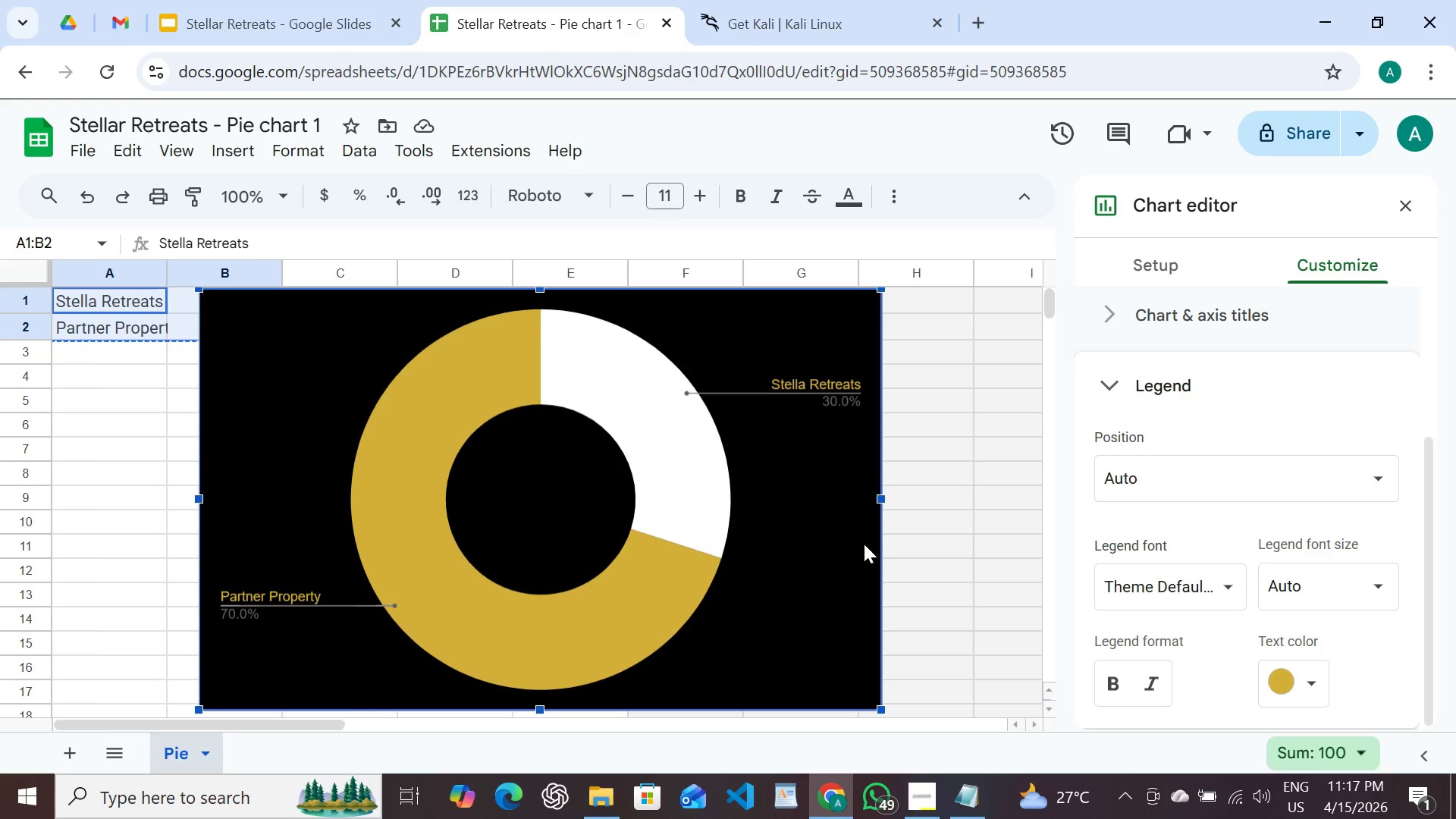 
key(Control+C)
 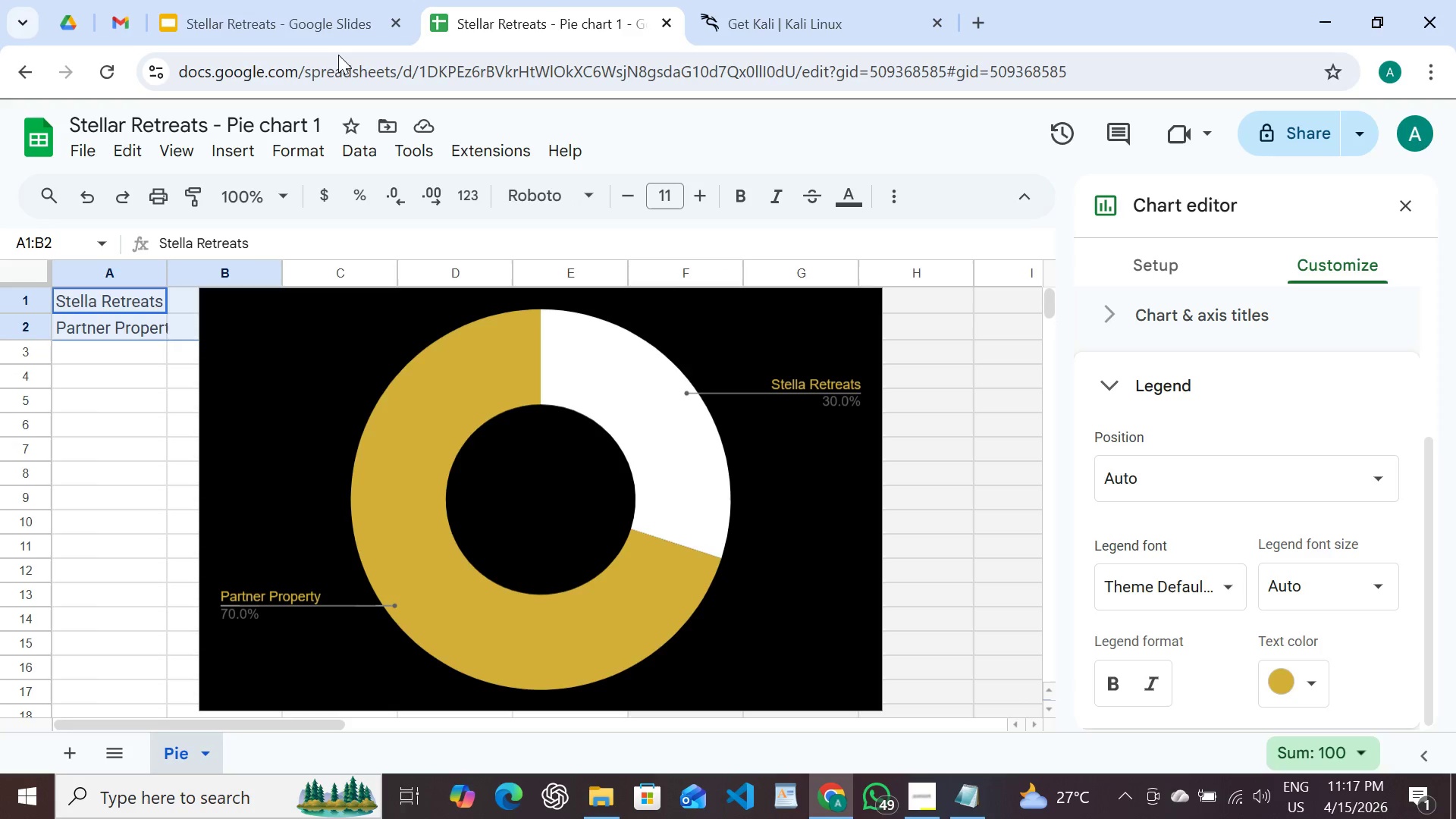 
left_click([327, 36])
 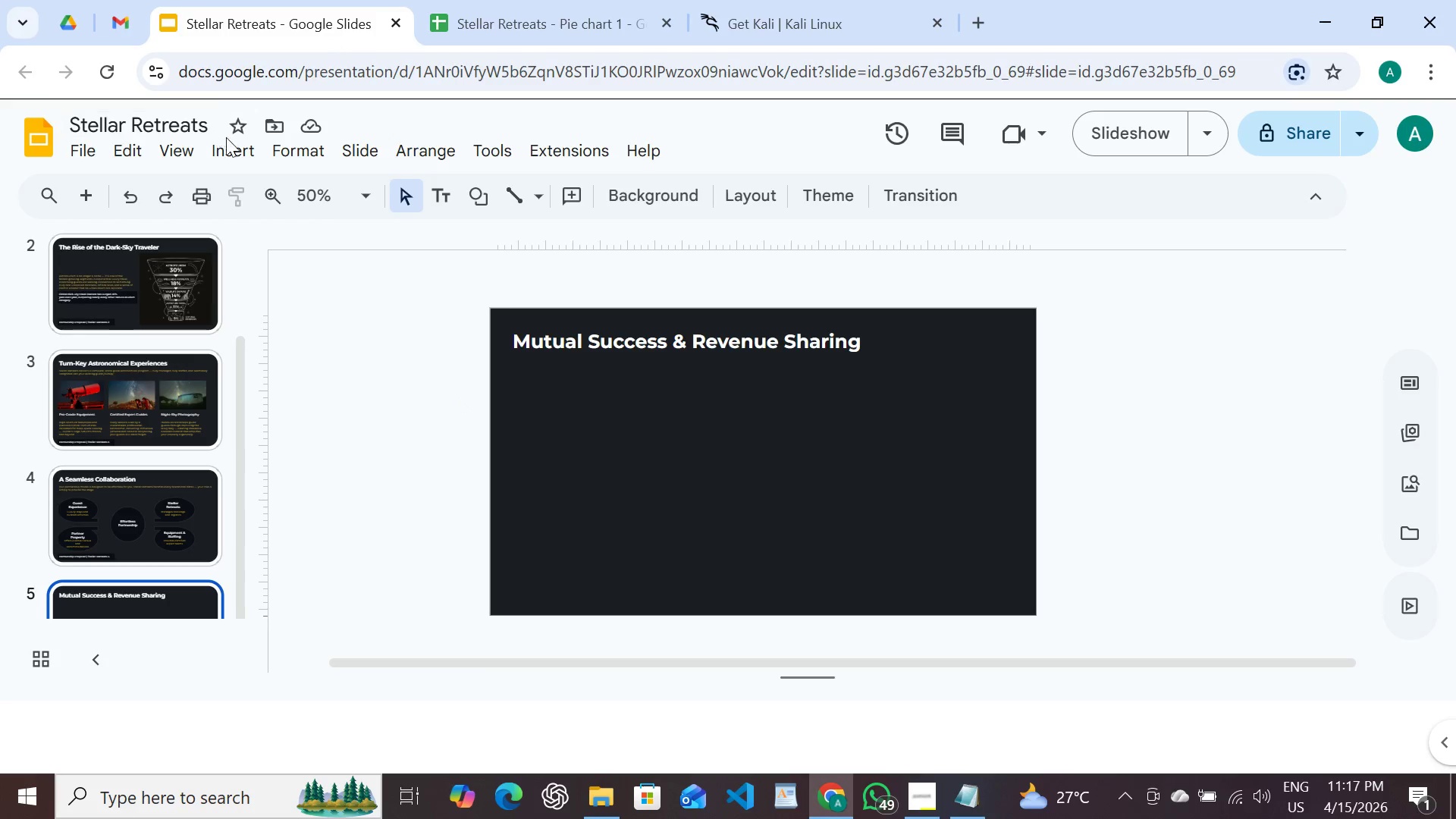 
left_click([226, 143])
 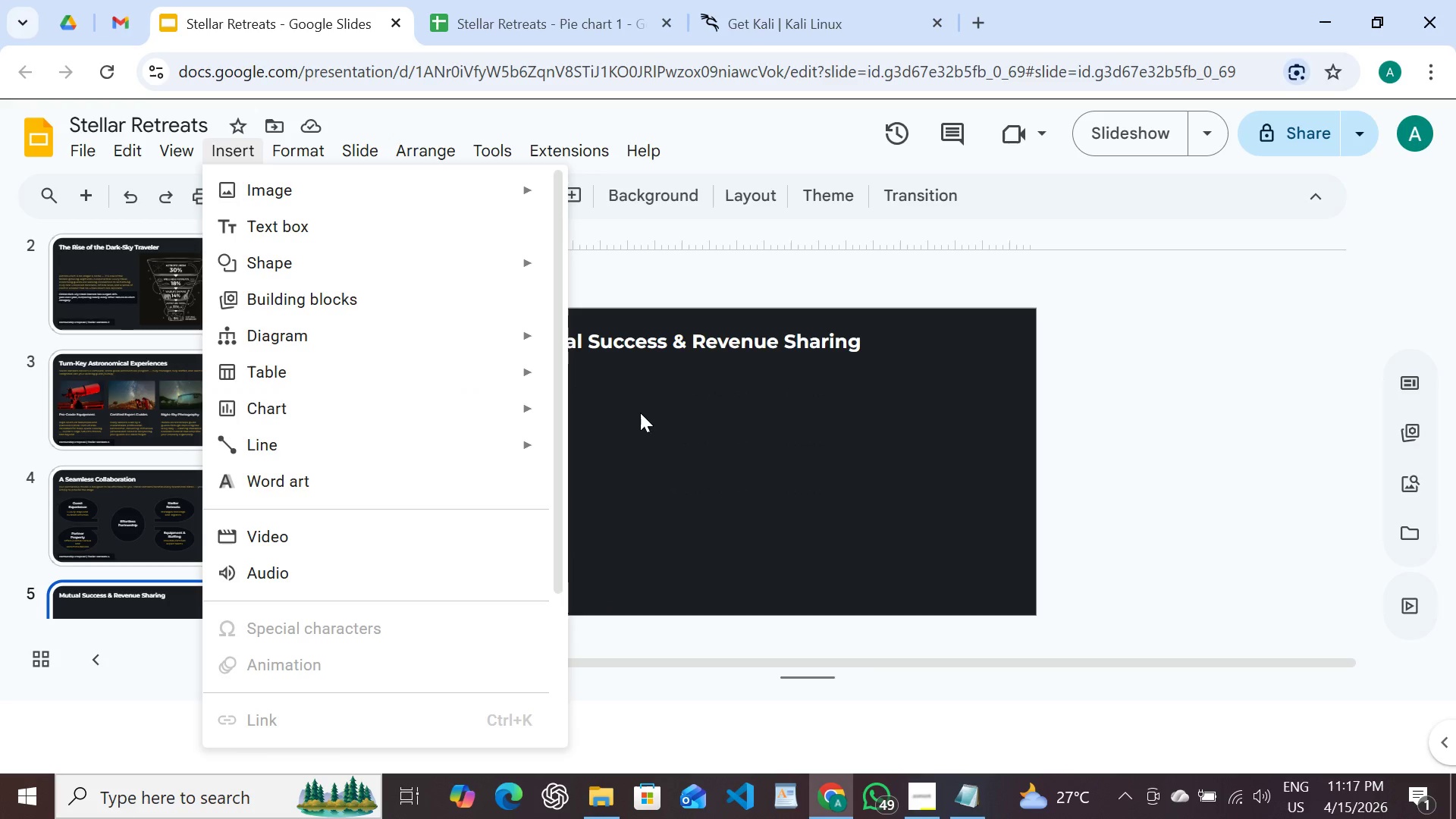 
mouse_move([538, 403])
 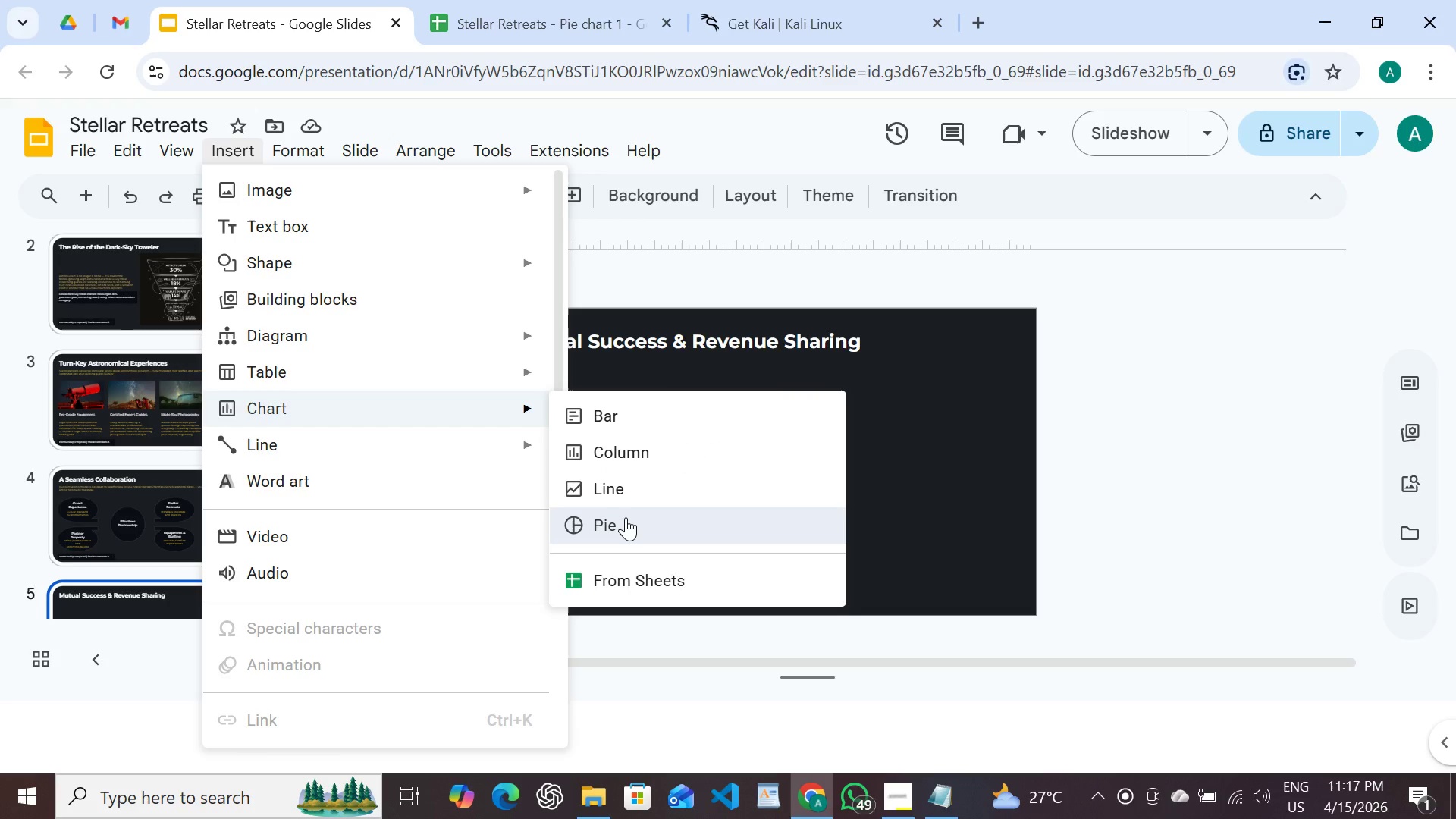 
left_click([626, 517])
 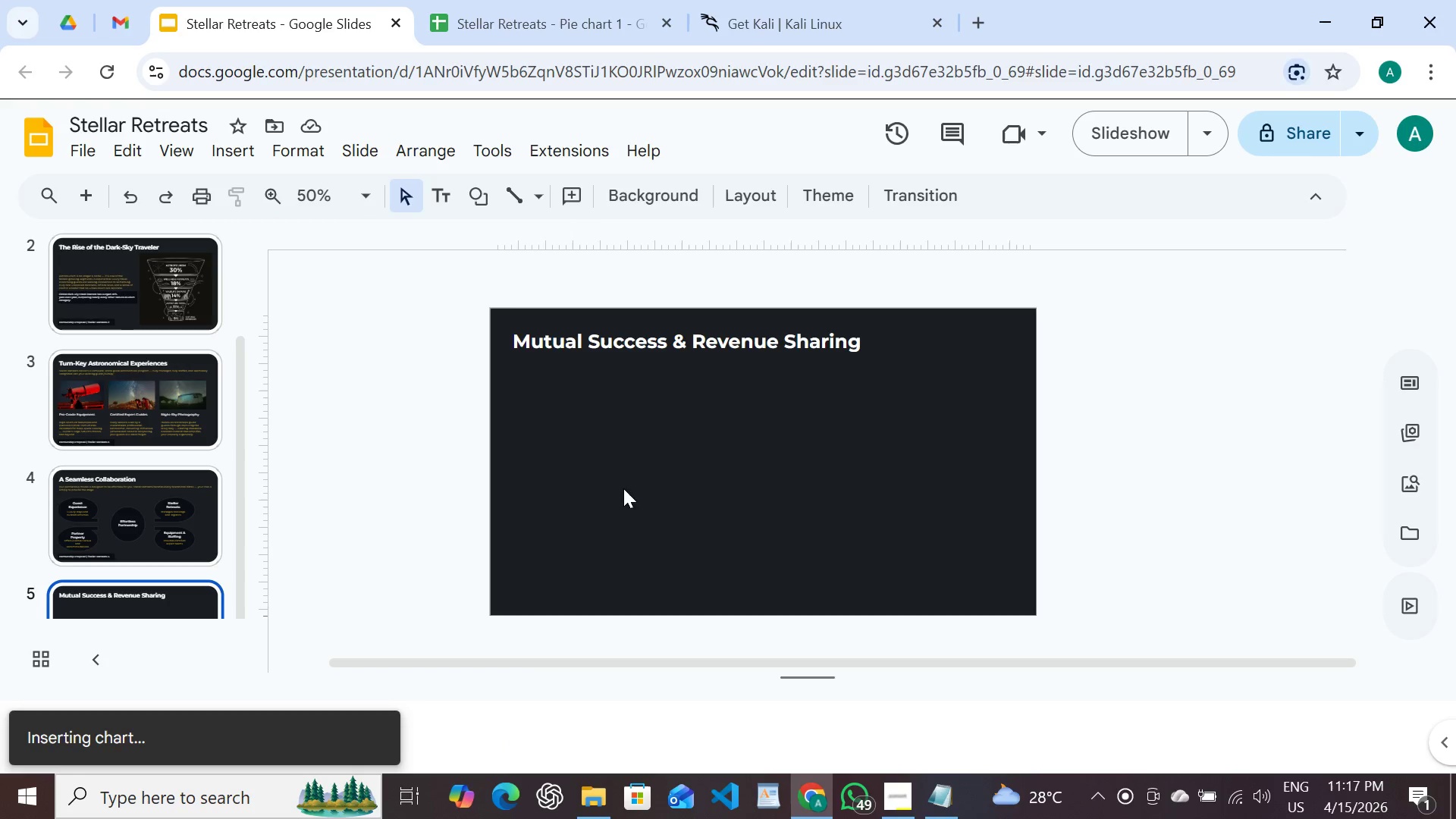 
mouse_move([617, 454])
 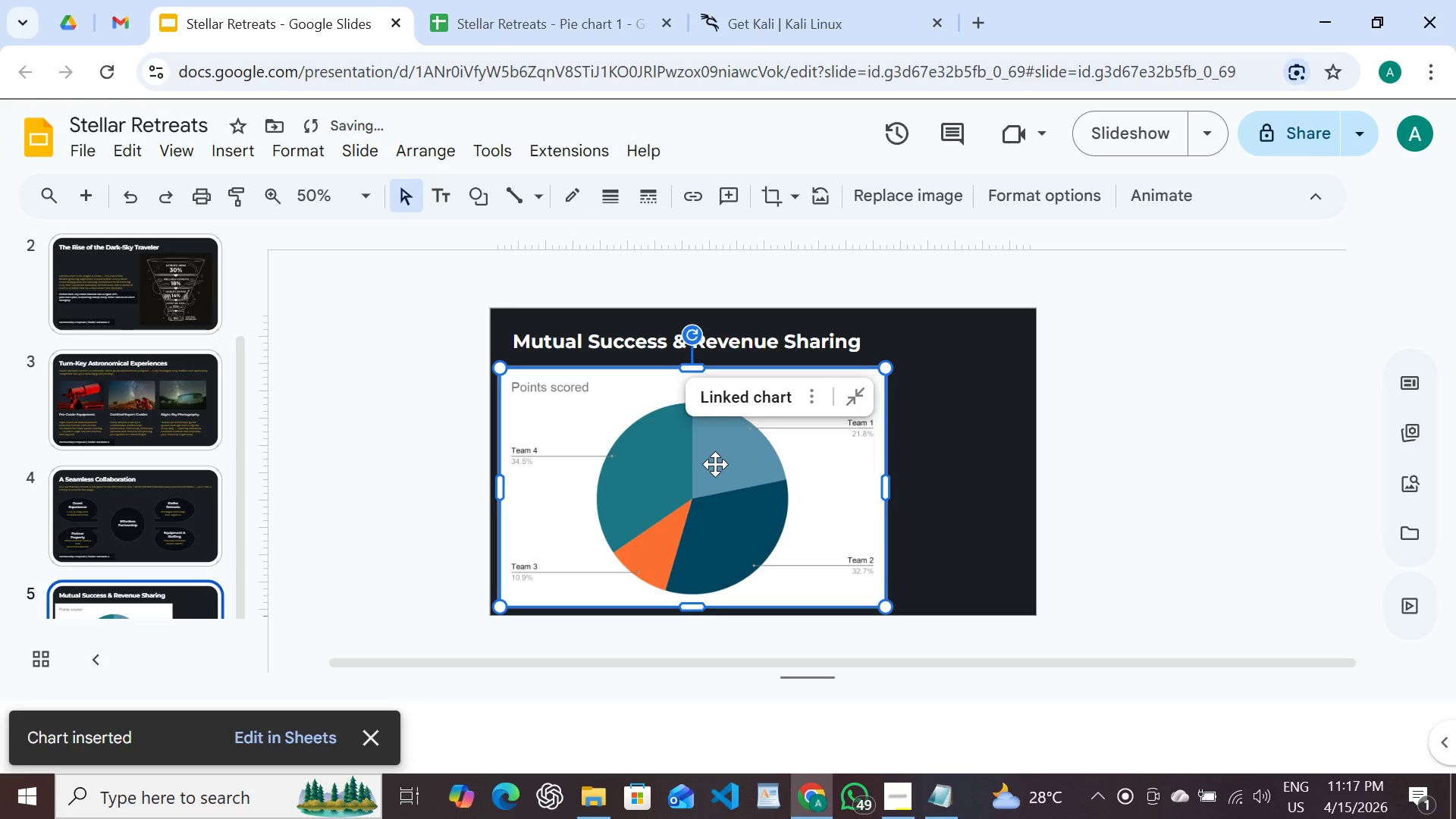 
key(Backspace)
 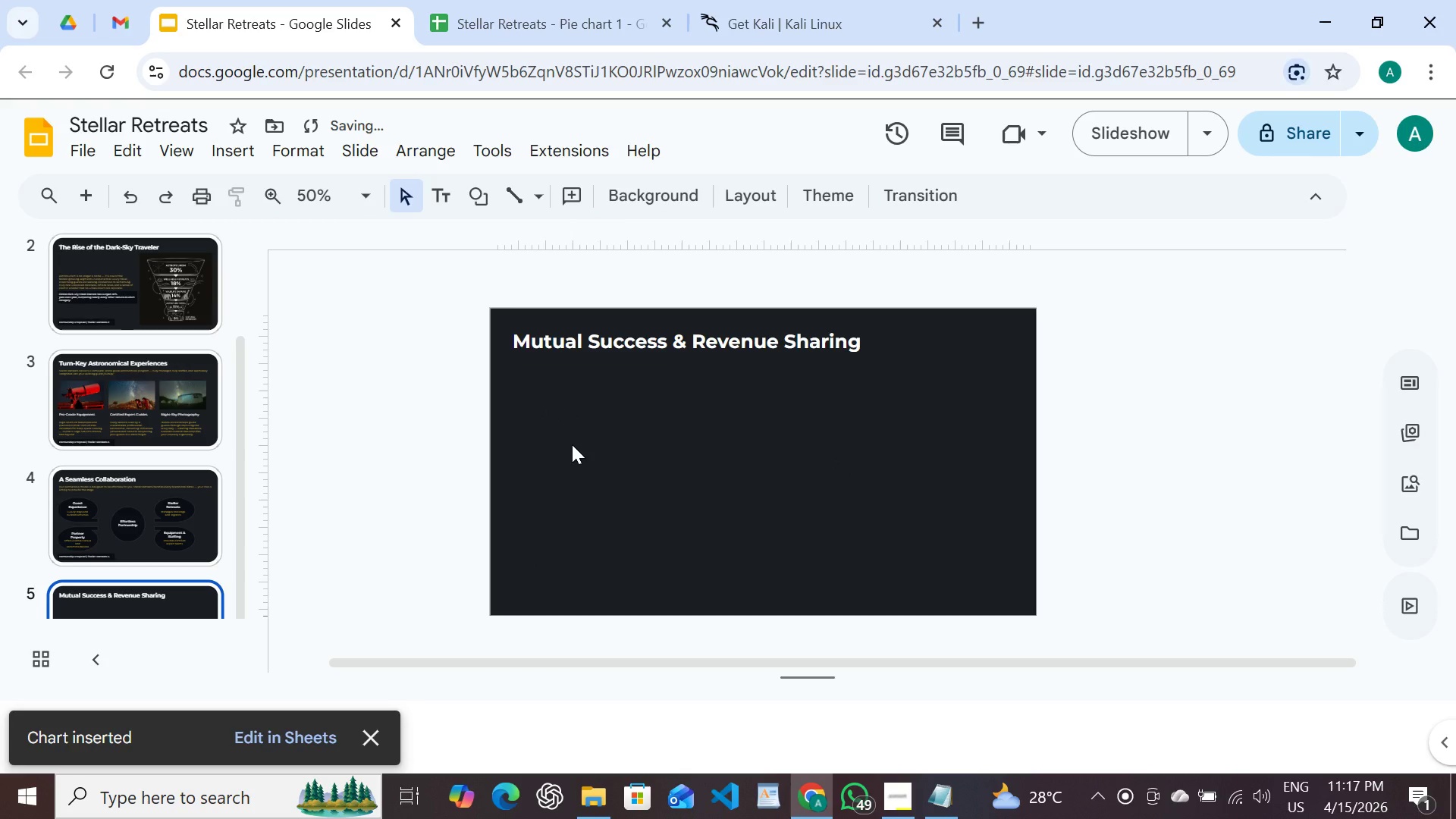 
right_click([572, 444])
 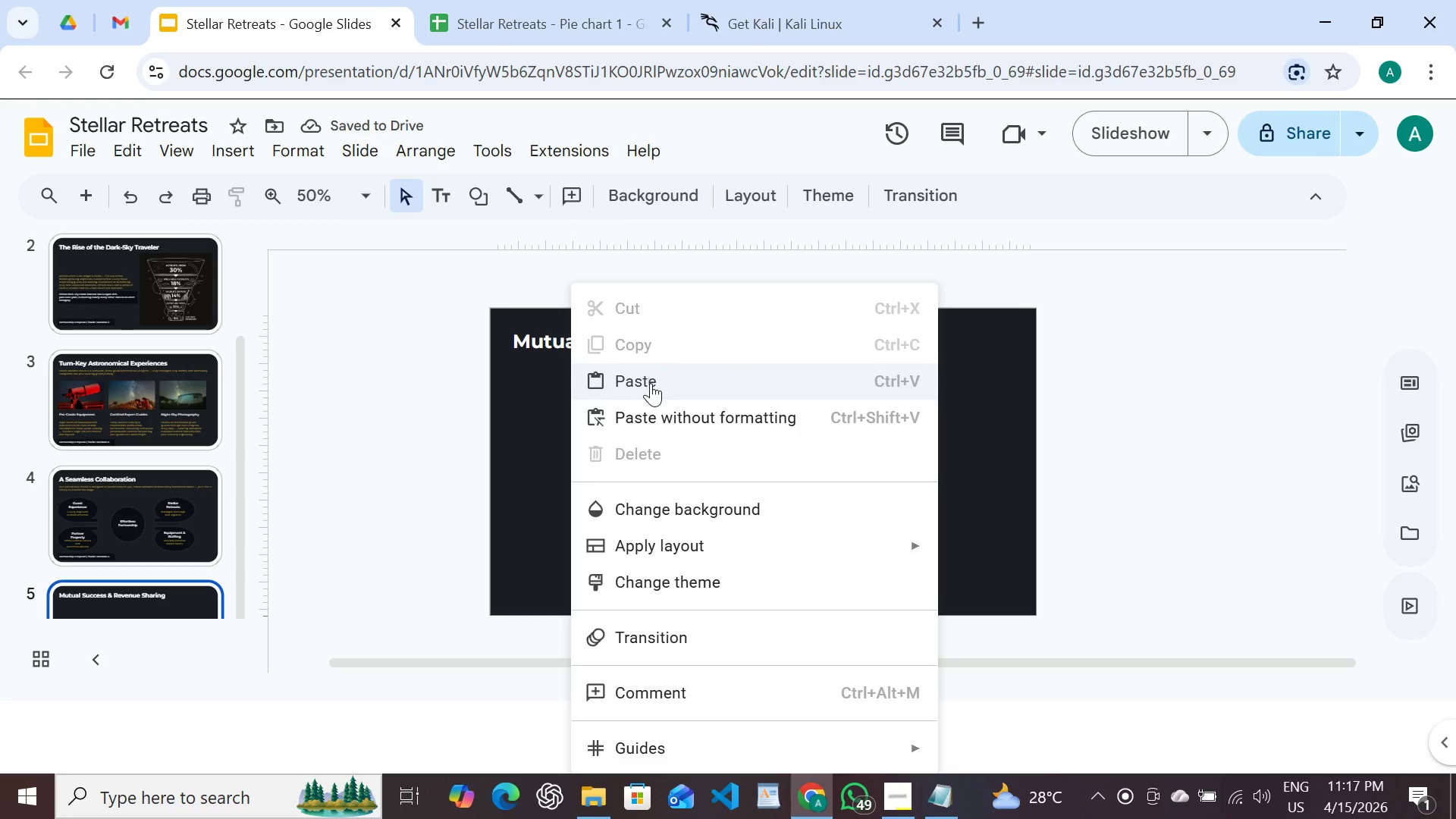 
left_click([651, 383])
 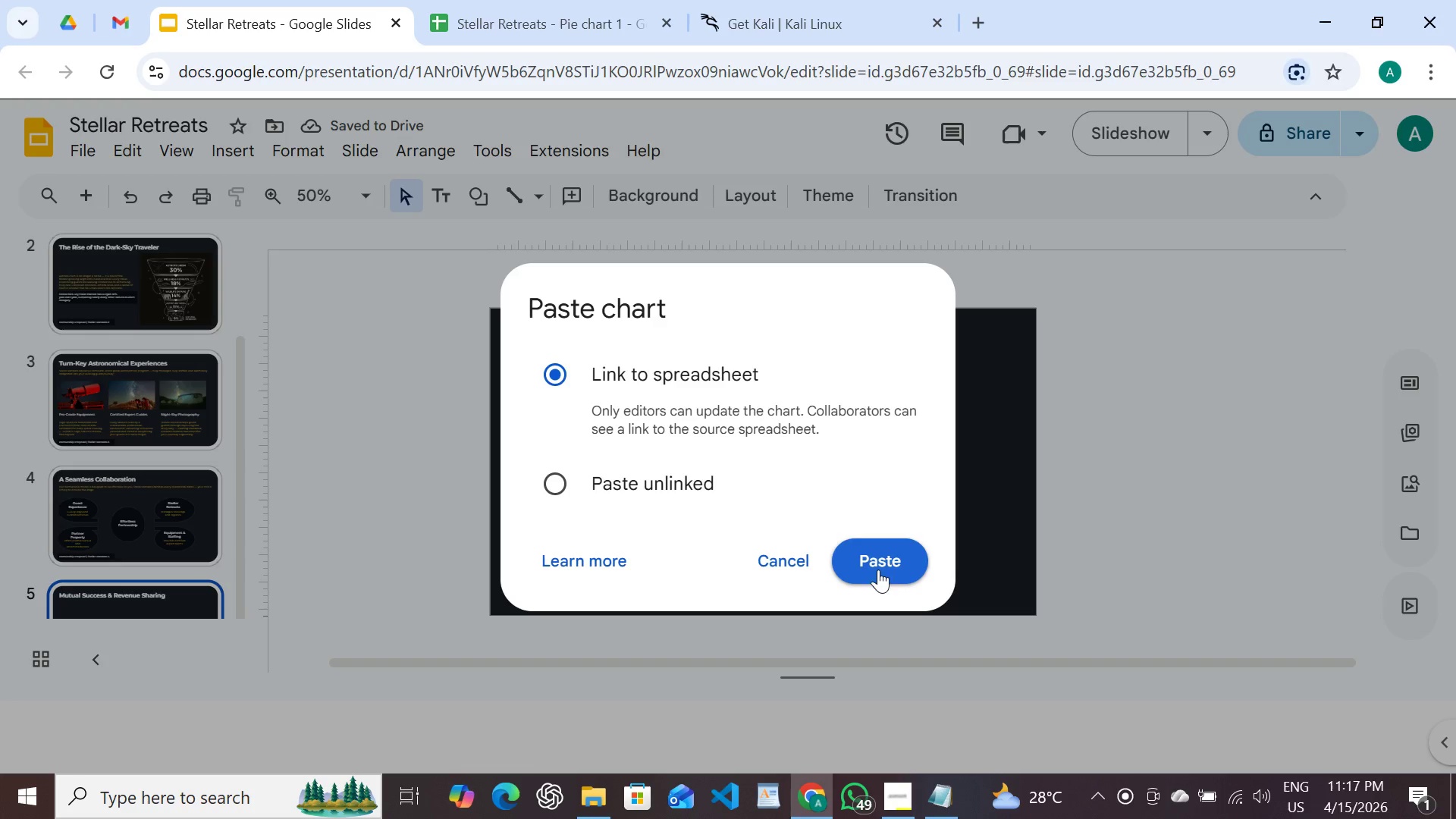 
left_click([878, 564])
 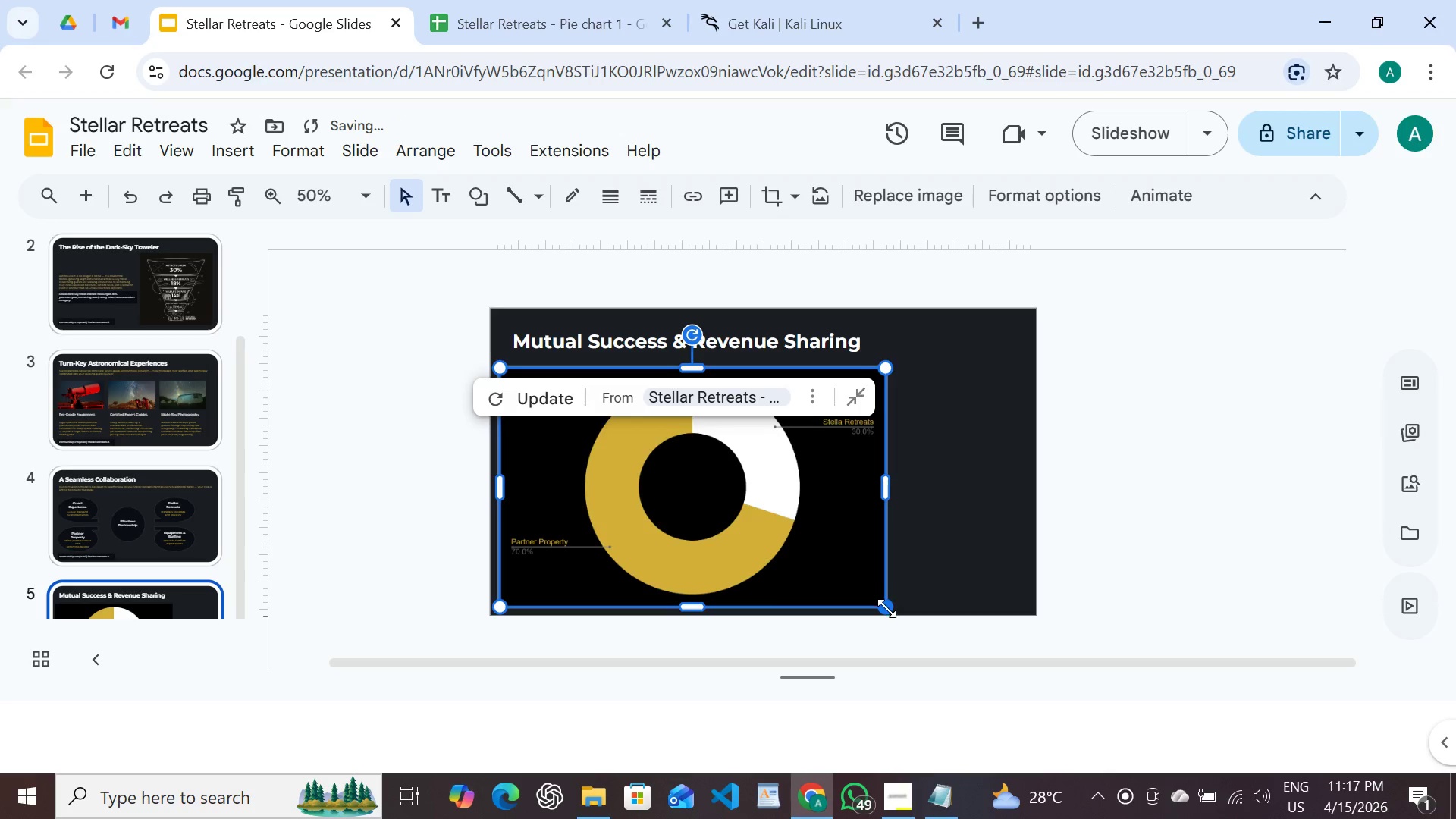 
left_click_drag(start_coordinate=[886, 608], to_coordinate=[766, 501])
 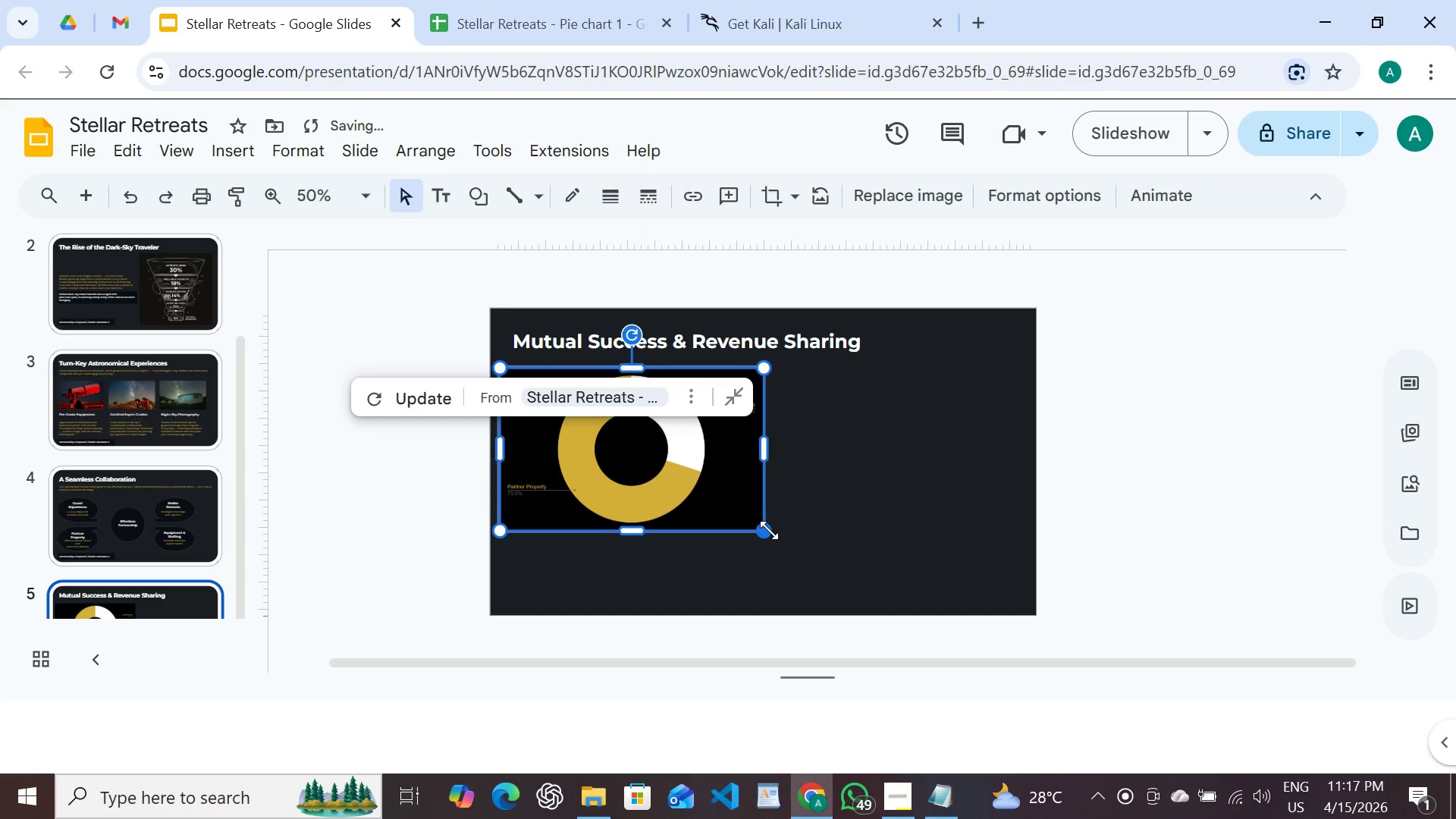 
left_click_drag(start_coordinate=[769, 530], to_coordinate=[695, 422])
 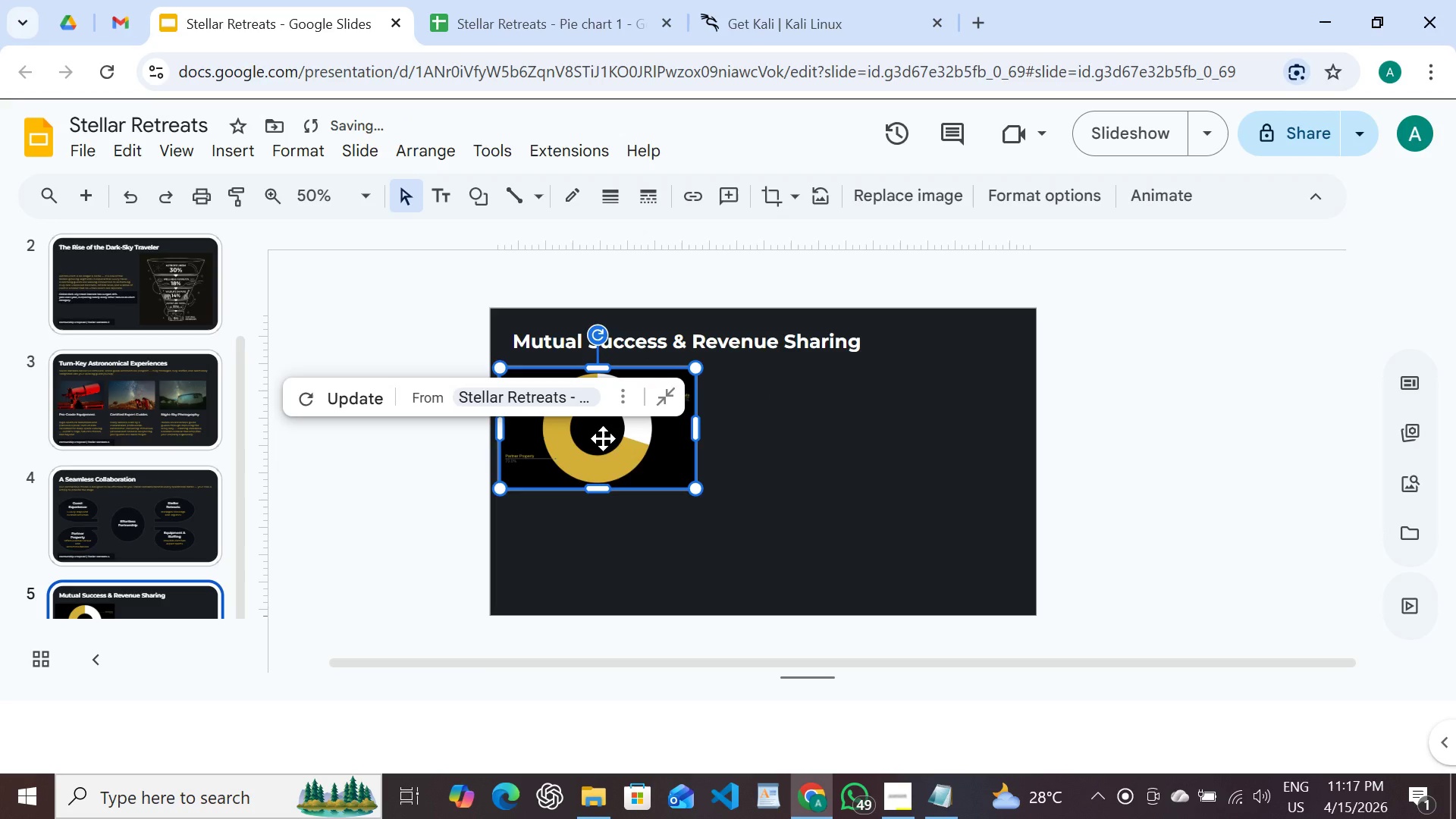 
left_click_drag(start_coordinate=[603, 438], to_coordinate=[686, 439])
 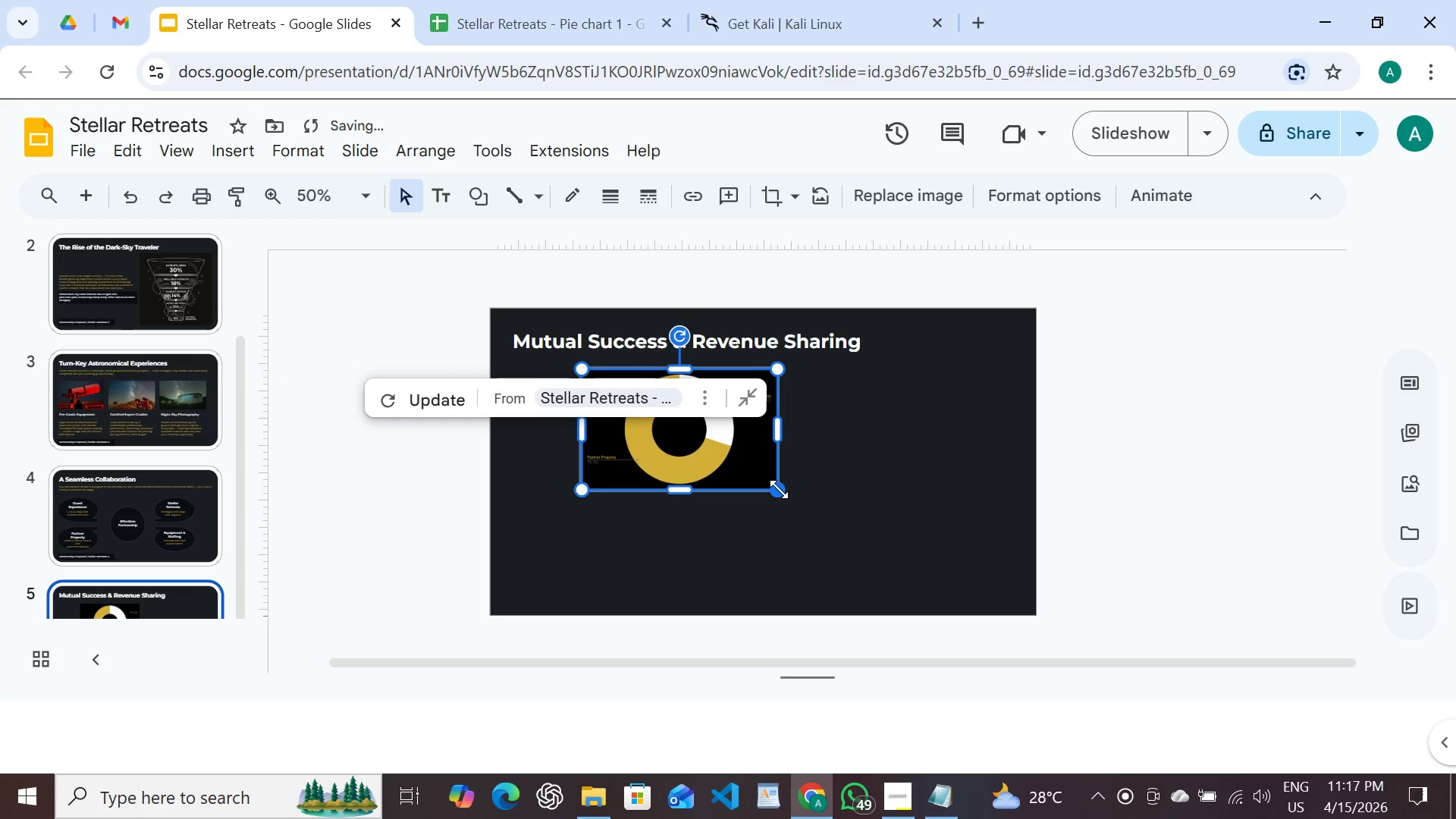 
left_click_drag(start_coordinate=[779, 489], to_coordinate=[757, 438])
 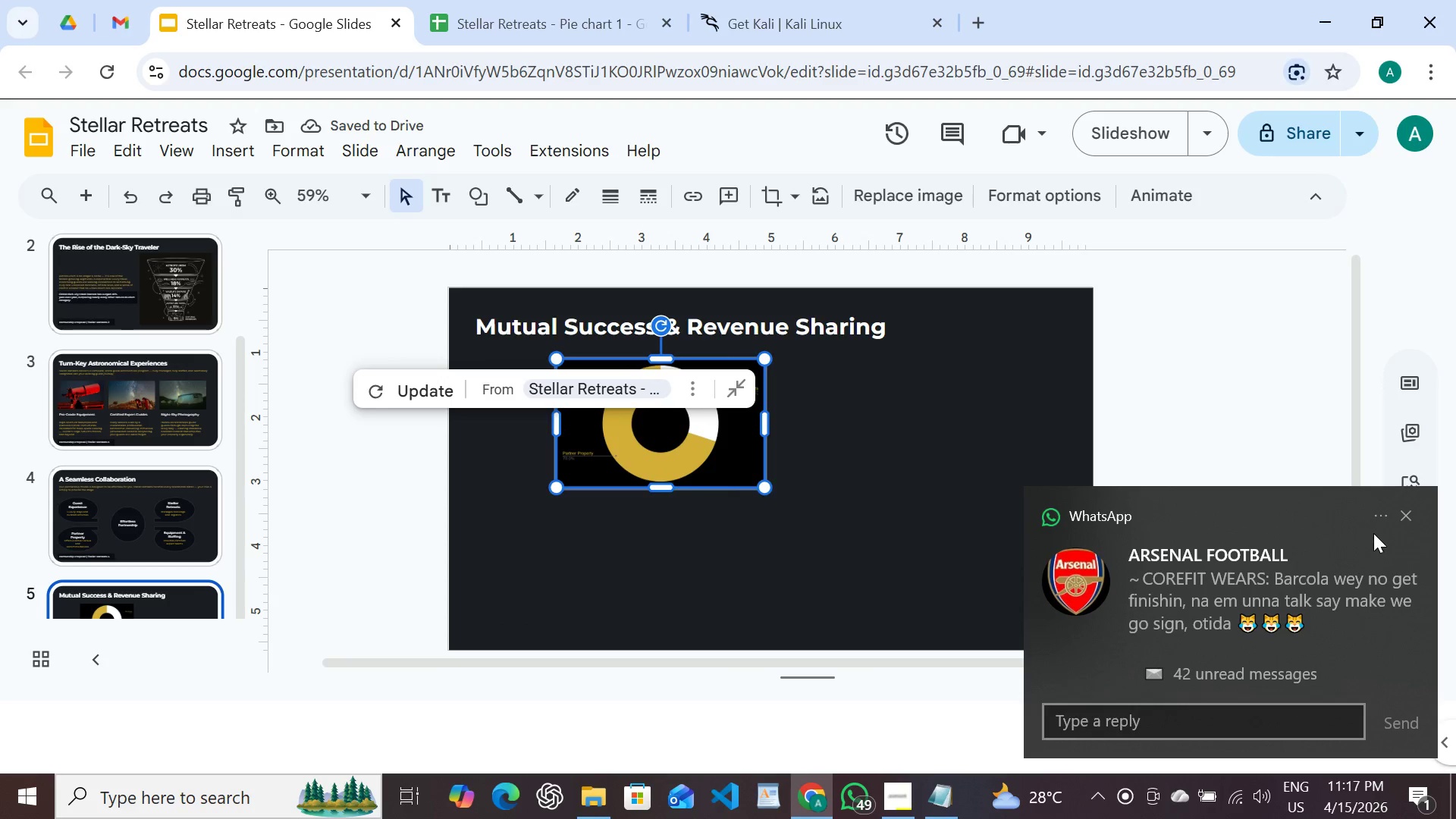 
wait(5.14)
 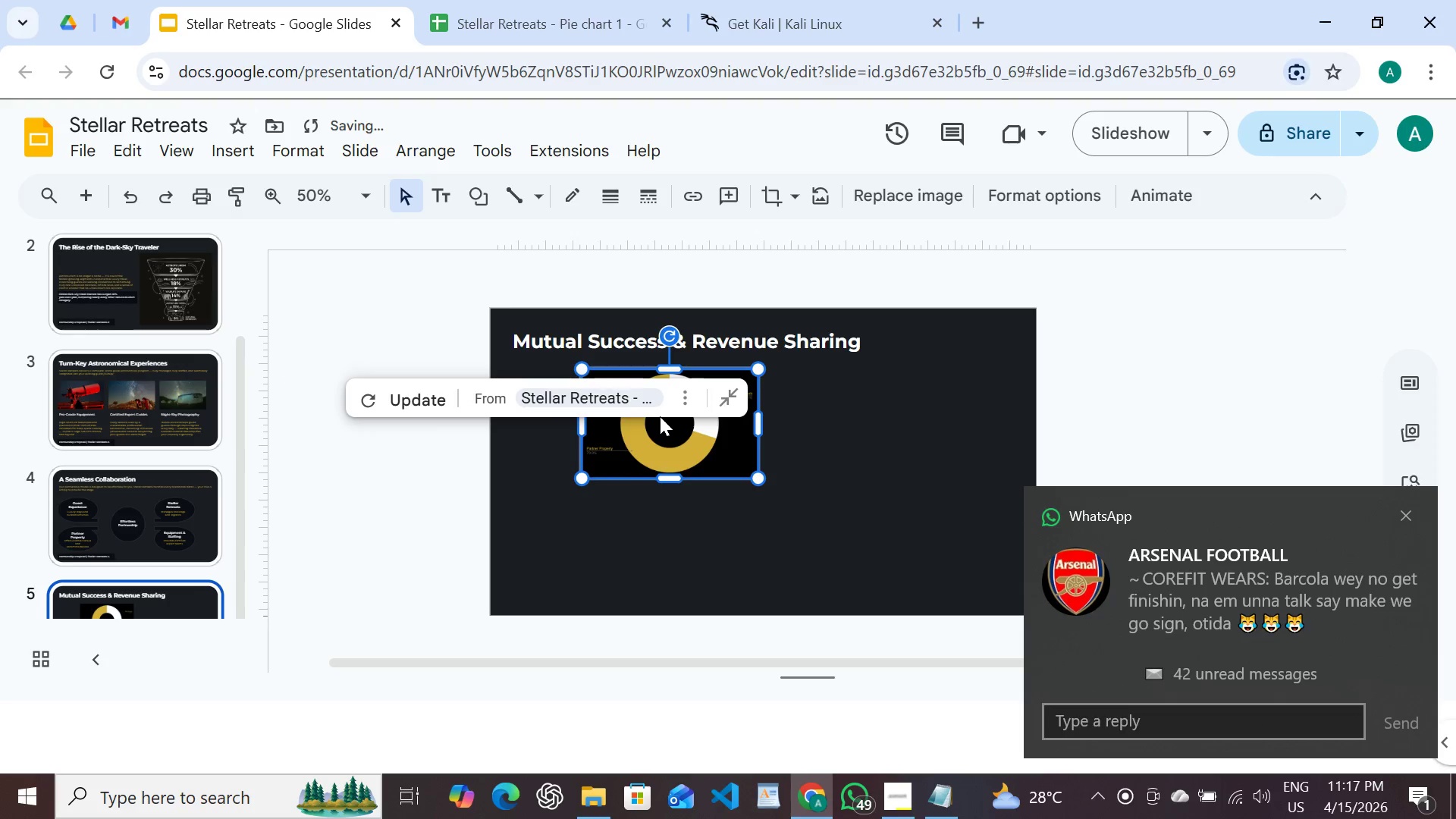 
left_click([1404, 520])
 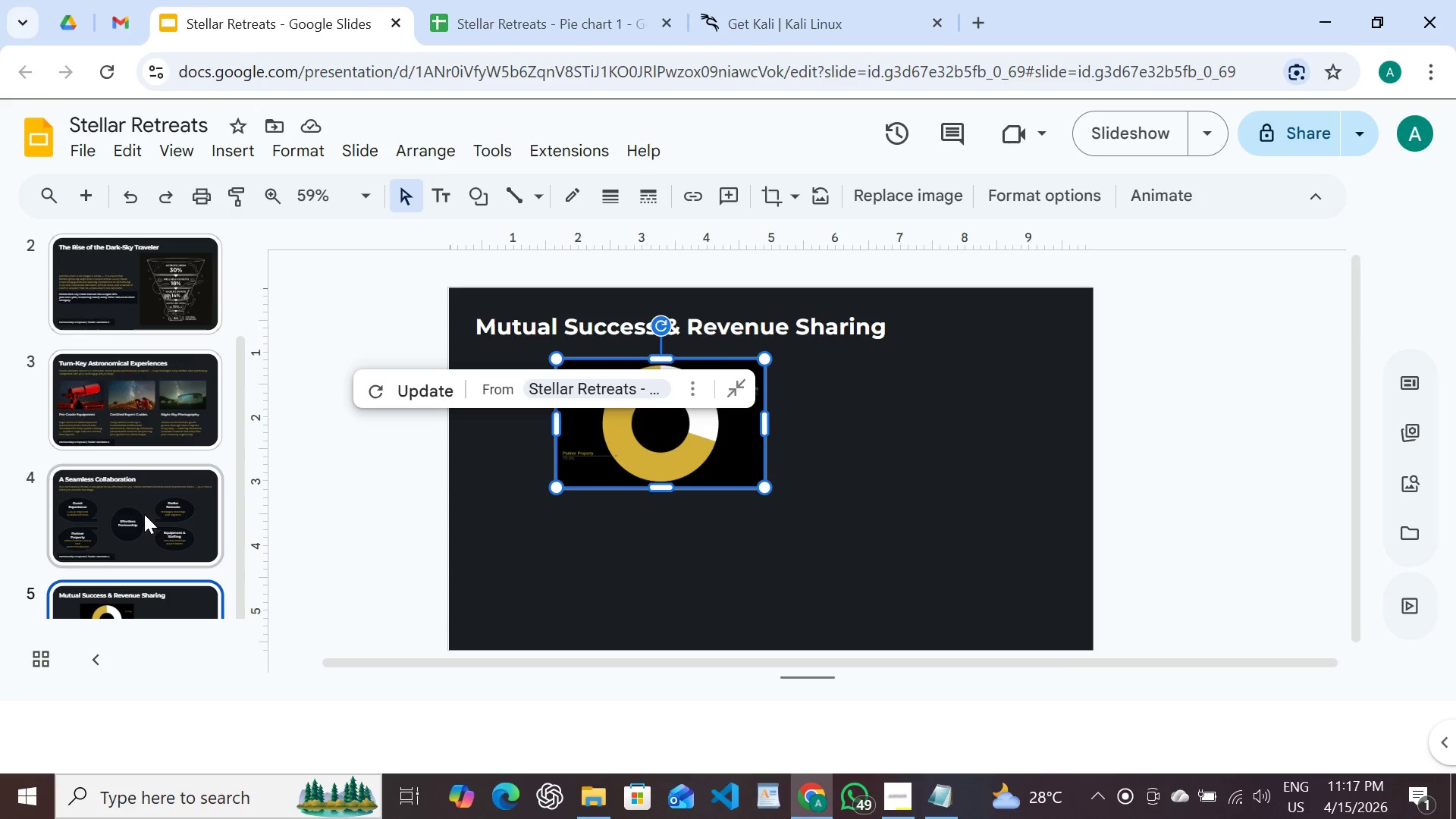 
wait(5.3)
 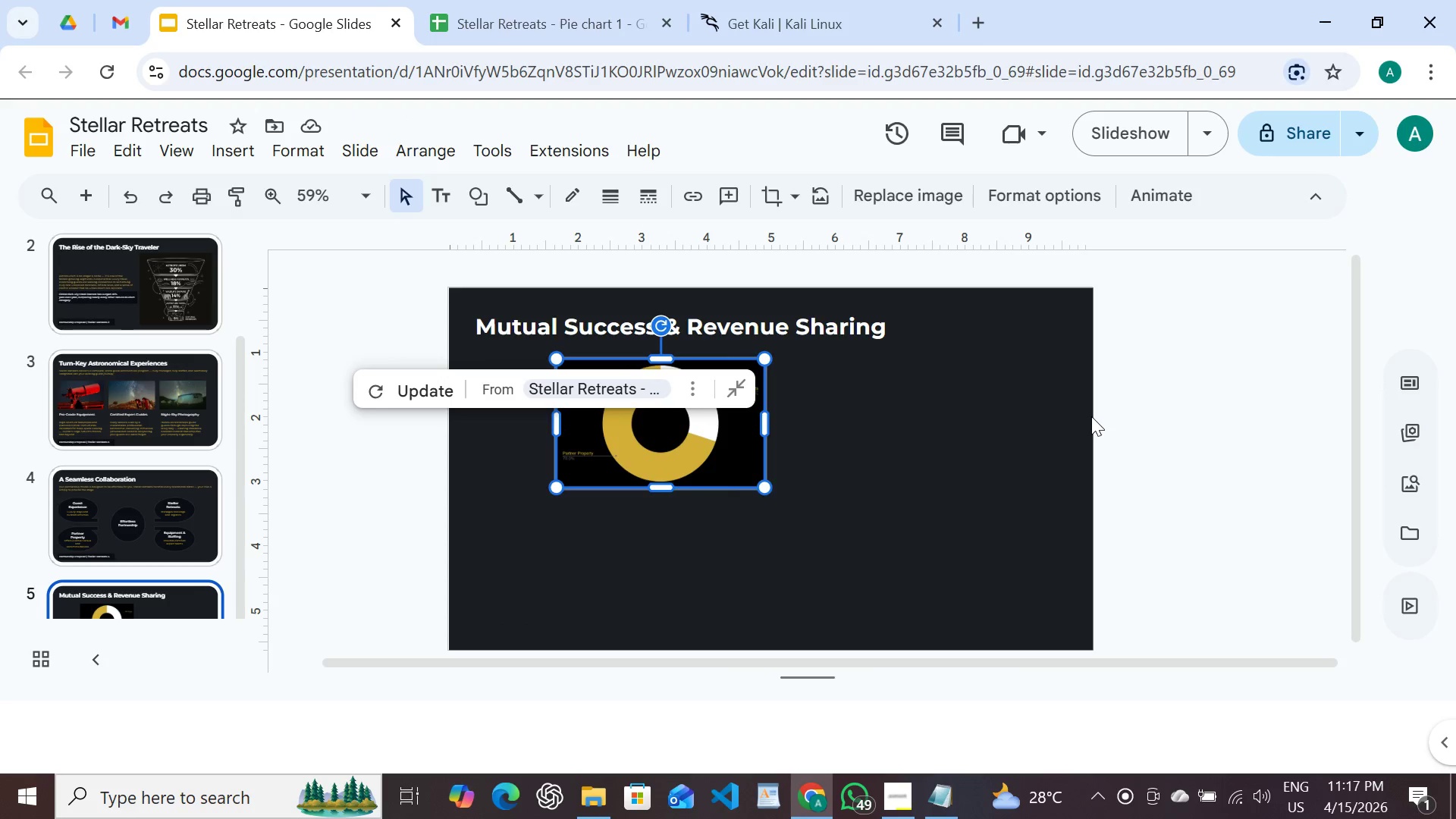 
left_click([114, 431])
 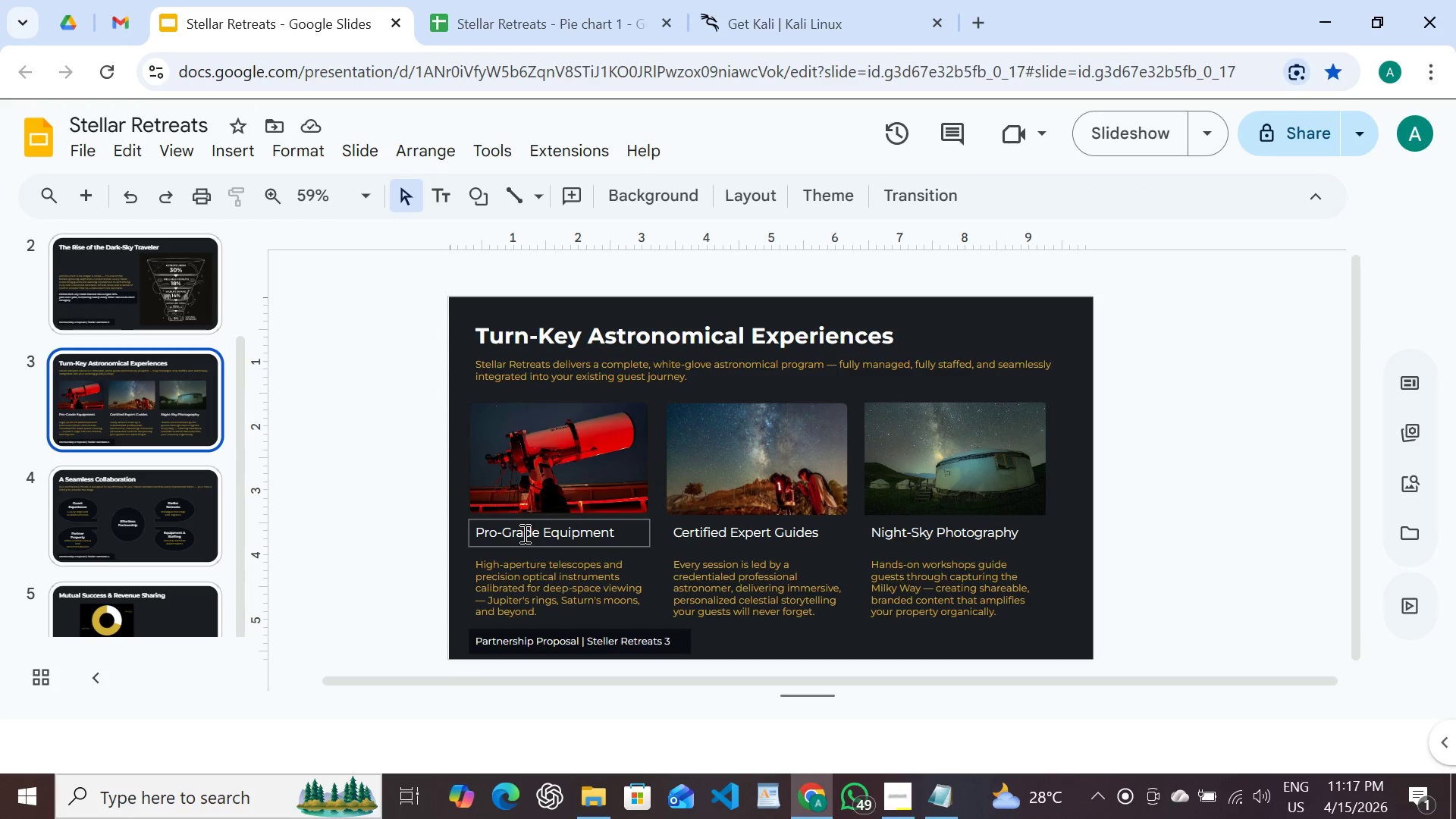 
left_click([523, 530])
 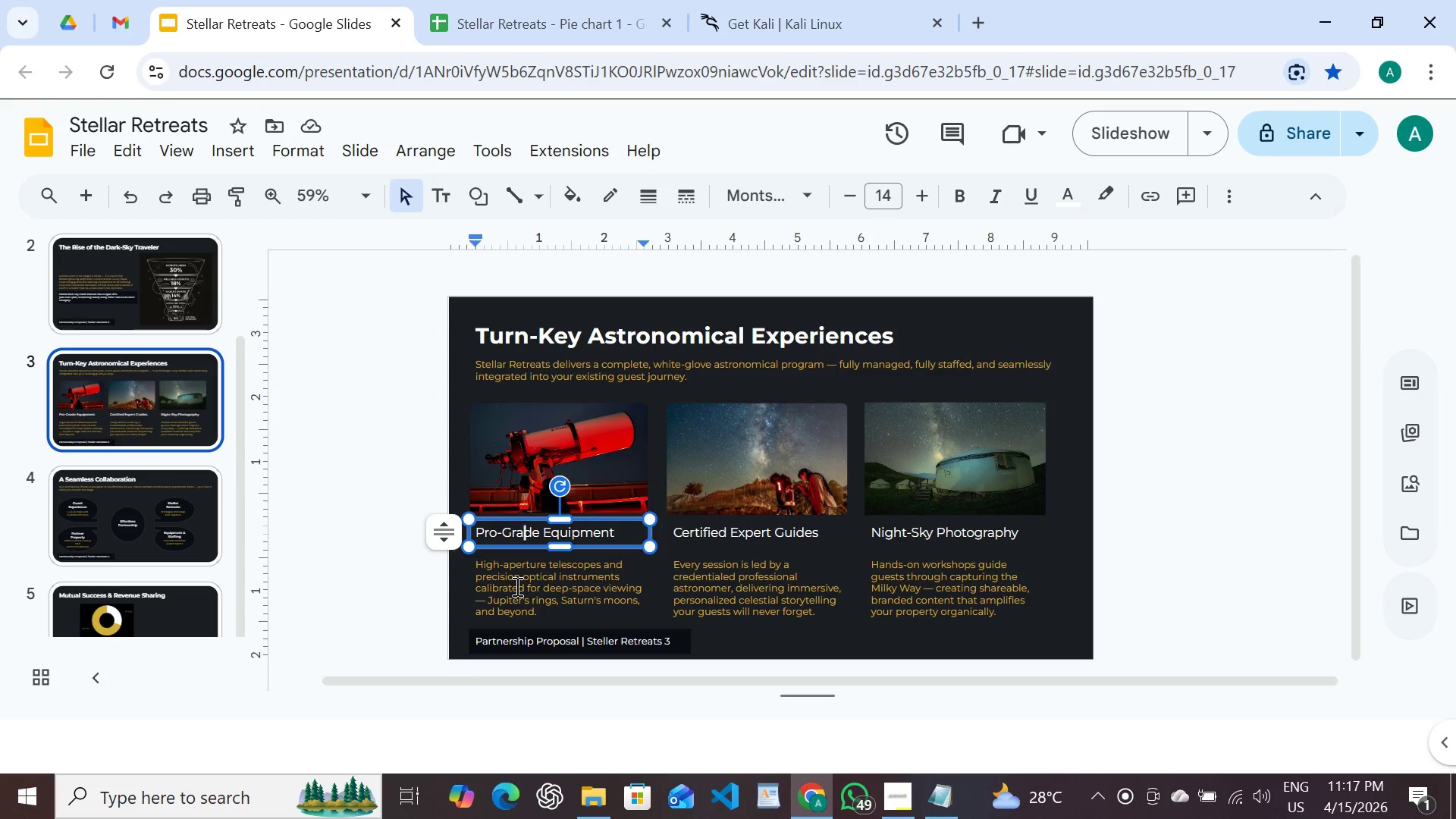 
hold_key(key=ShiftLeft, duration=0.94)
left_click([516, 586])
 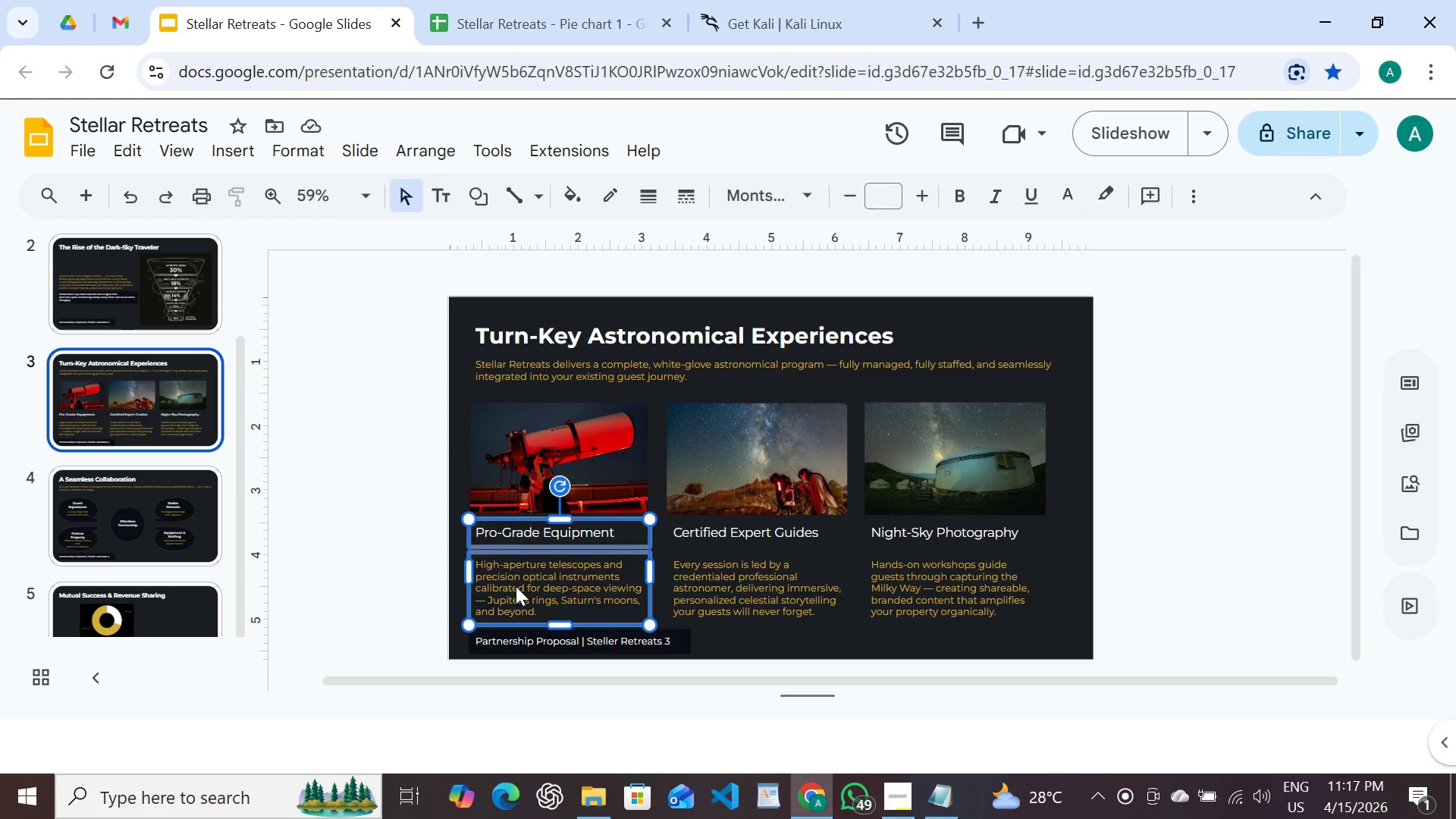 
hold_key(key=D, duration=0.33)
 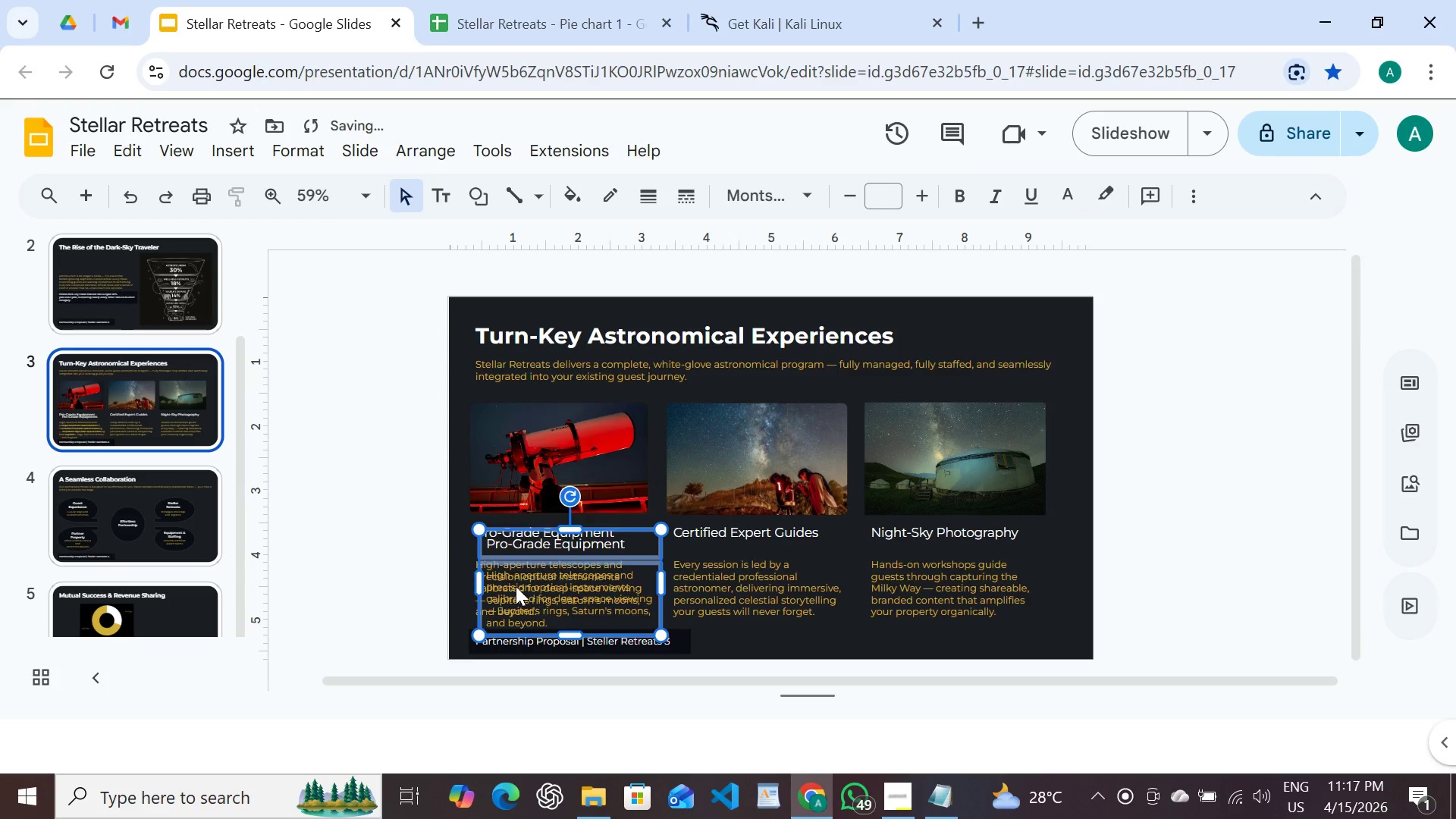 
key(Control+Z)
 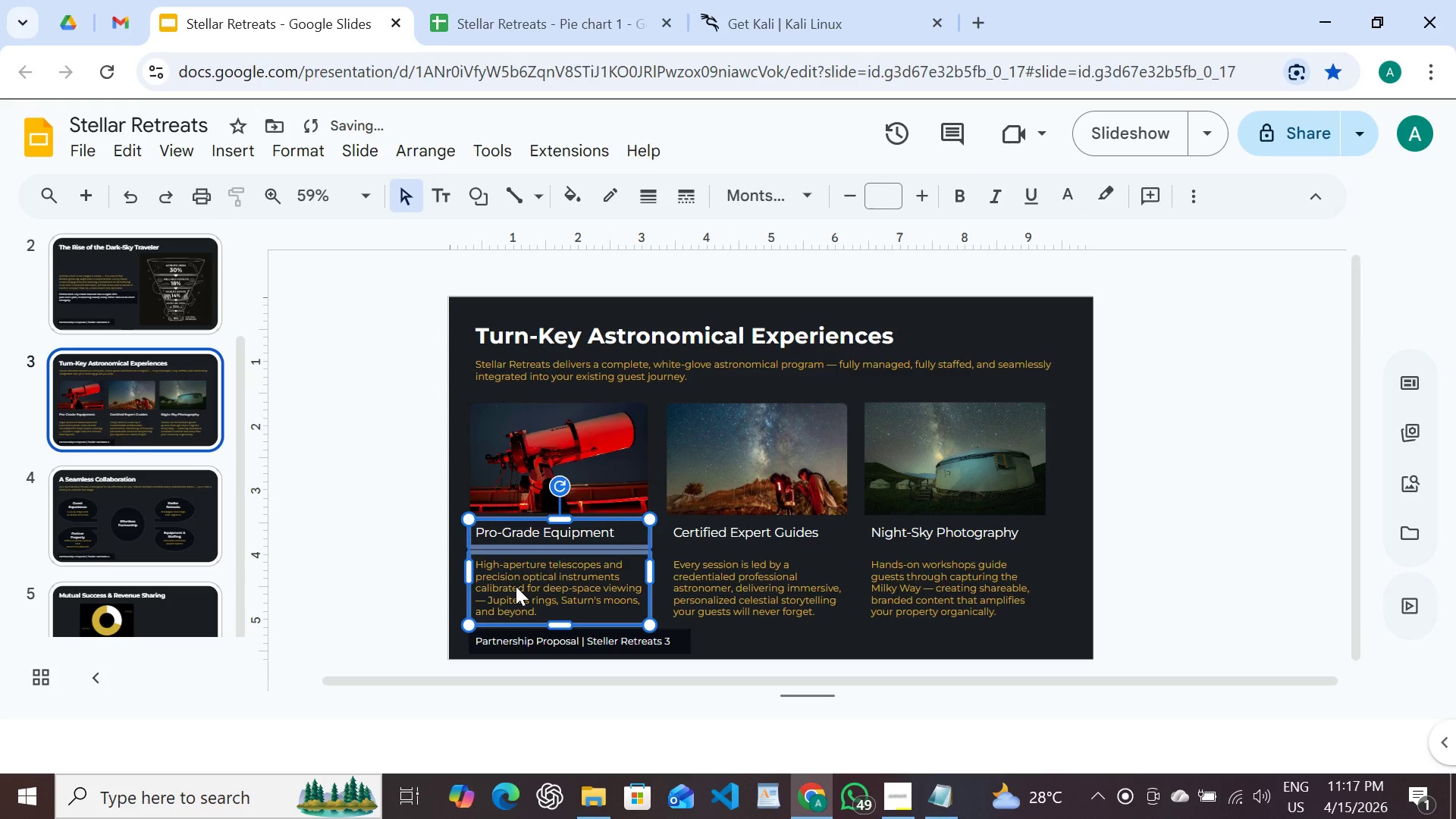 
key(Control+C)
 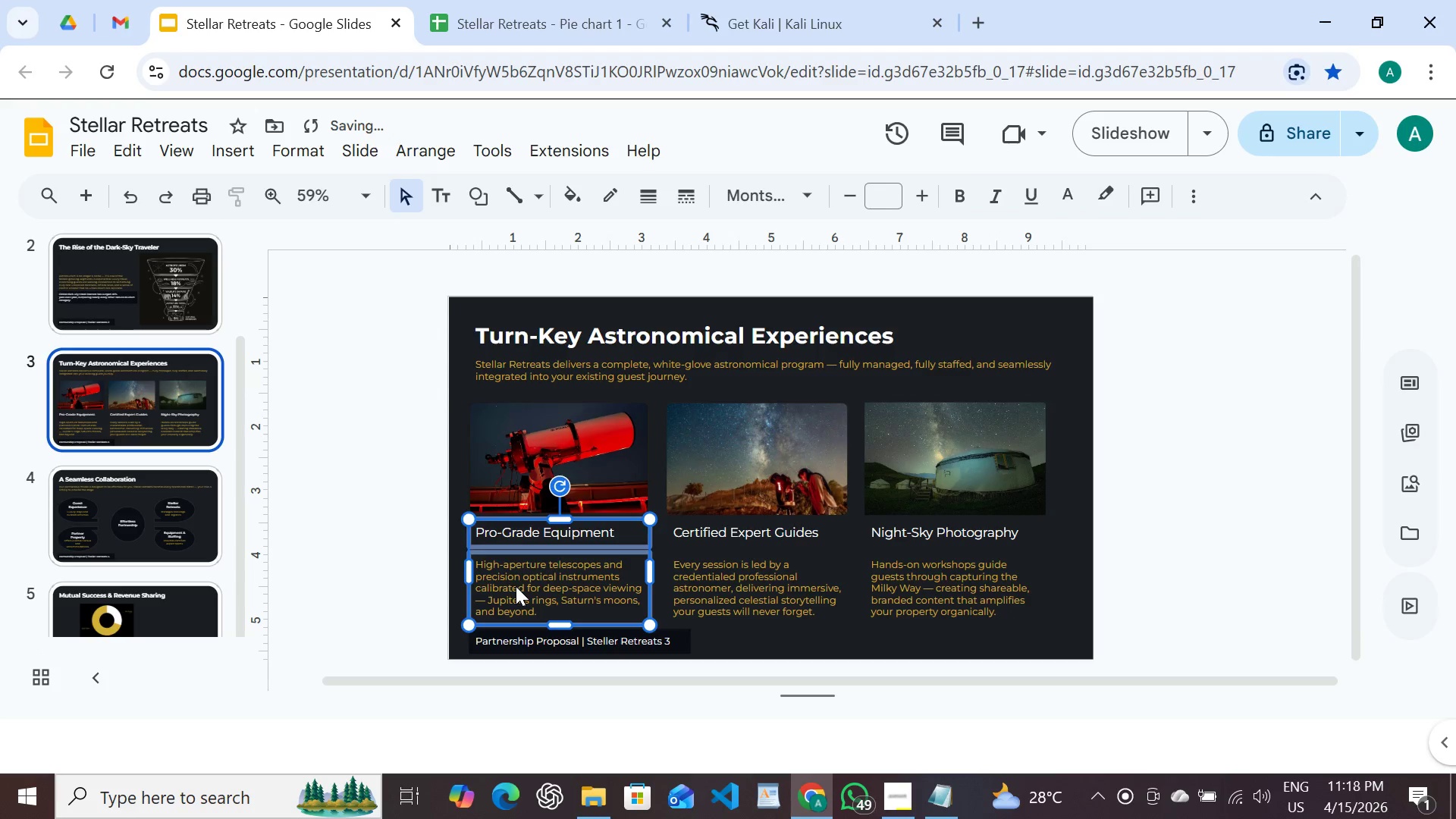 
key(Control+C)
 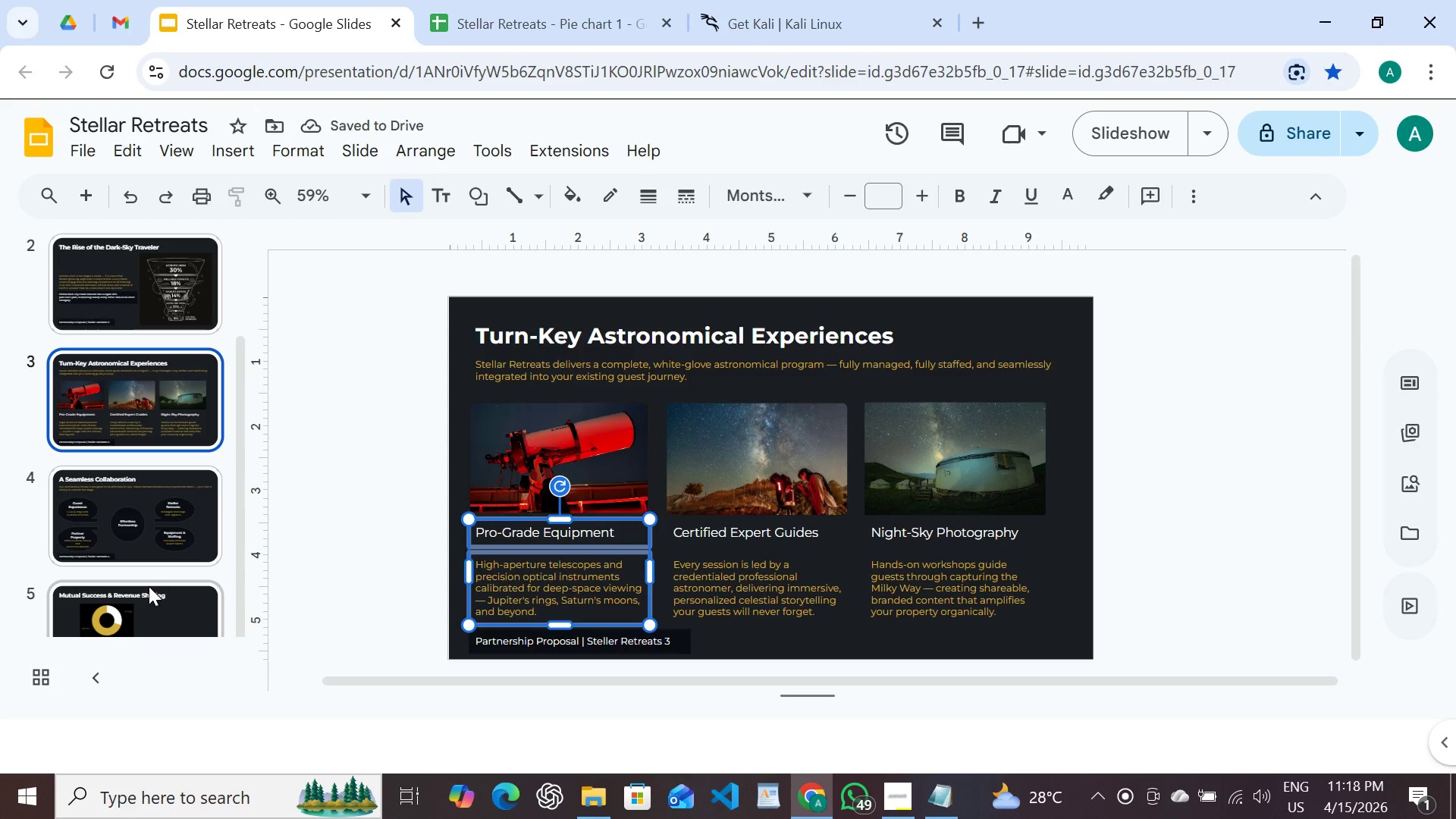 
left_click([149, 599])
 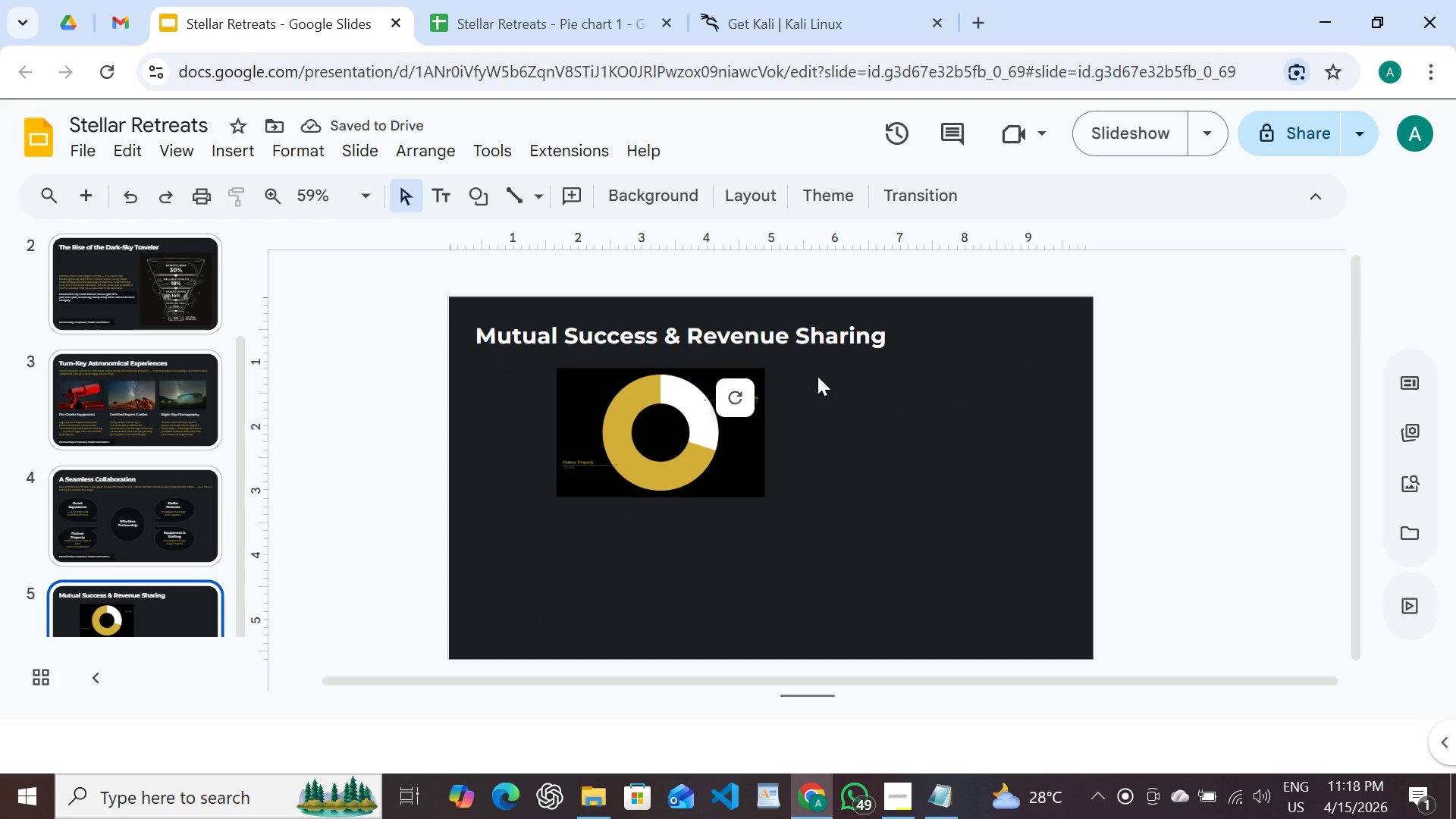 
right_click([817, 376])
 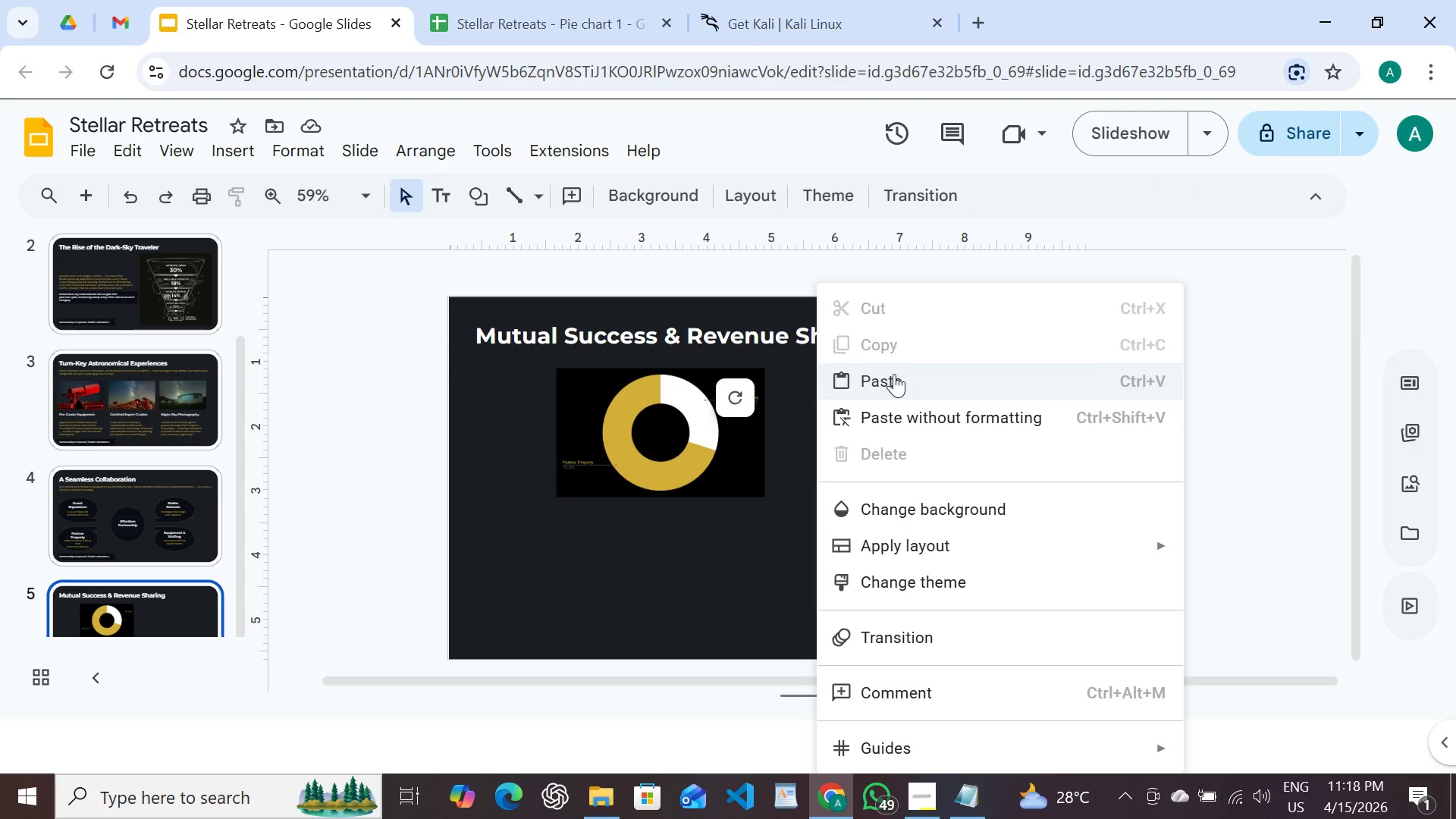 
left_click([894, 374])
 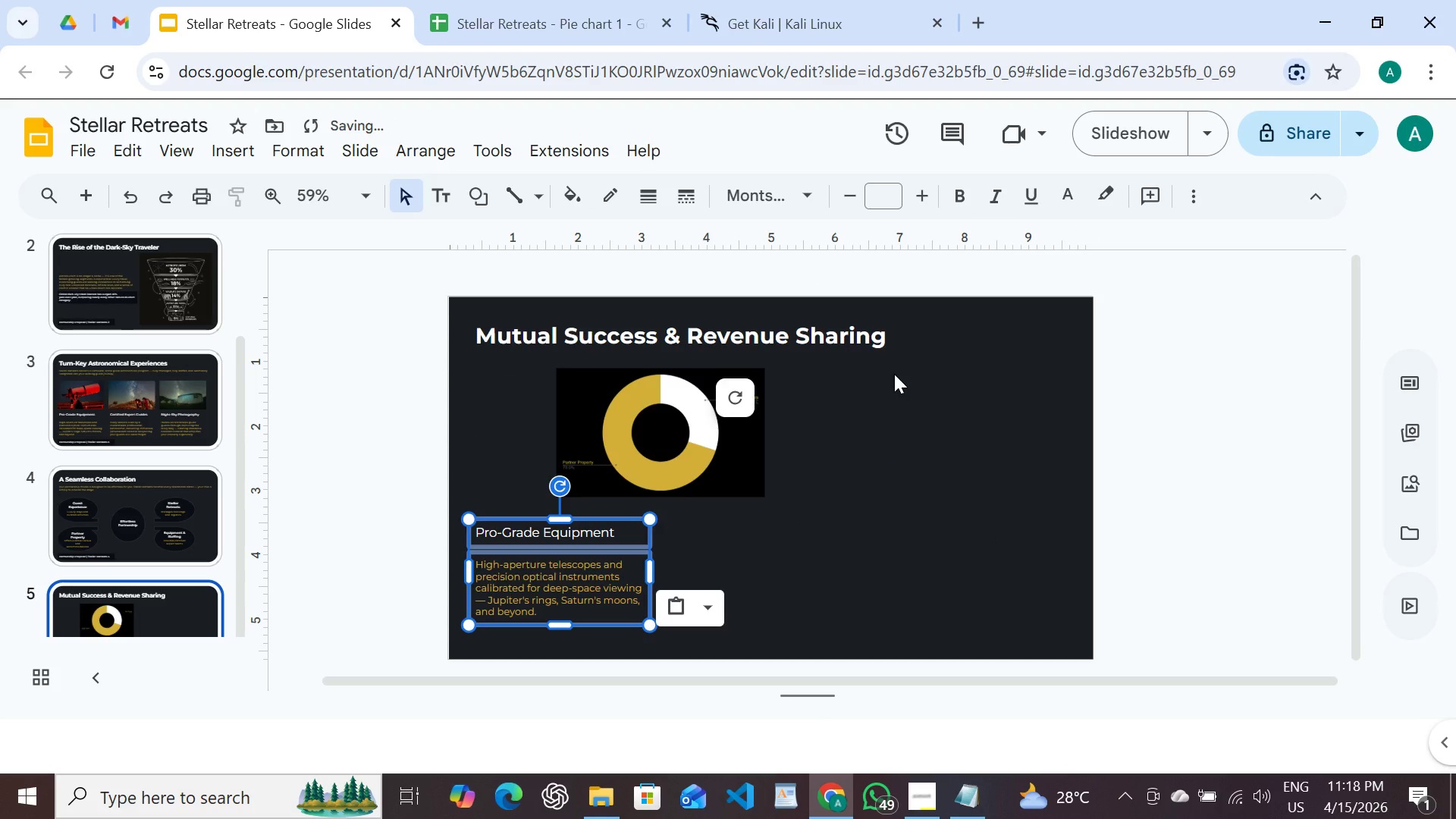 
hold_key(key=ArrowRight, duration=1.51)
 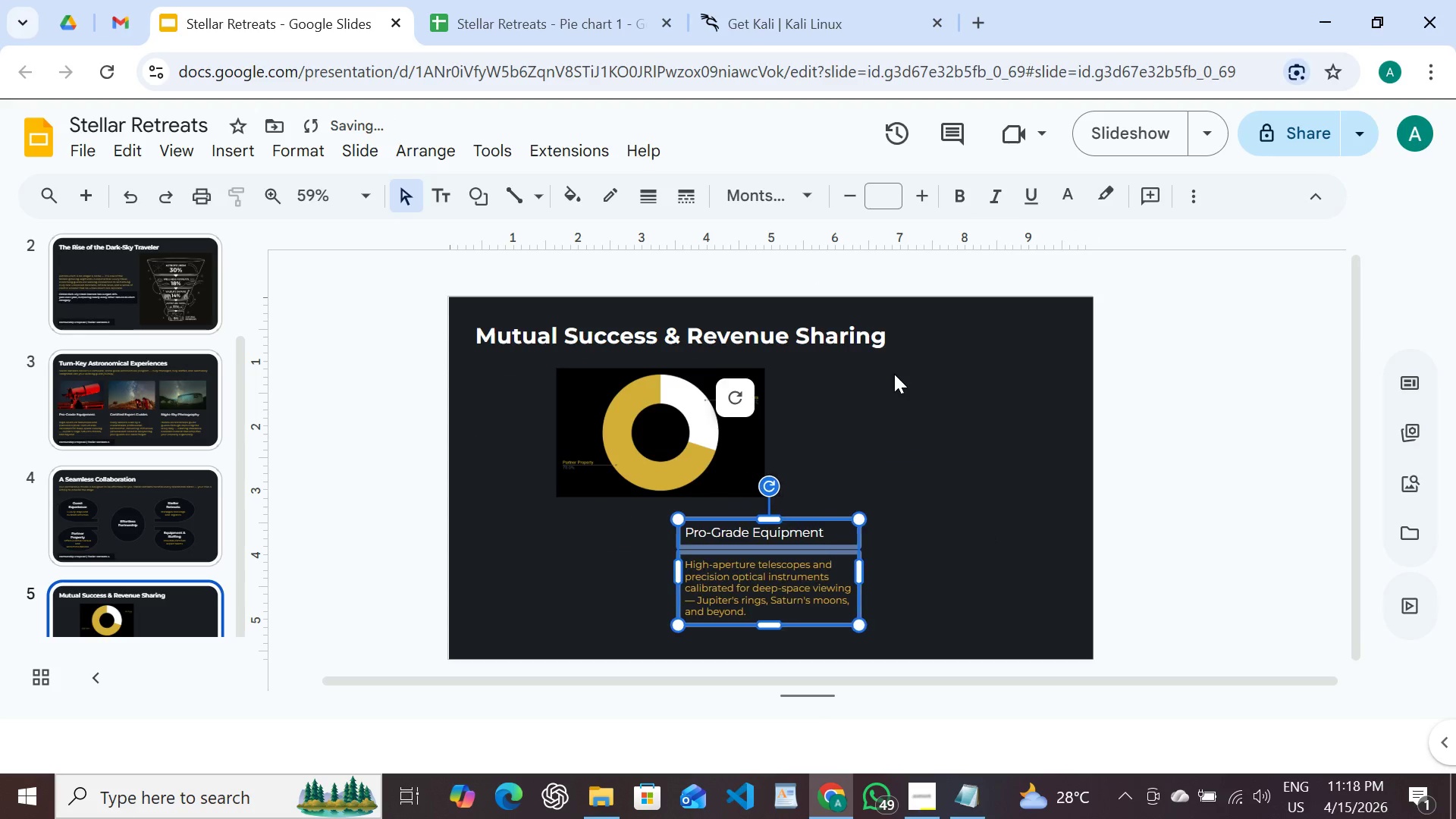 
hold_key(key=ArrowRight, duration=1.42)
 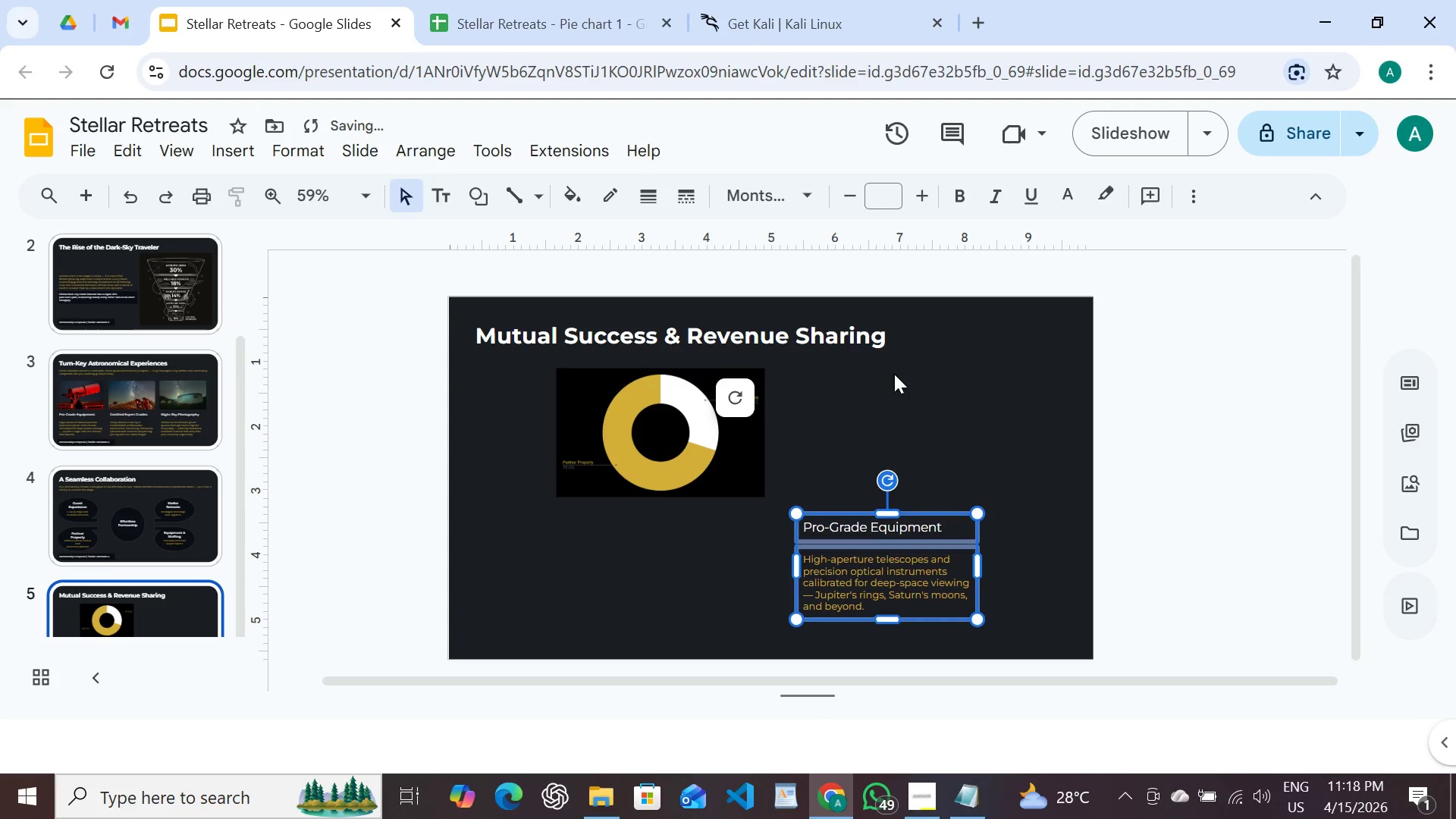 
hold_key(key=ArrowUp, duration=1.31)
 